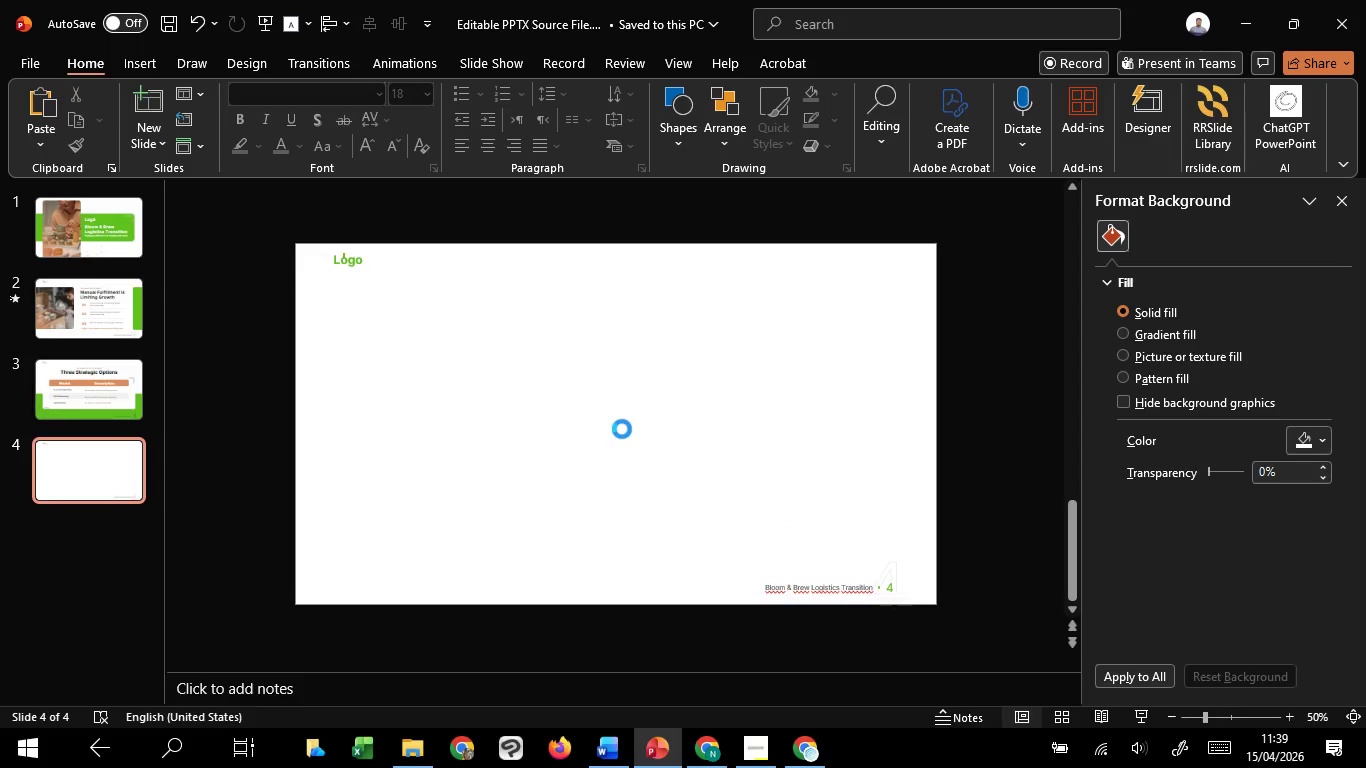 
key(Control+V)
 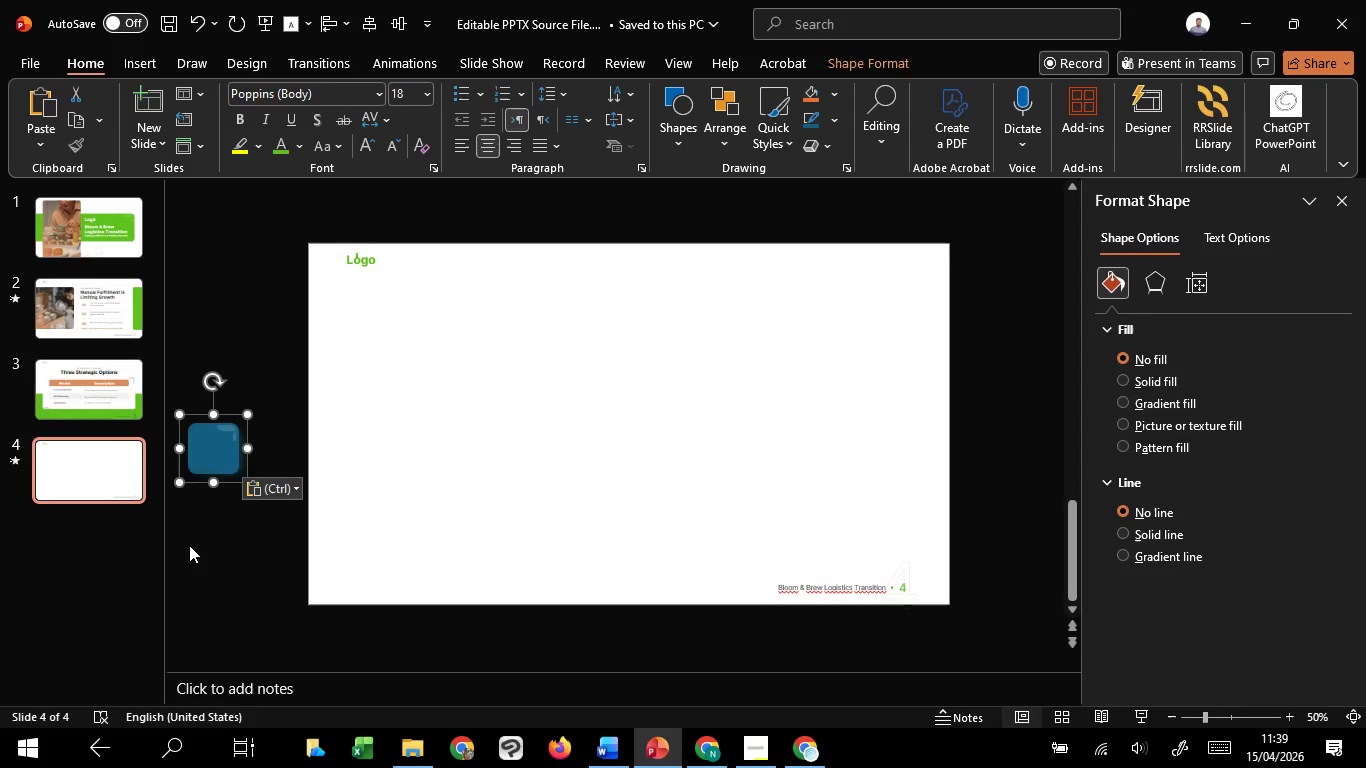 
left_click_drag(start_coordinate=[242, 471], to_coordinate=[490, 447])
 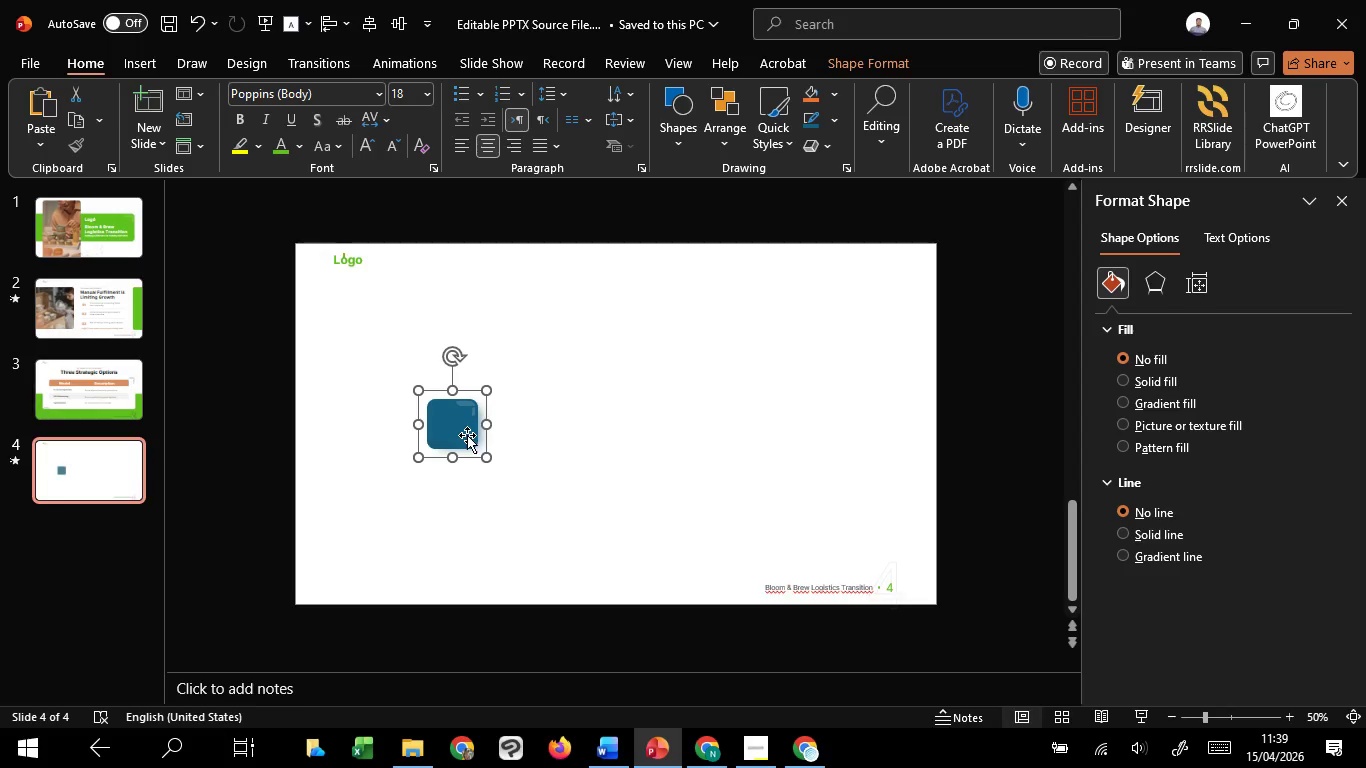 
left_click([467, 435])
 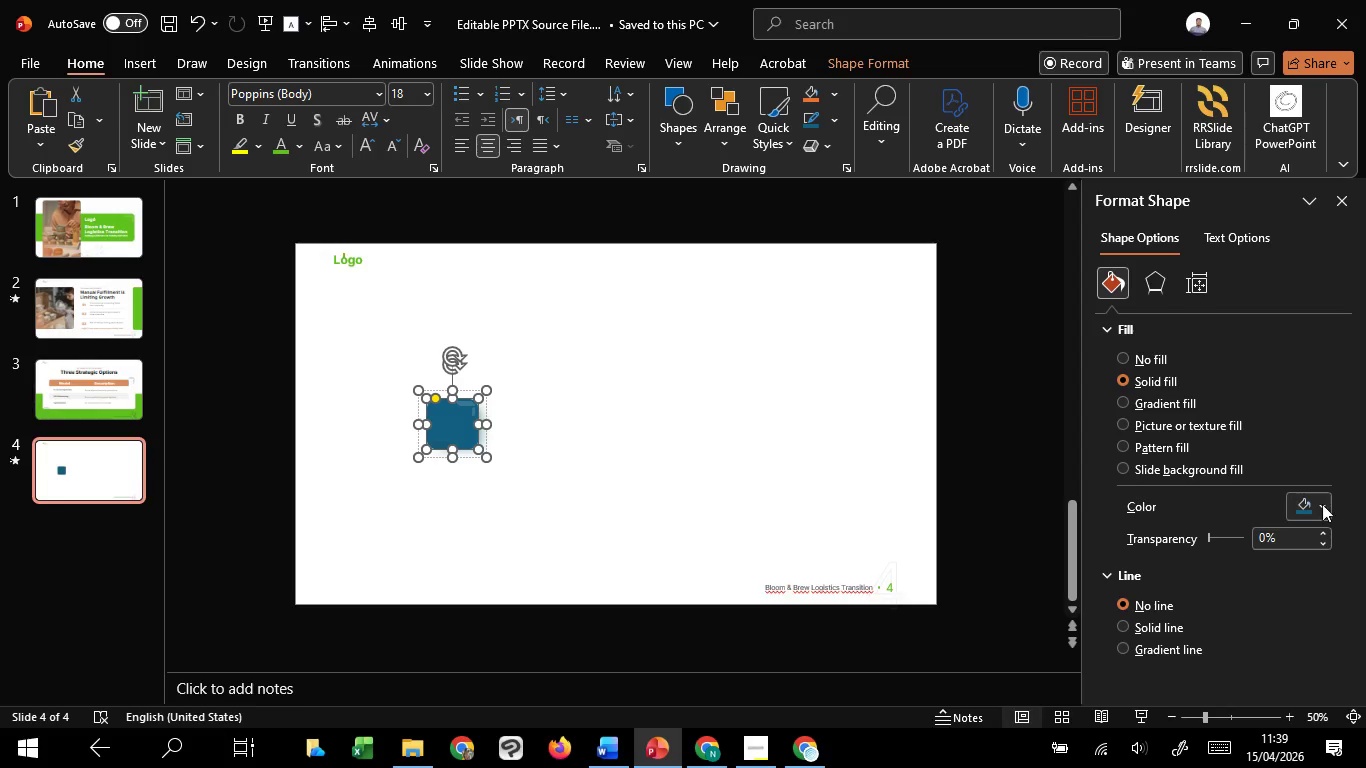 
left_click([1318, 505])
 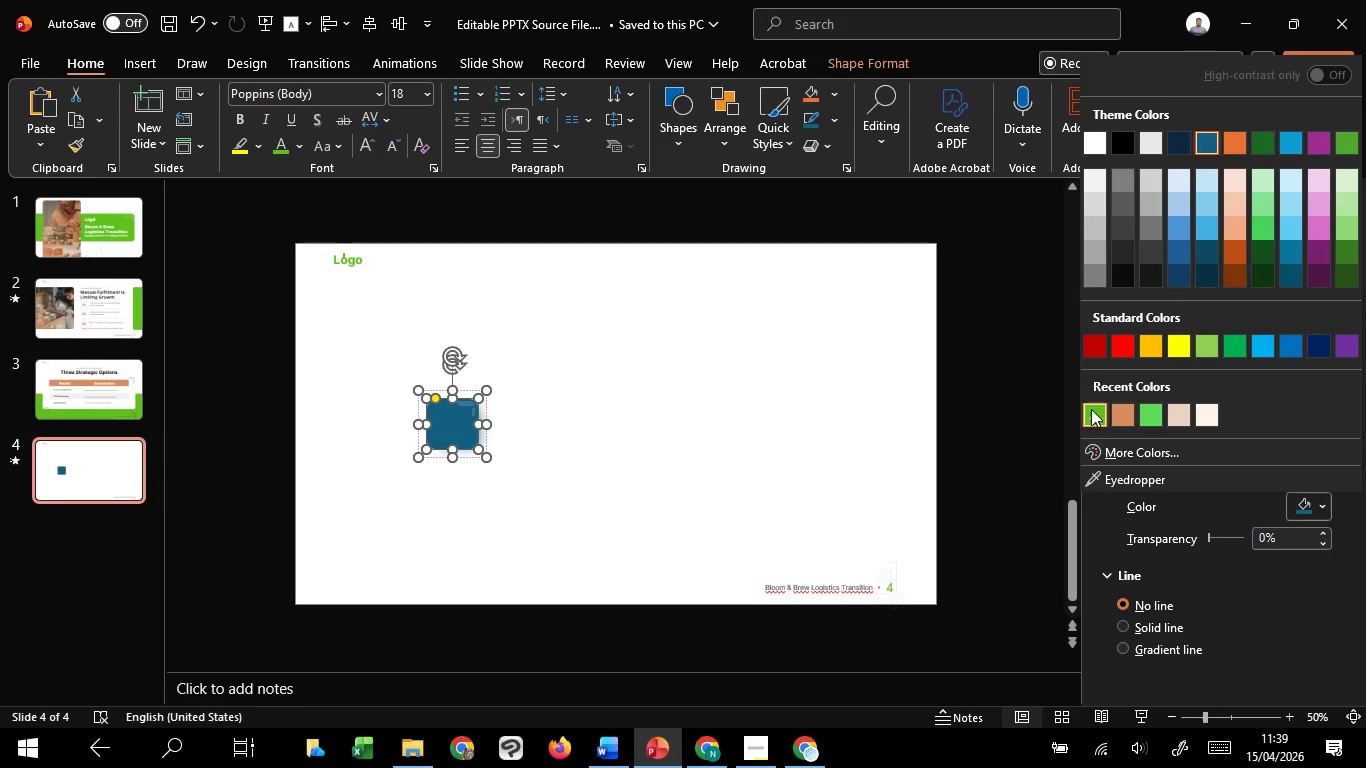 
left_click([1091, 409])
 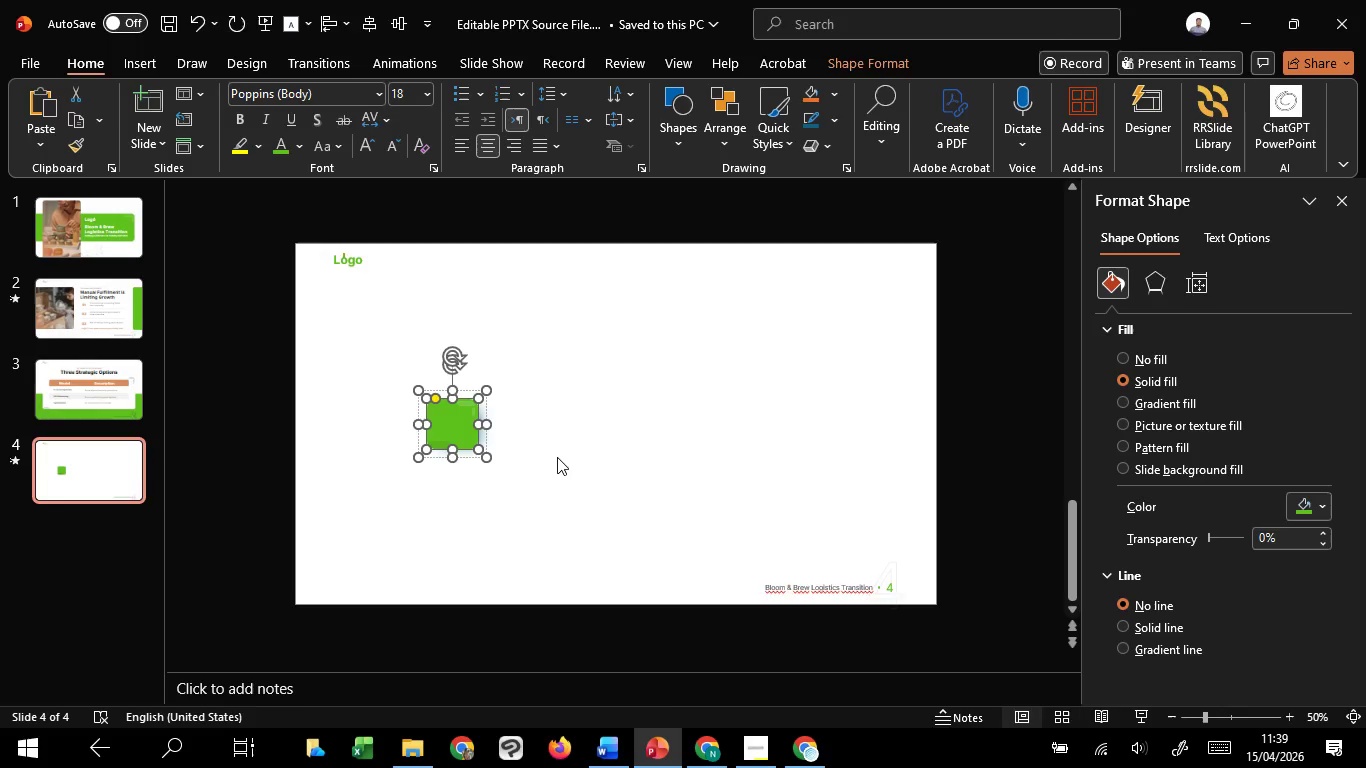 
left_click([557, 457])
 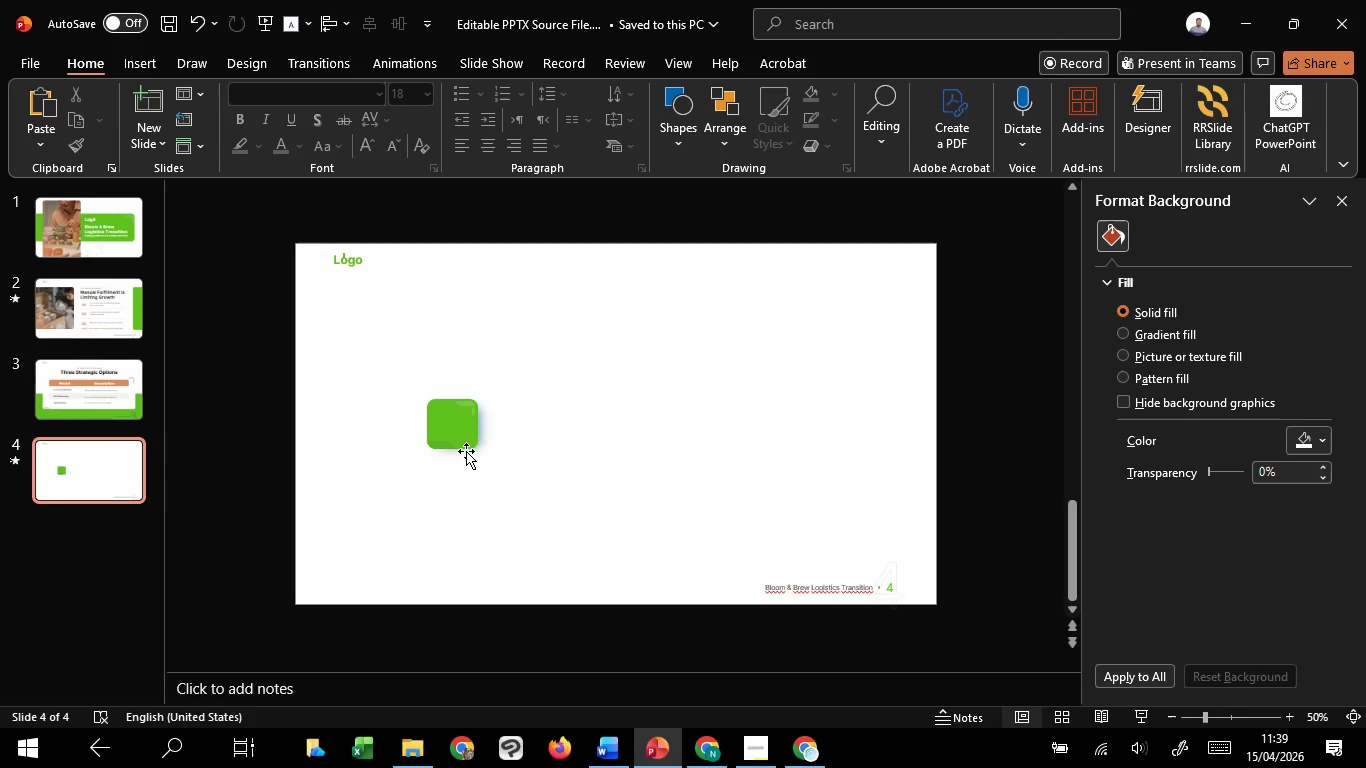 
left_click([465, 451])
 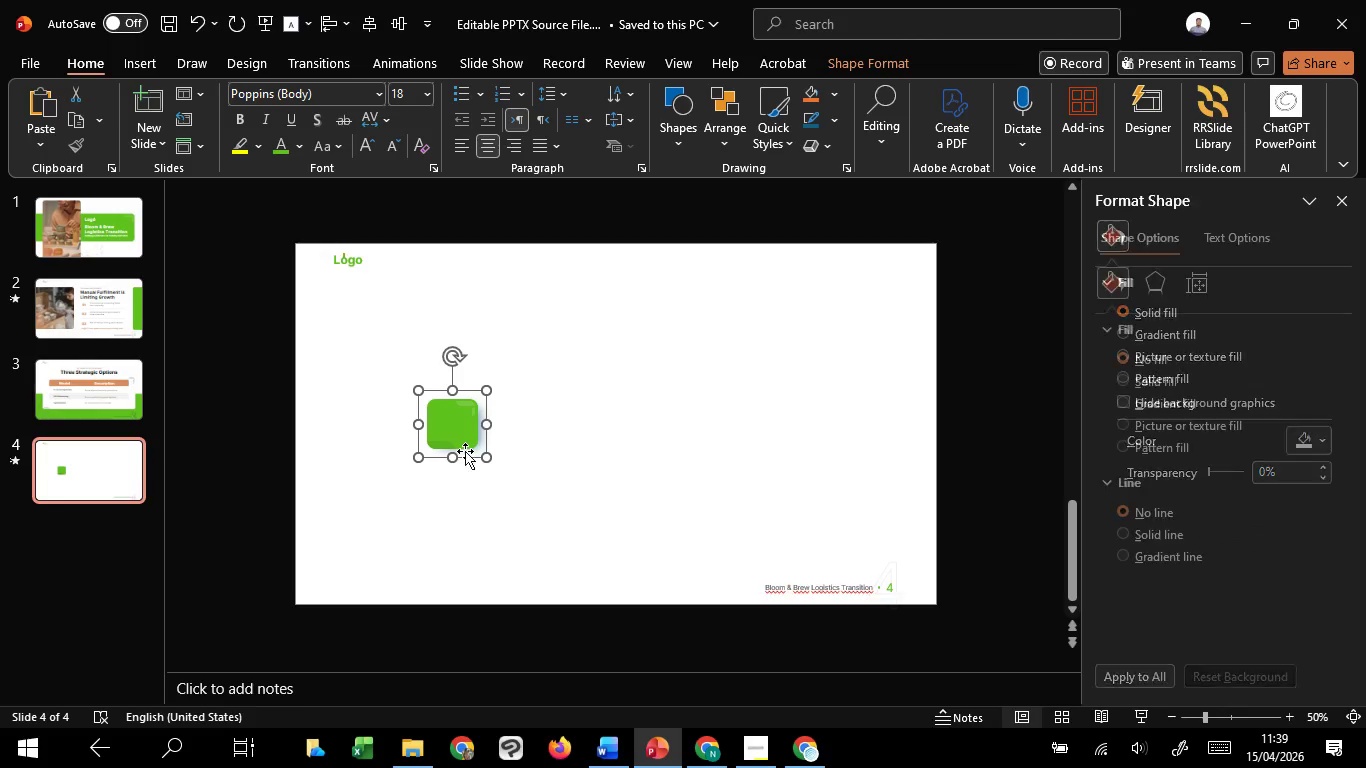 
hold_key(key=ControlLeft, duration=3.12)
hold_key(key=ShiftLeft, duration=1.51)
left_click_drag(start_coordinate=[468, 453], to_coordinate=[634, 446])
 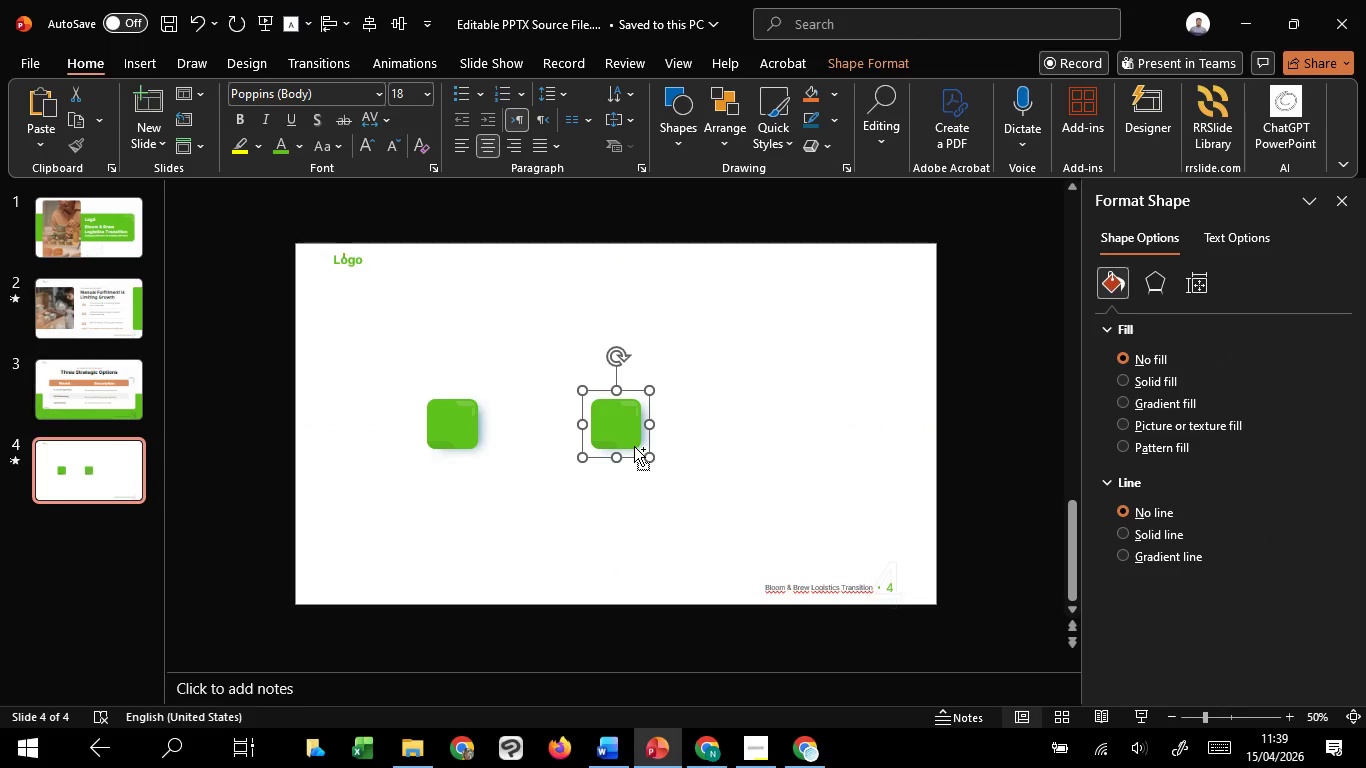 
hold_key(key=ShiftLeft, duration=1.17)
 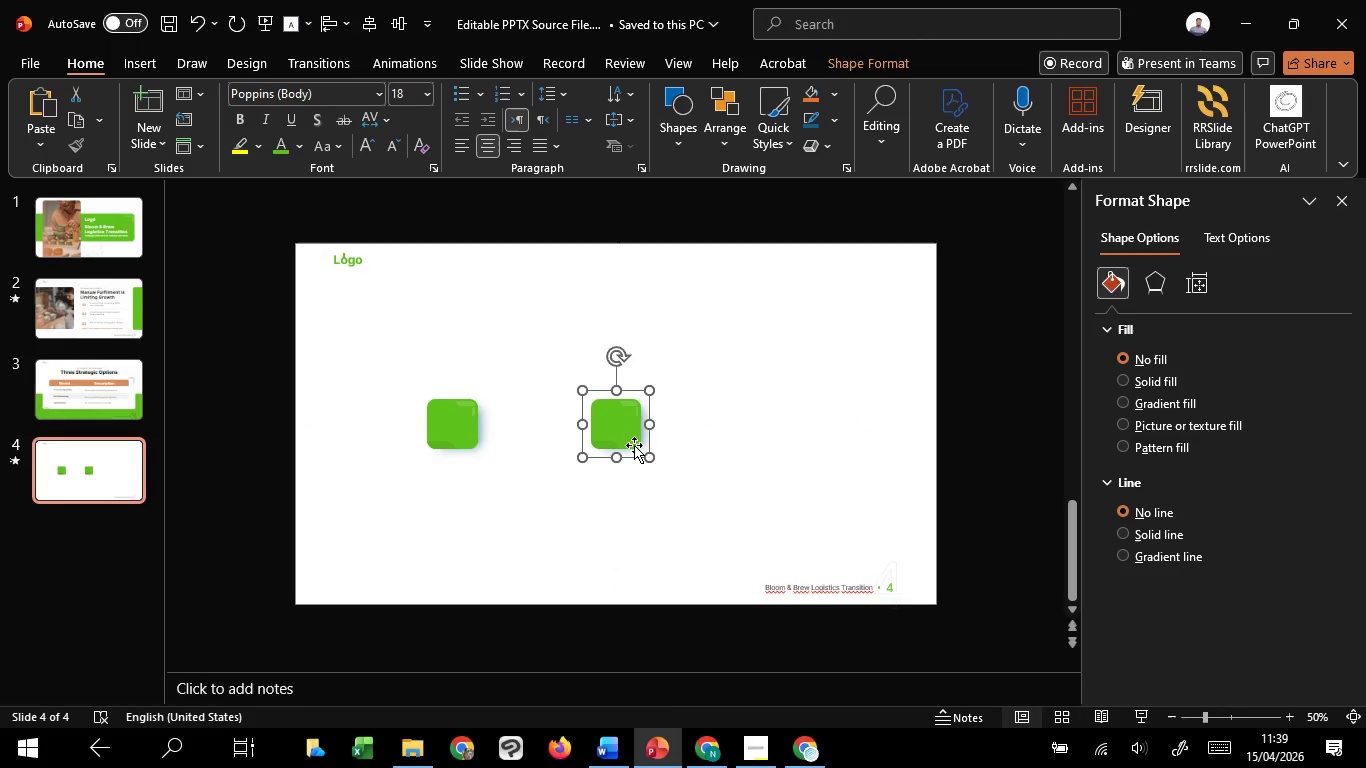 
key(Delete)
 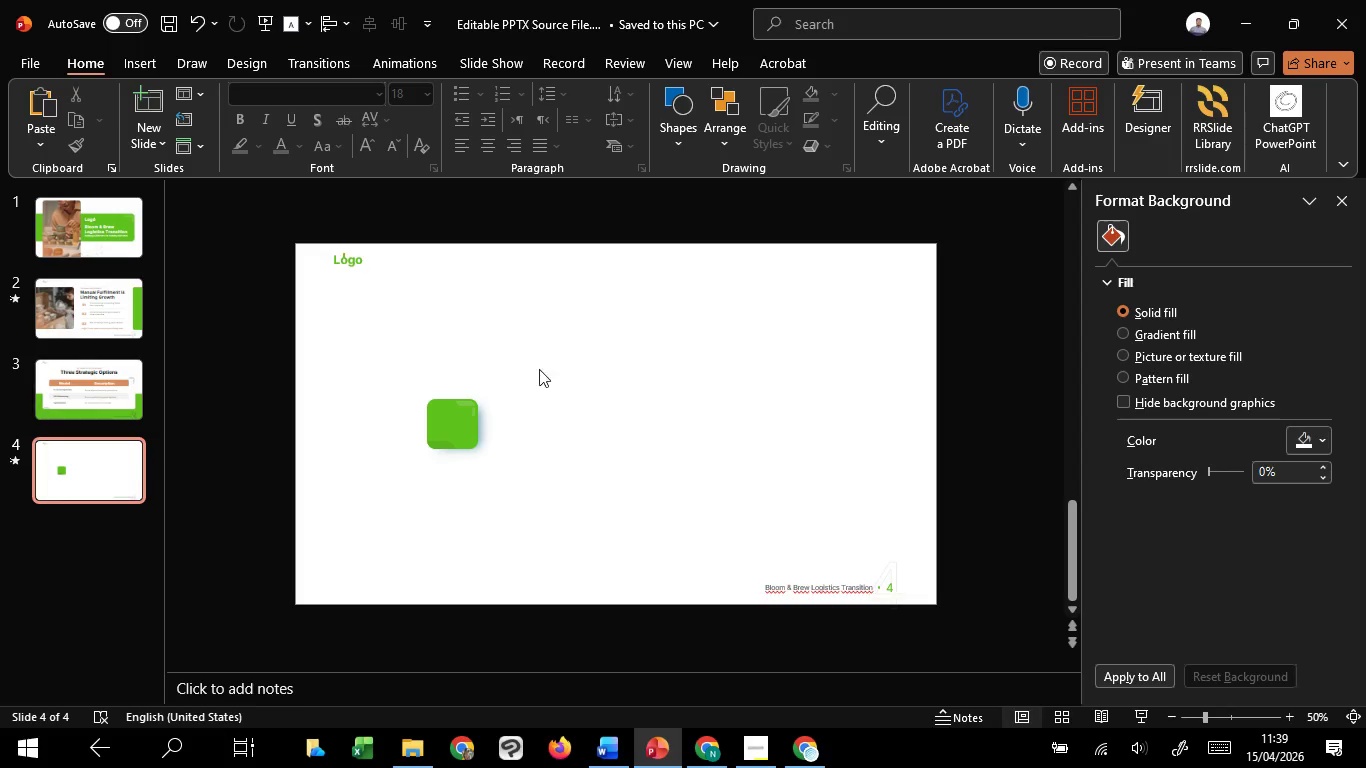 
wait(5.14)
 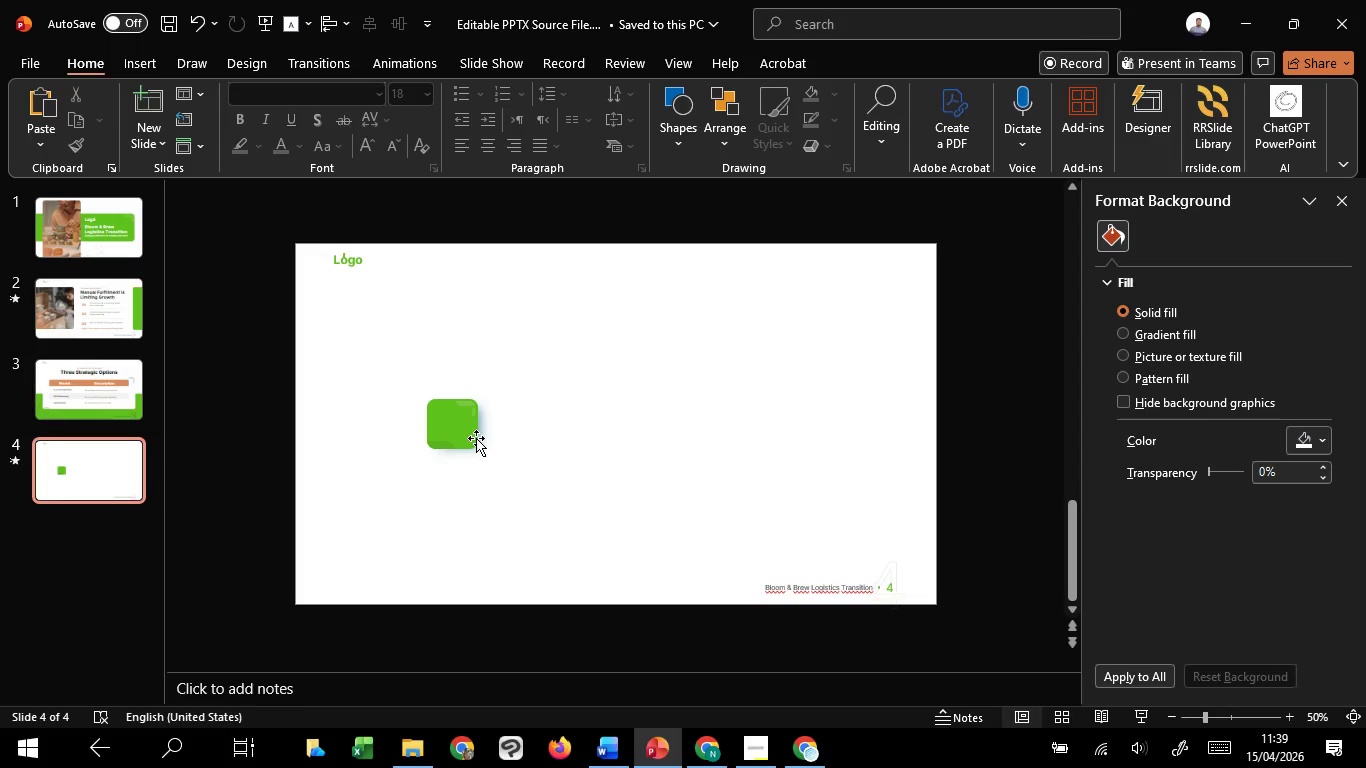 
double_click([467, 435])
 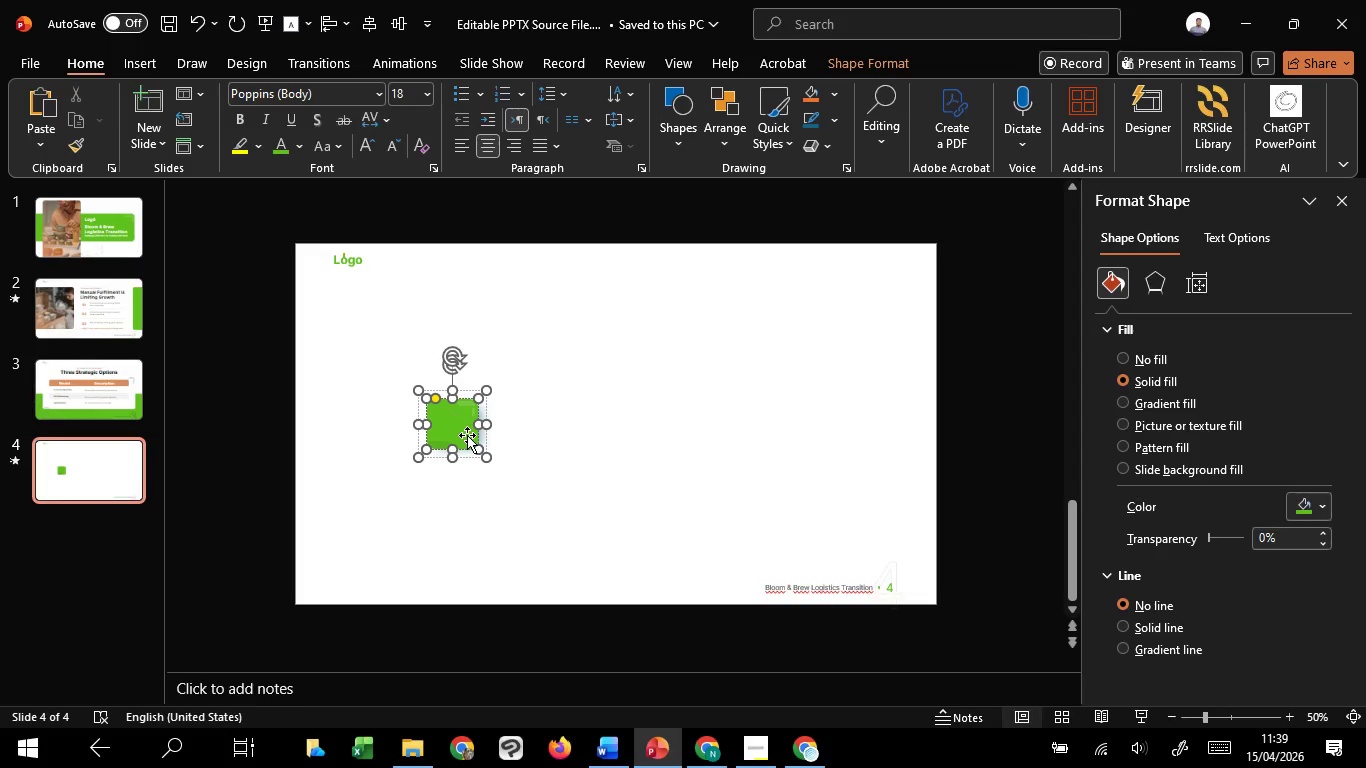 
key(Control+C)
 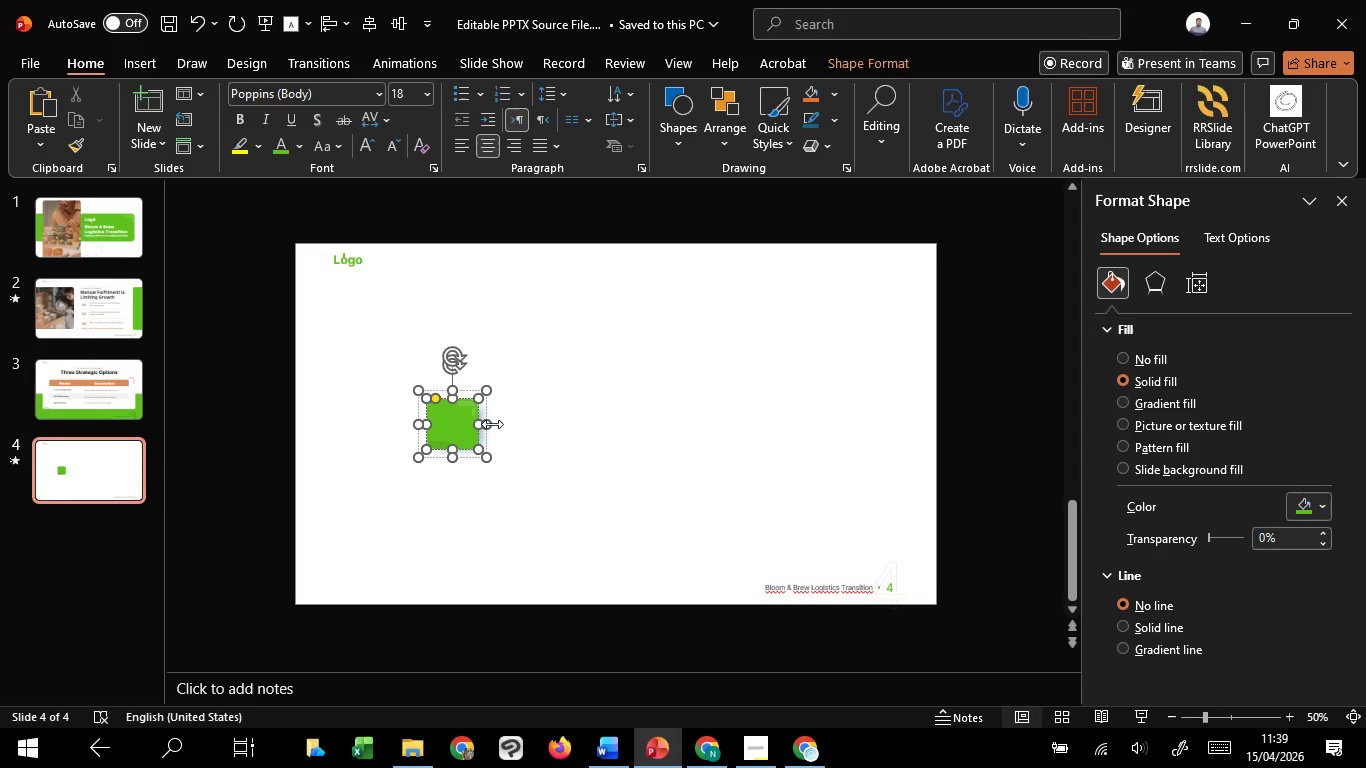 
key(Control+C)
 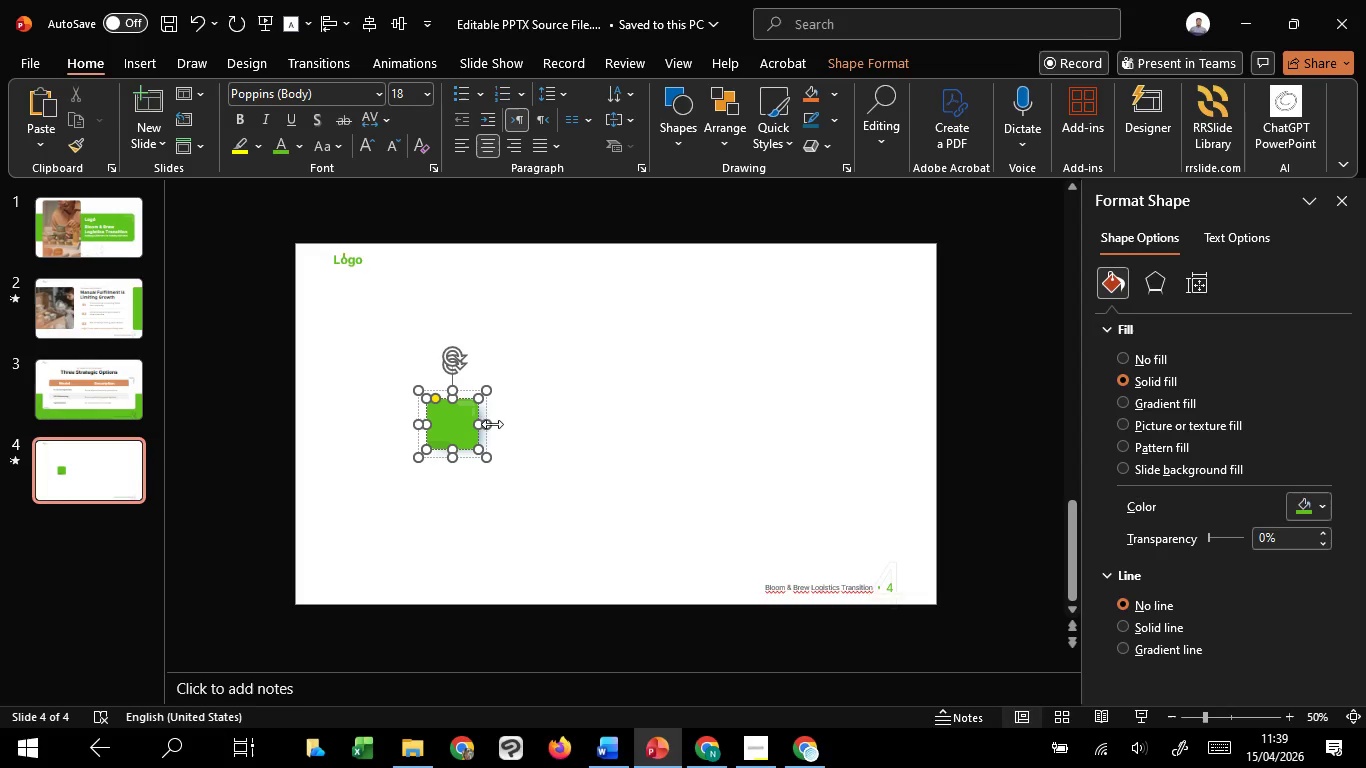 
key(Control+C)
 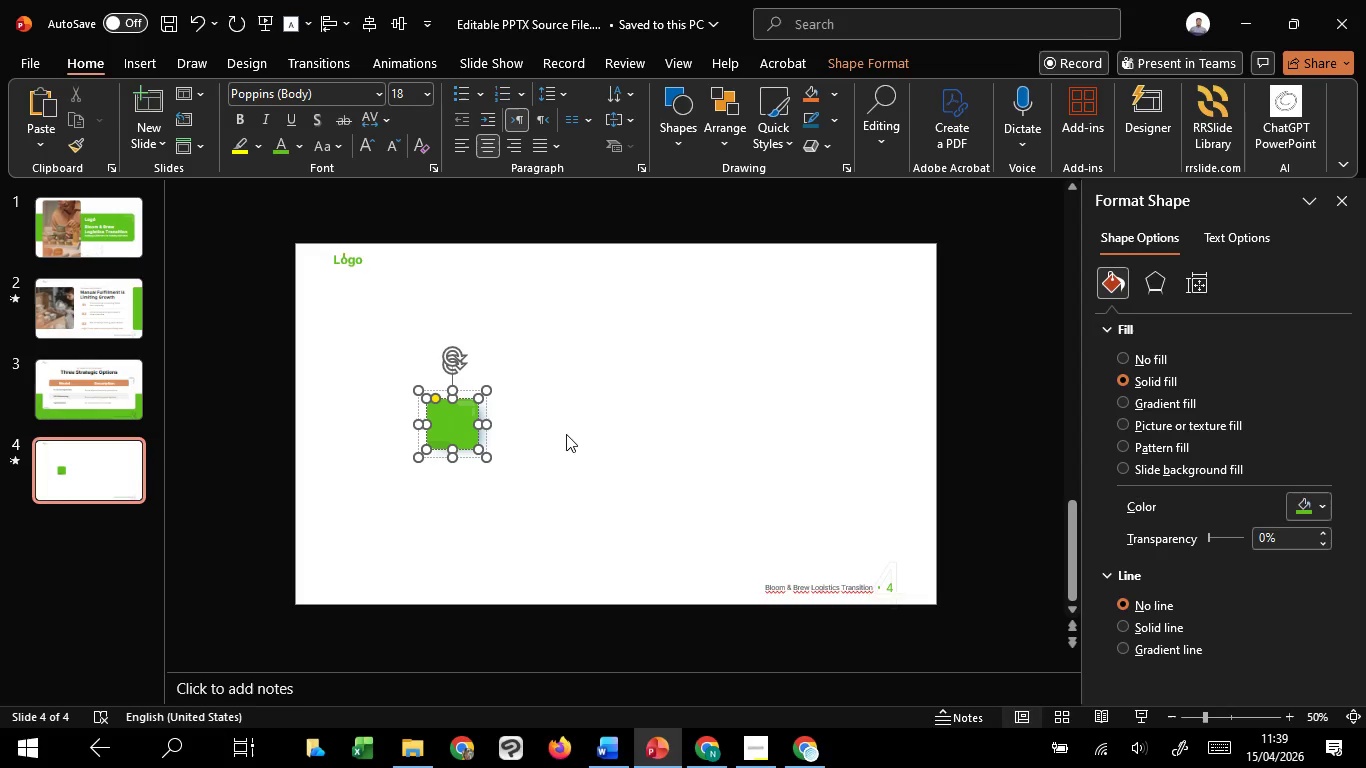 
key(Control+C)
 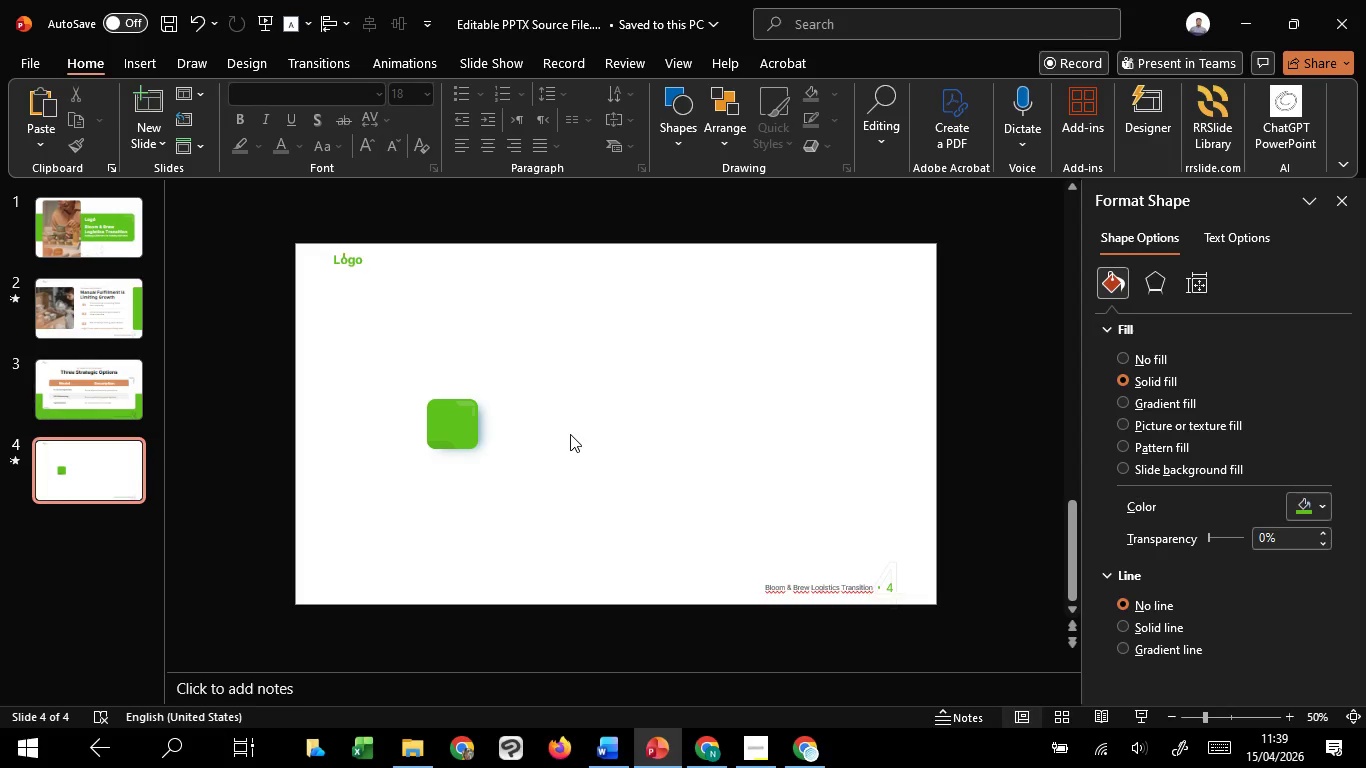 
key(Control+V)
 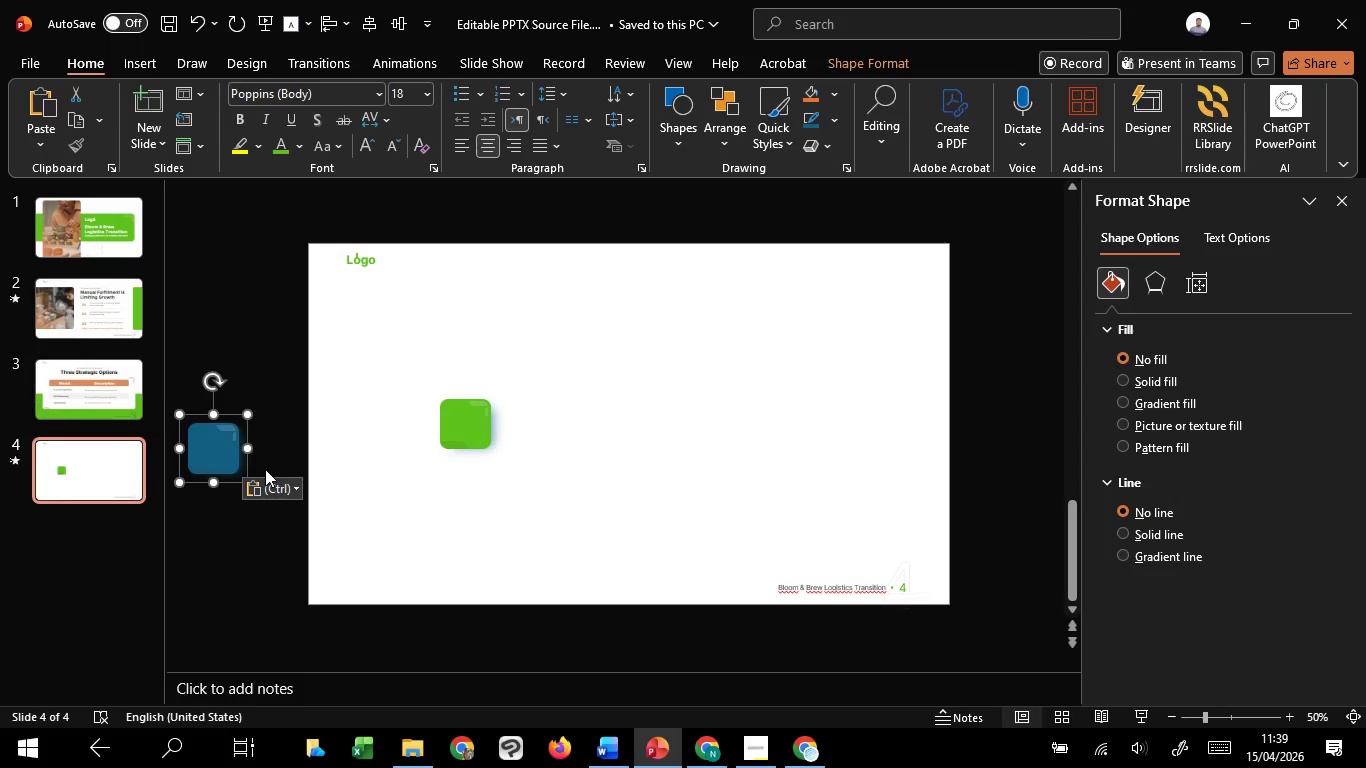 
key(Delete)
 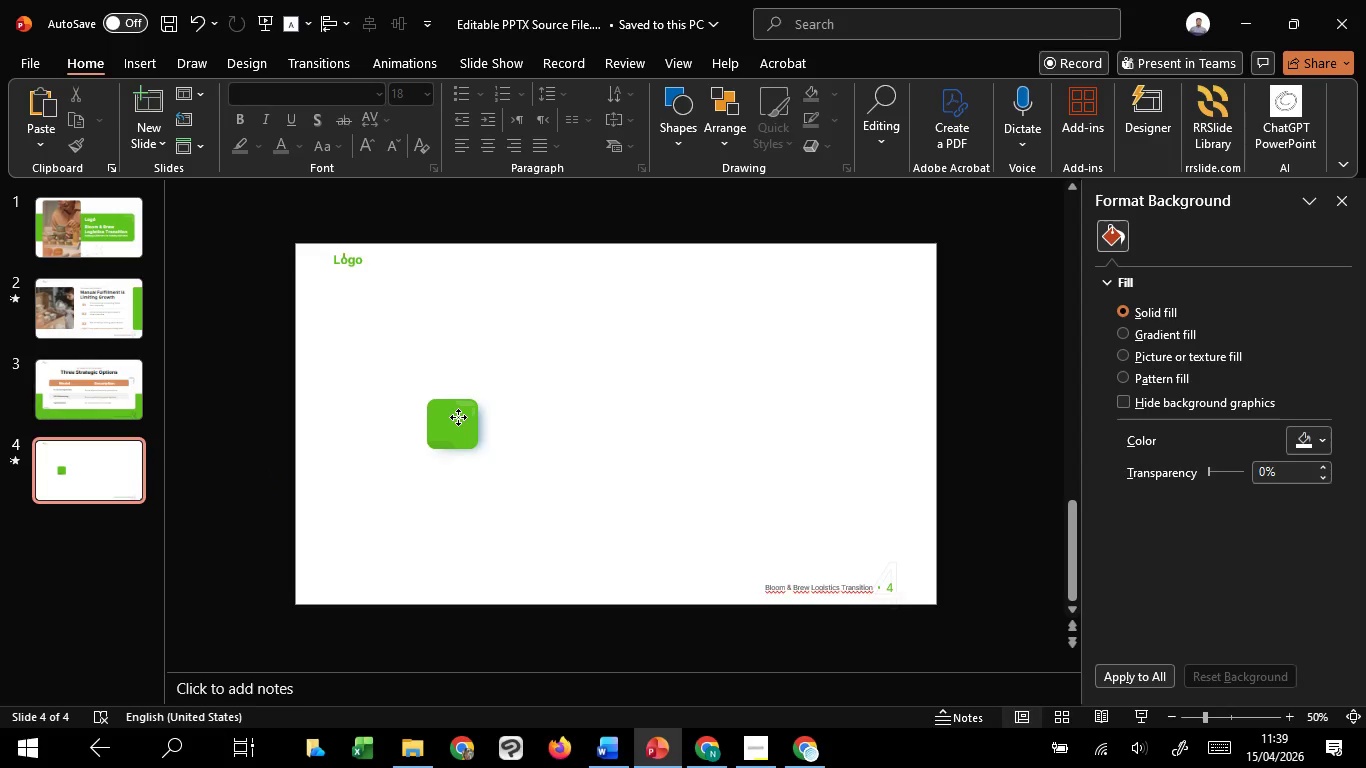 
double_click([458, 417])
 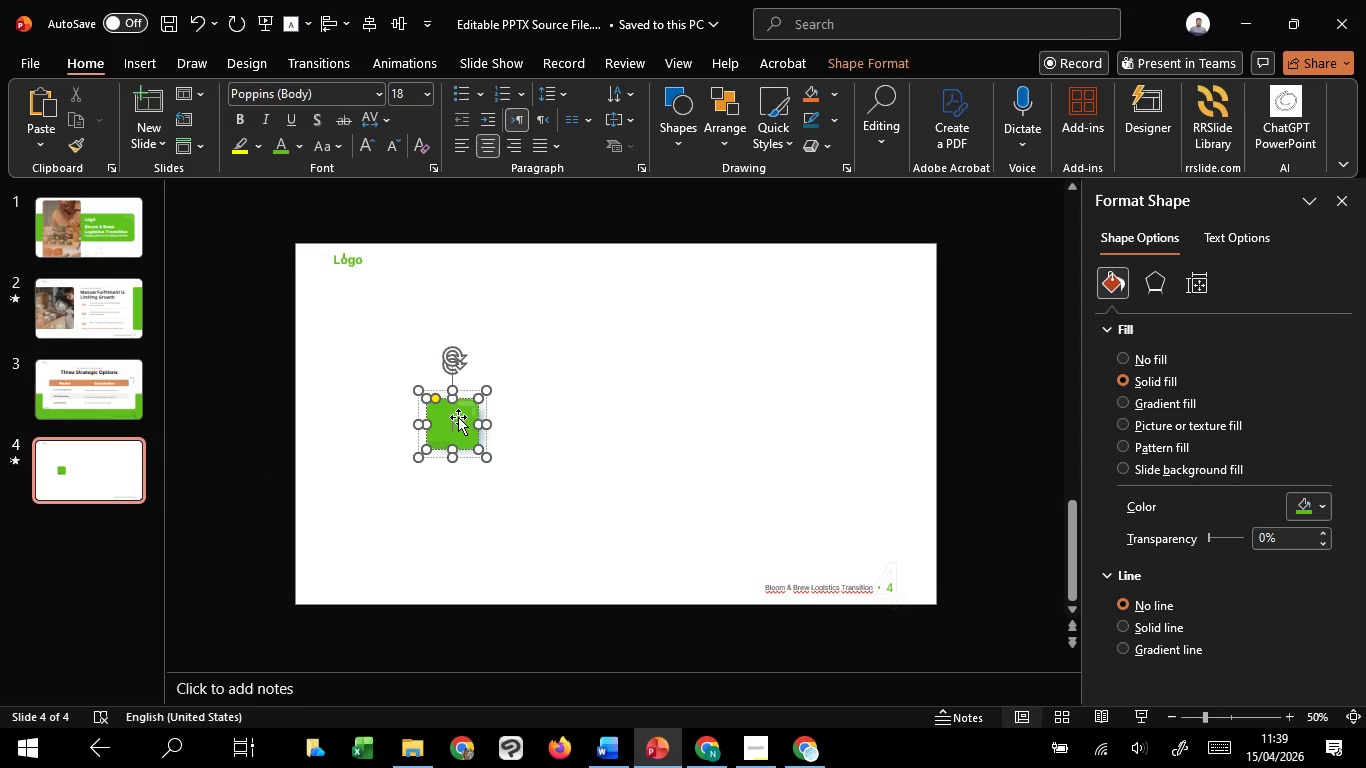 
key(Control+C)
 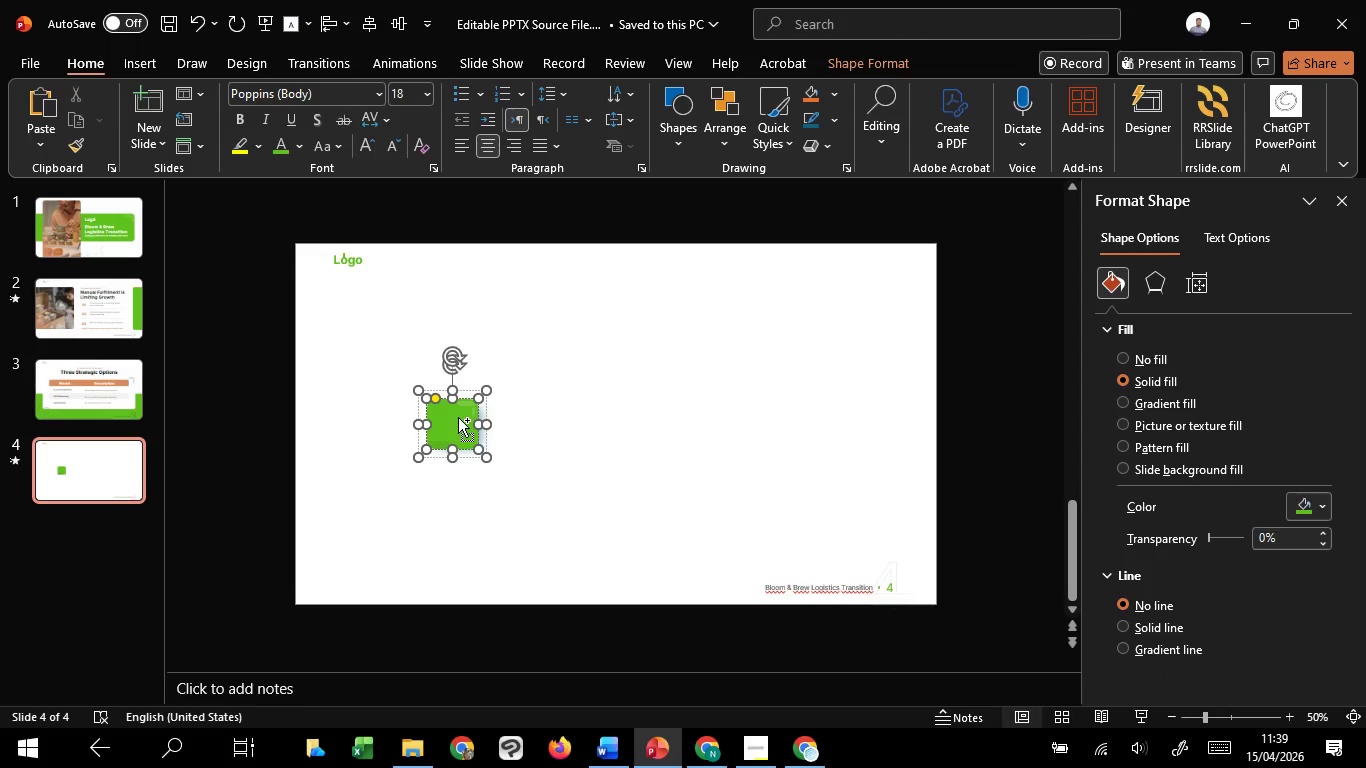 
key(Control+C)
 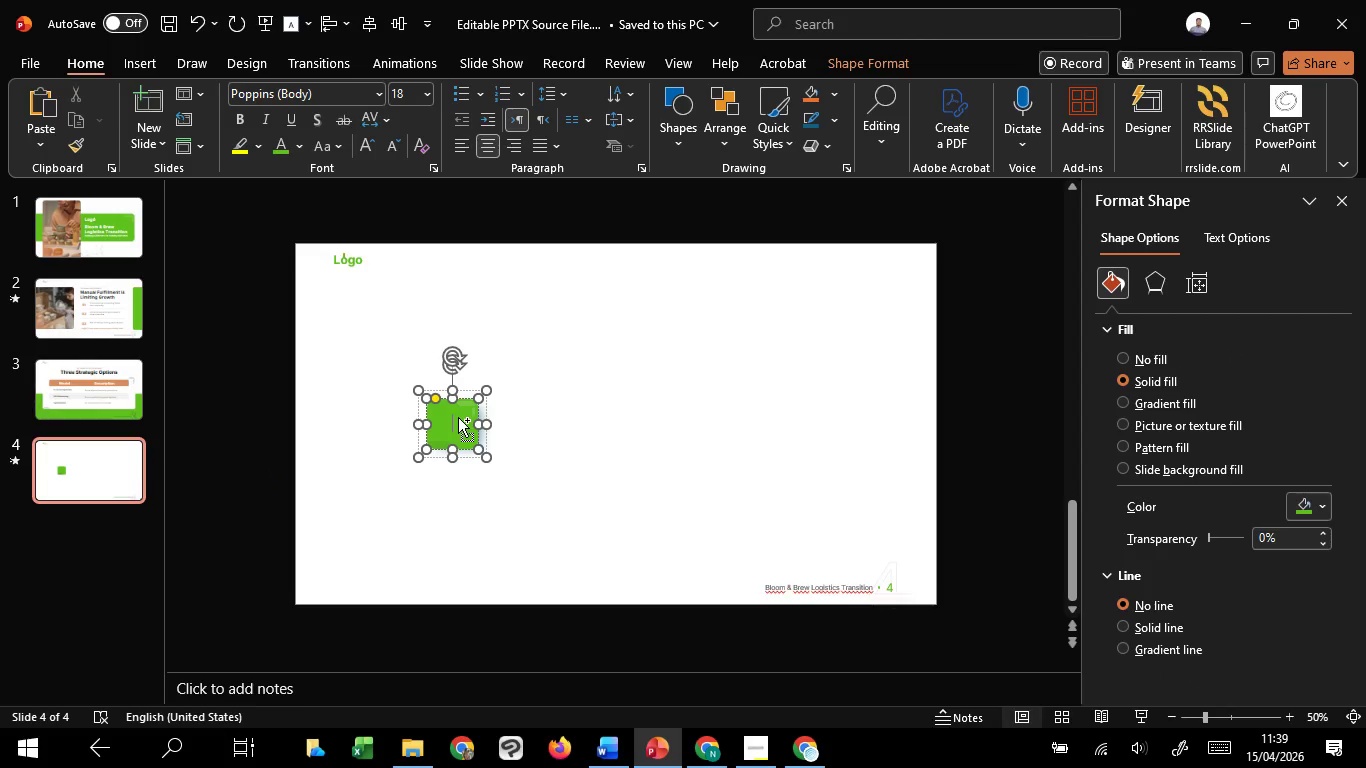 
key(Control+C)
 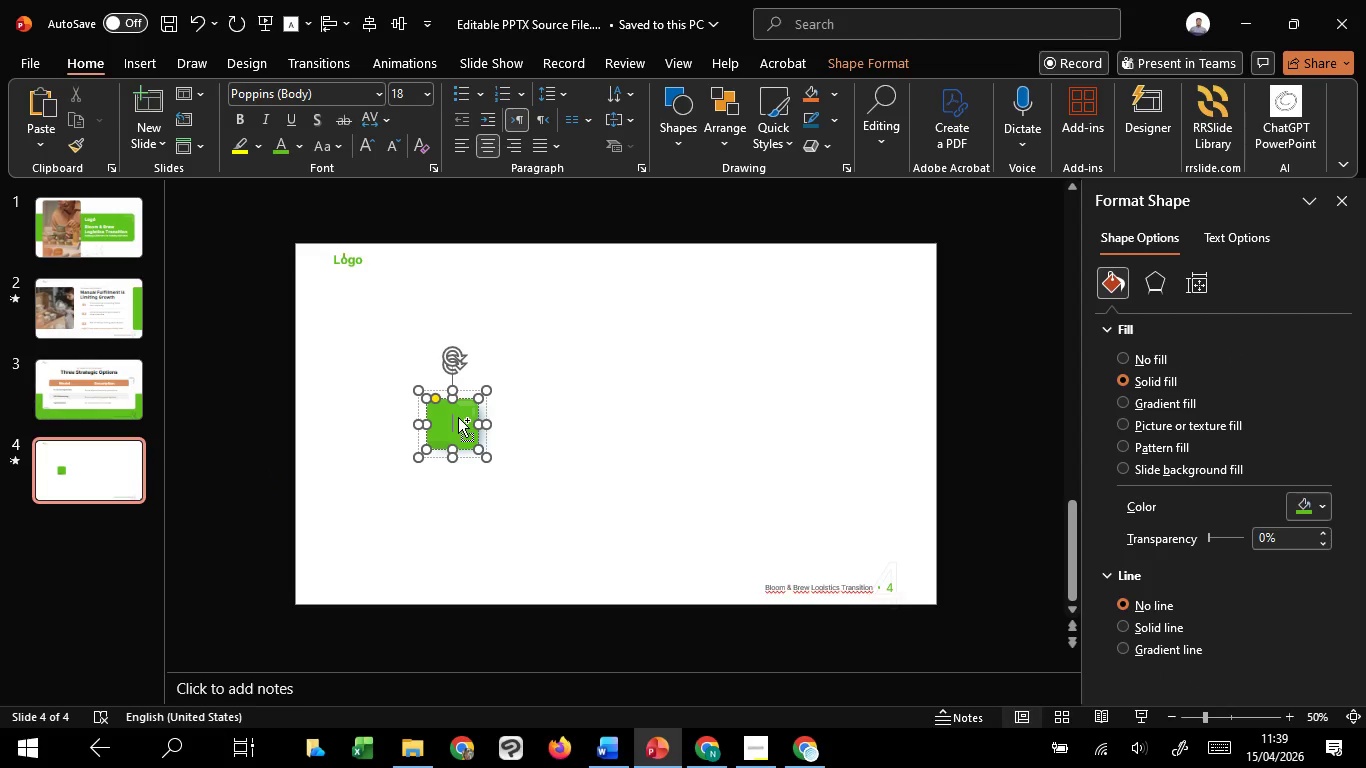 
key(Control+C)
 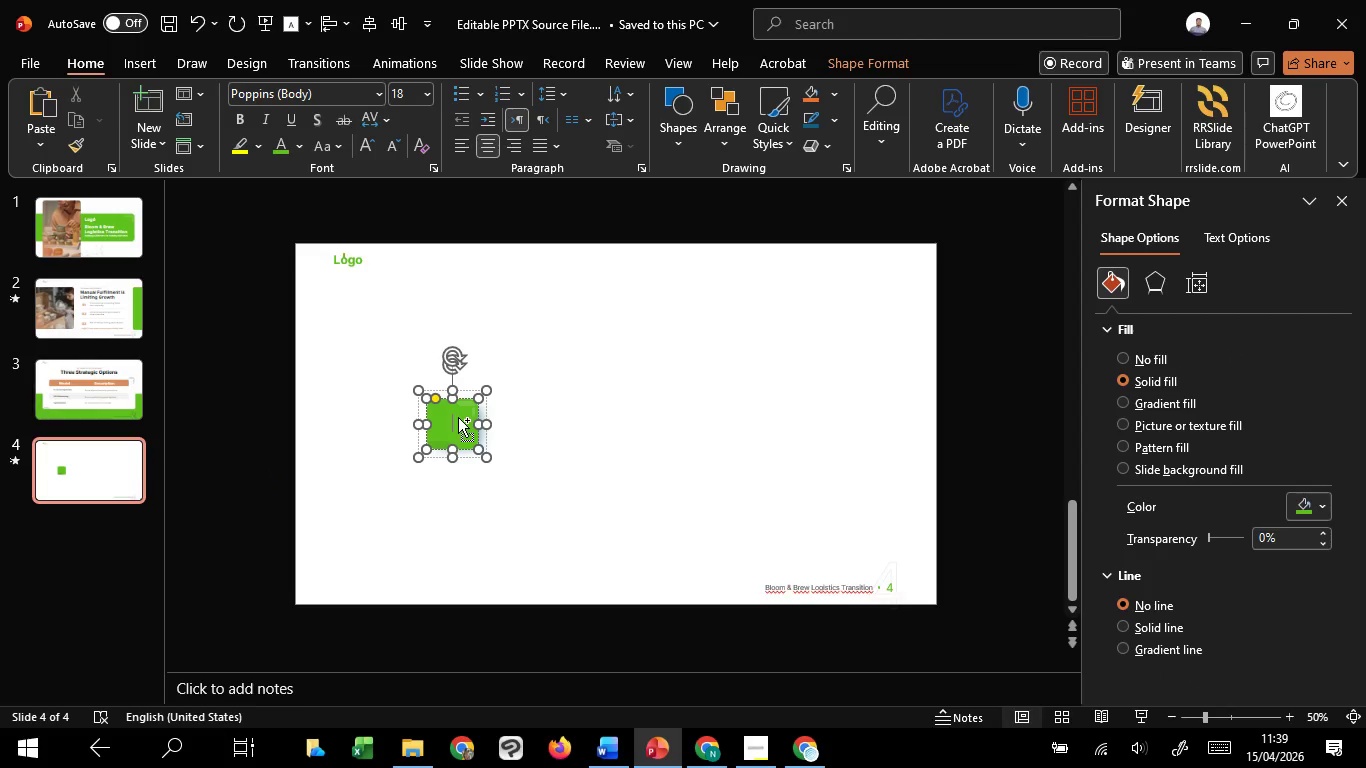 
key(Control+C)
 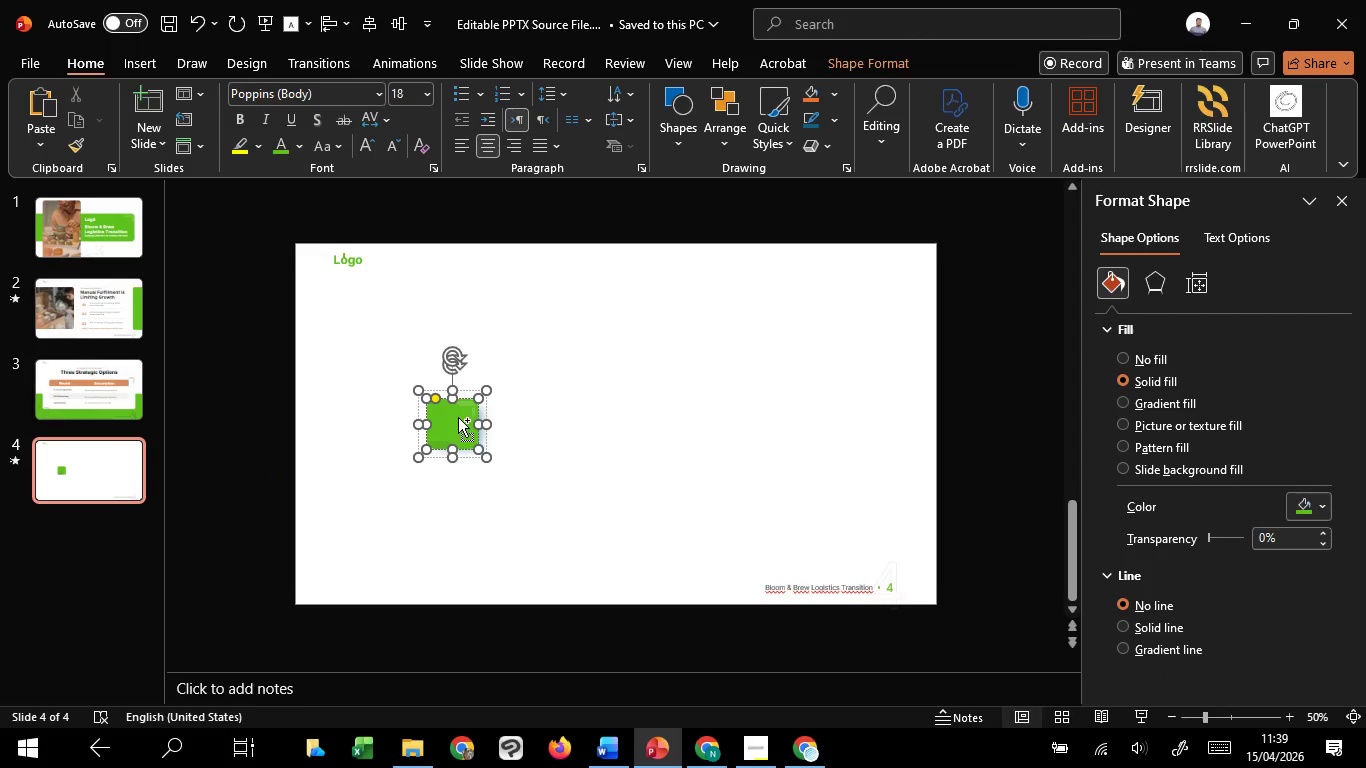 
key(Control+C)
 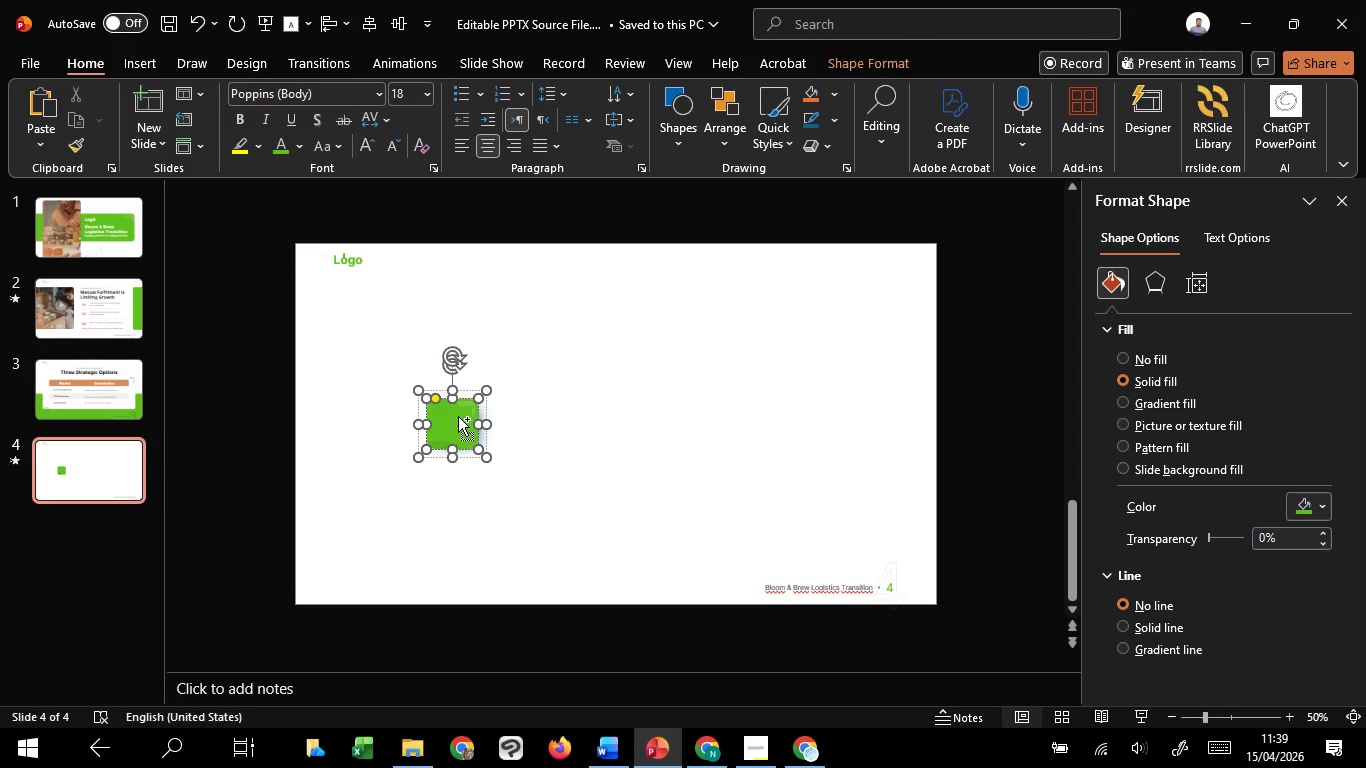 
key(Control+C)
 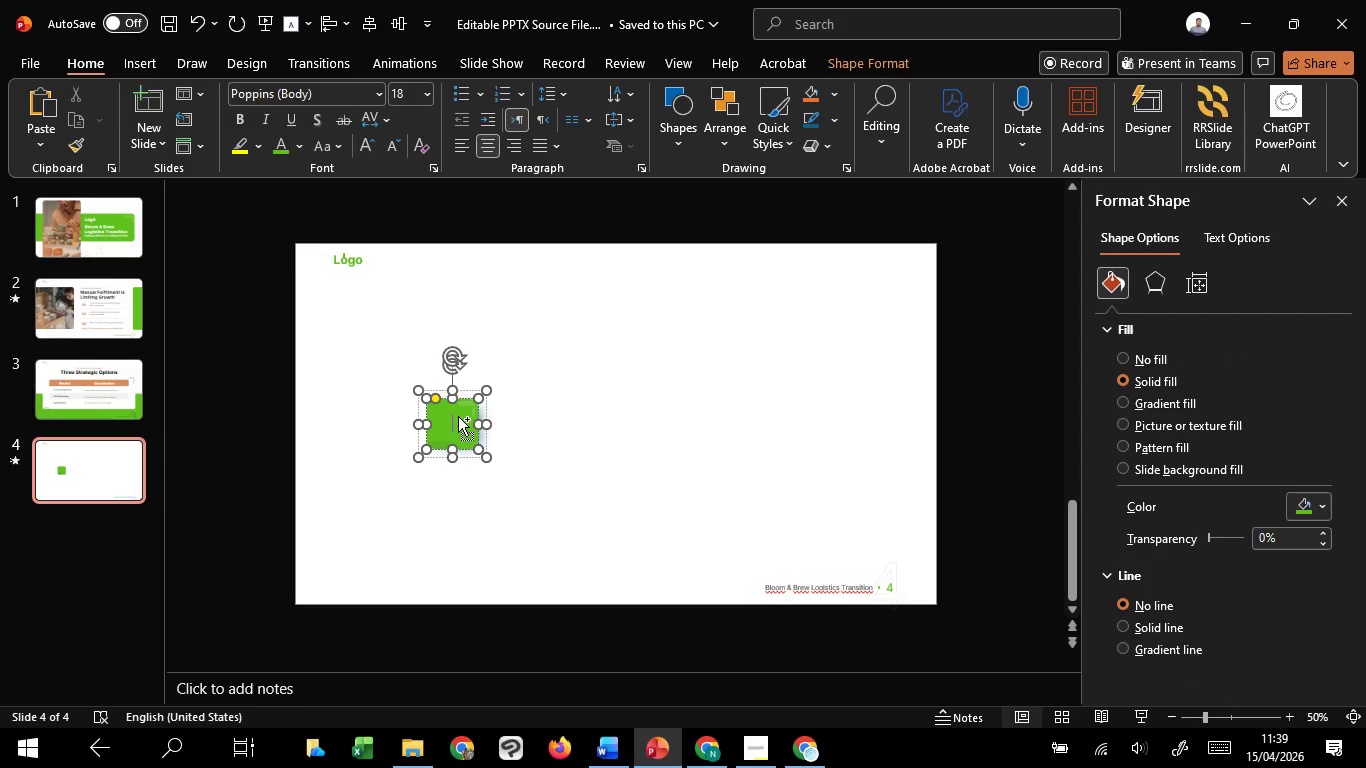 
key(Control+C)
 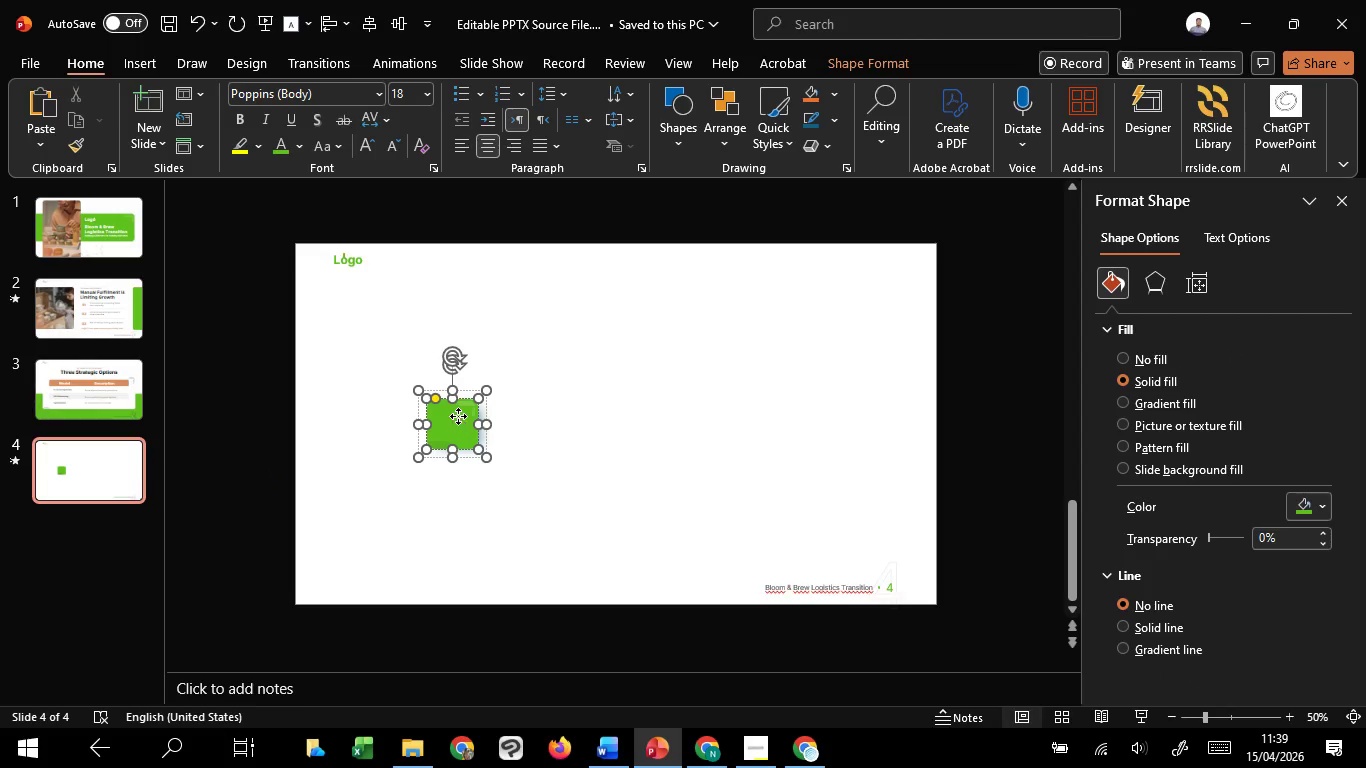 
left_click([458, 416])
 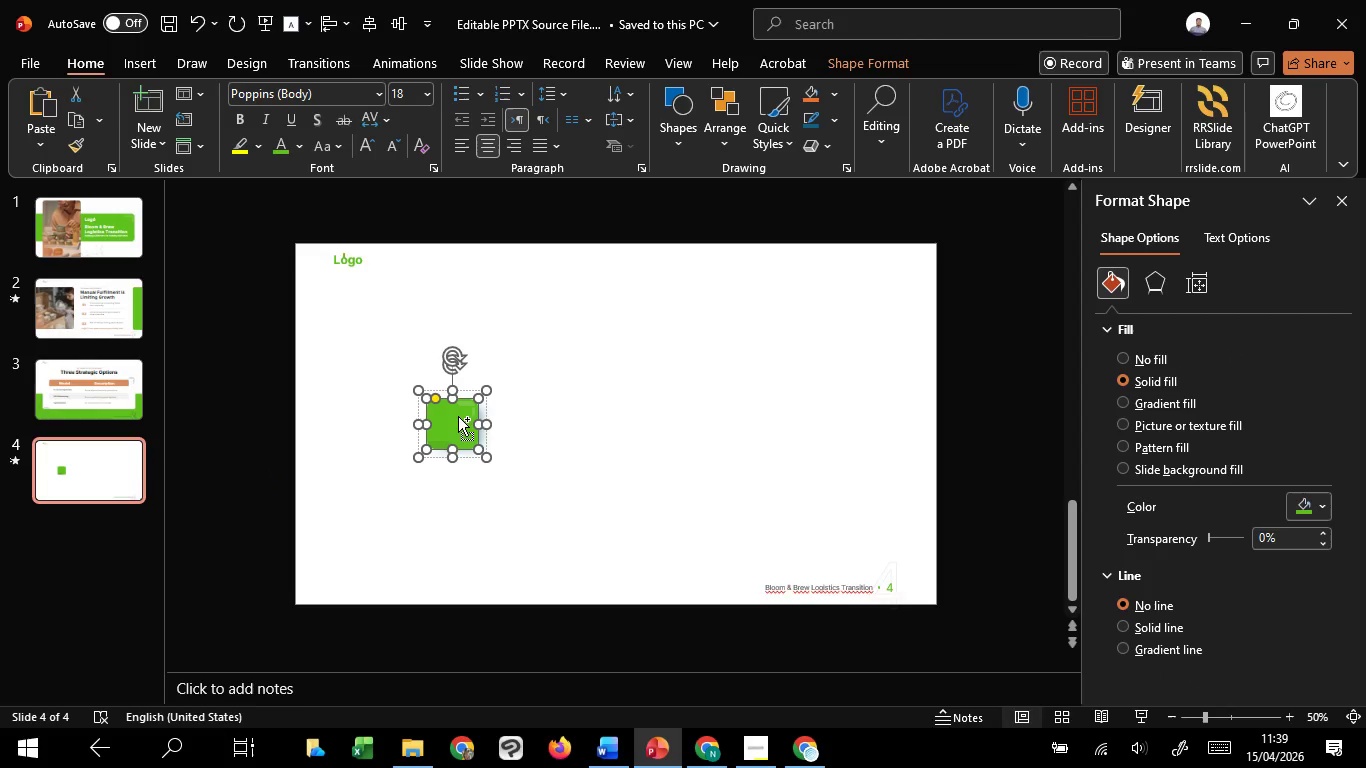 
key(Control+C)
 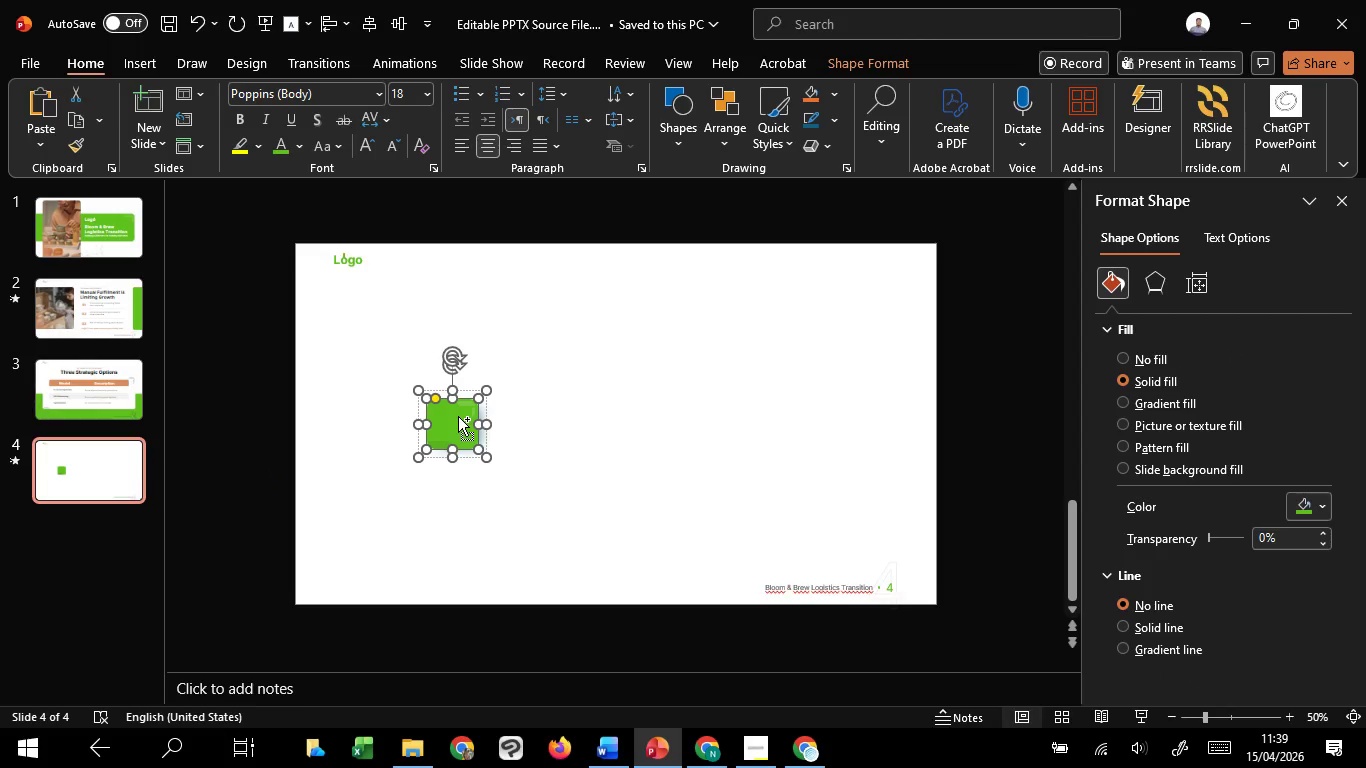 
key(Control+C)
 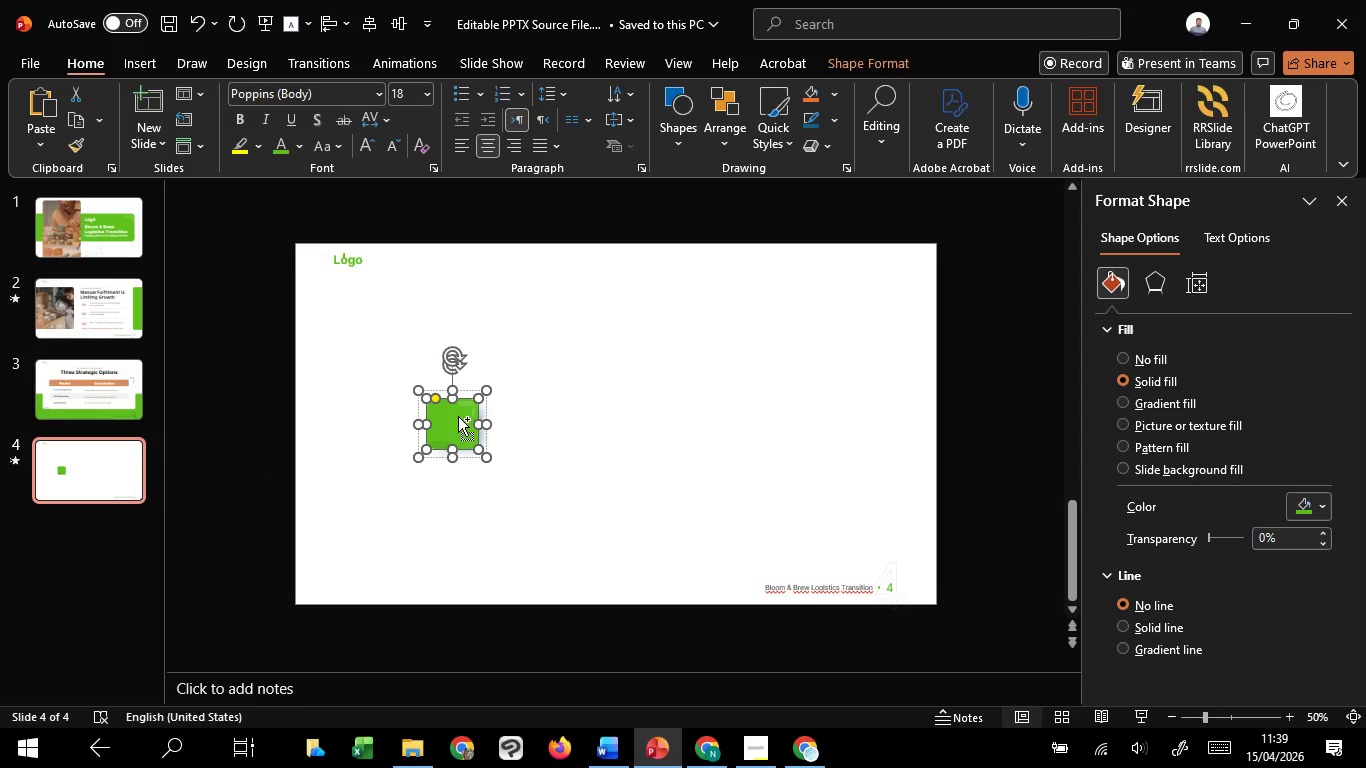 
key(Control+C)
 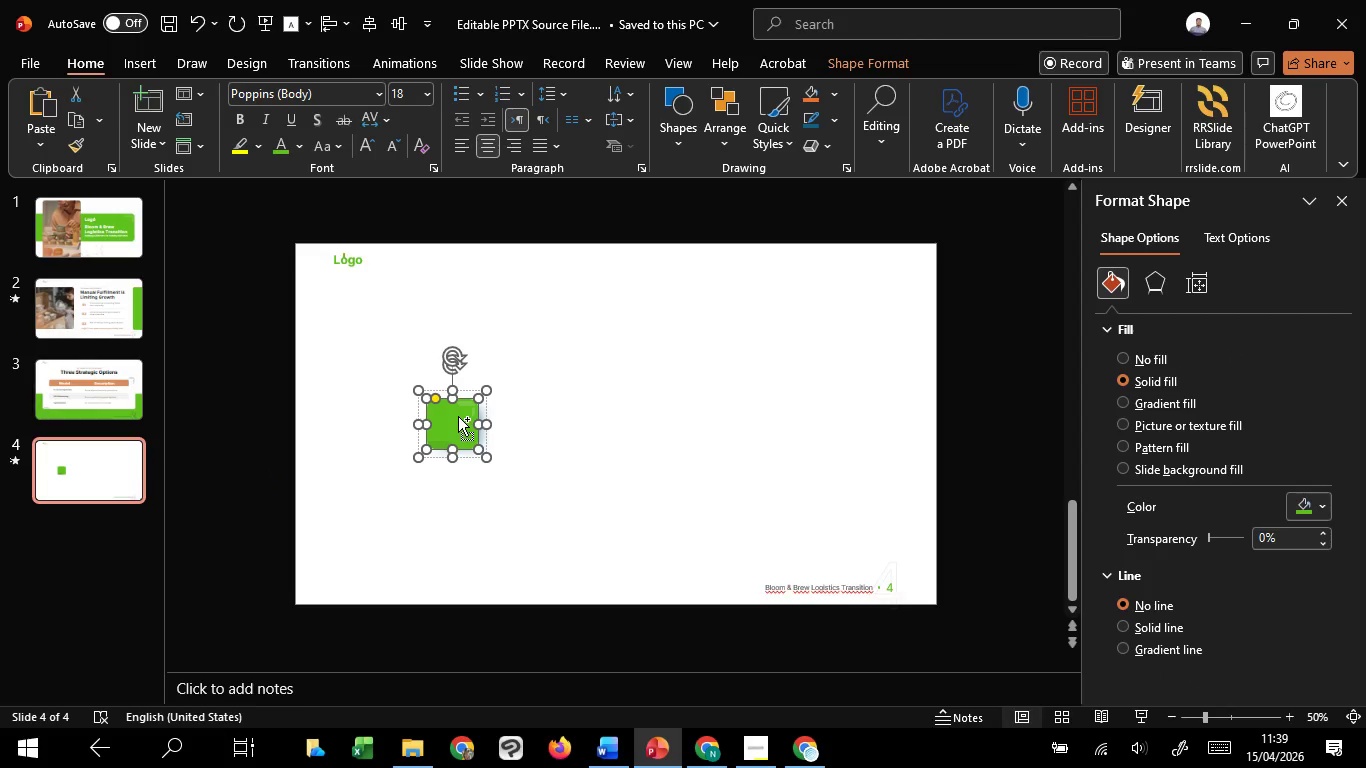 
key(Control+C)
 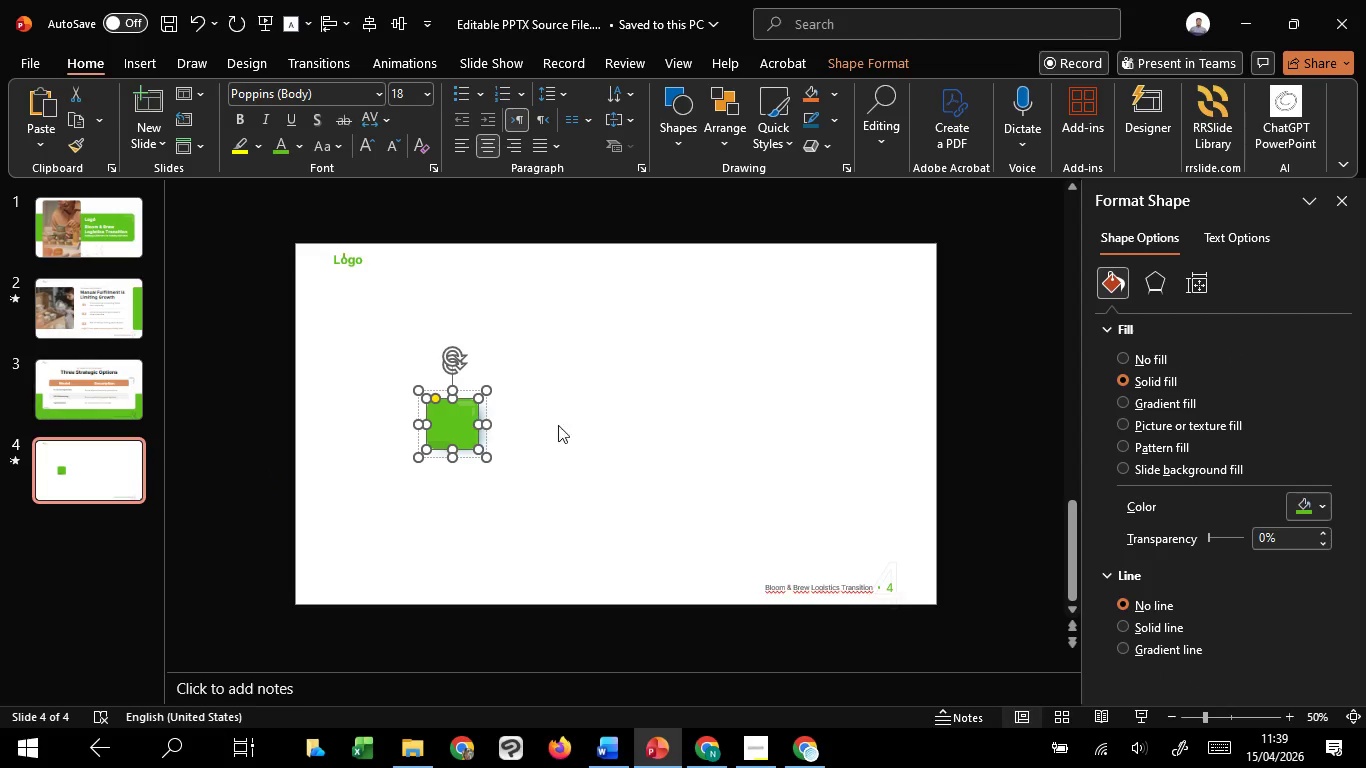 
key(Control+C)
 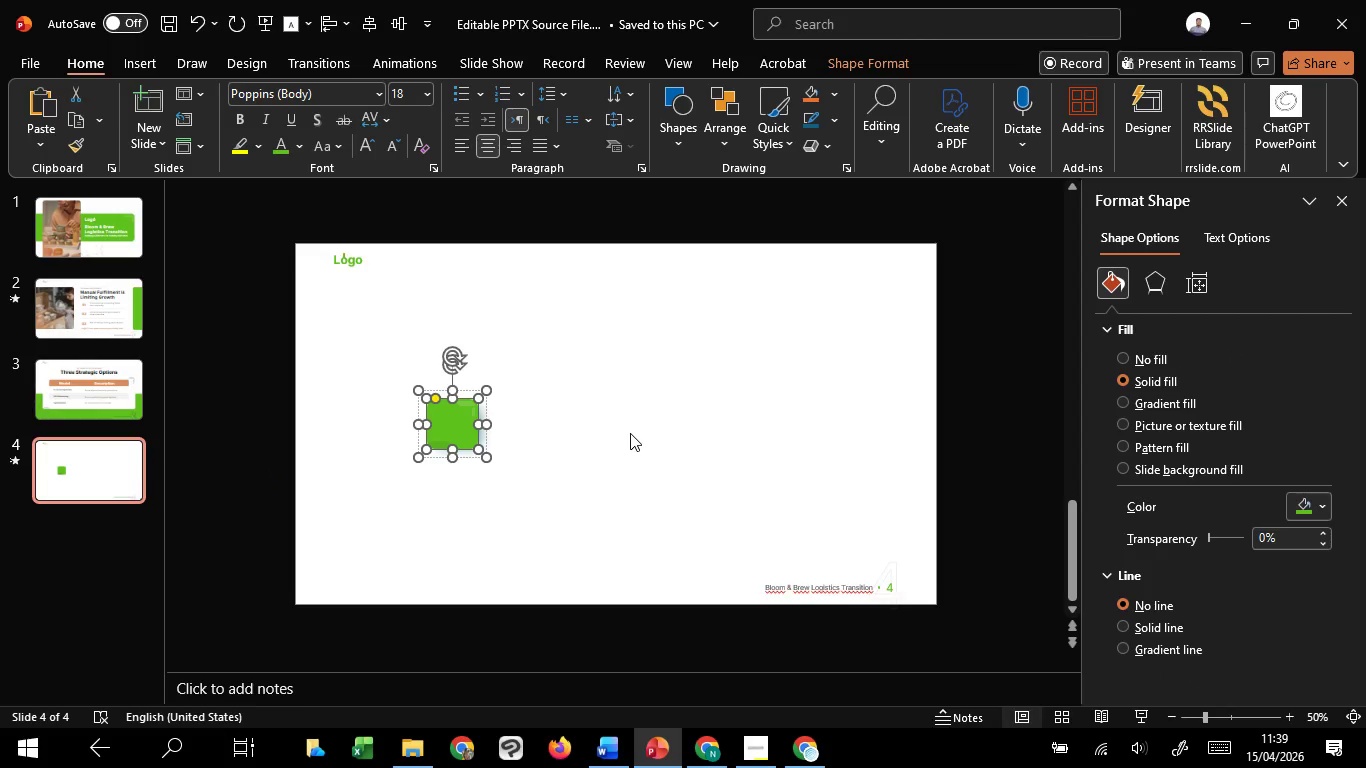 
left_click([630, 433])
 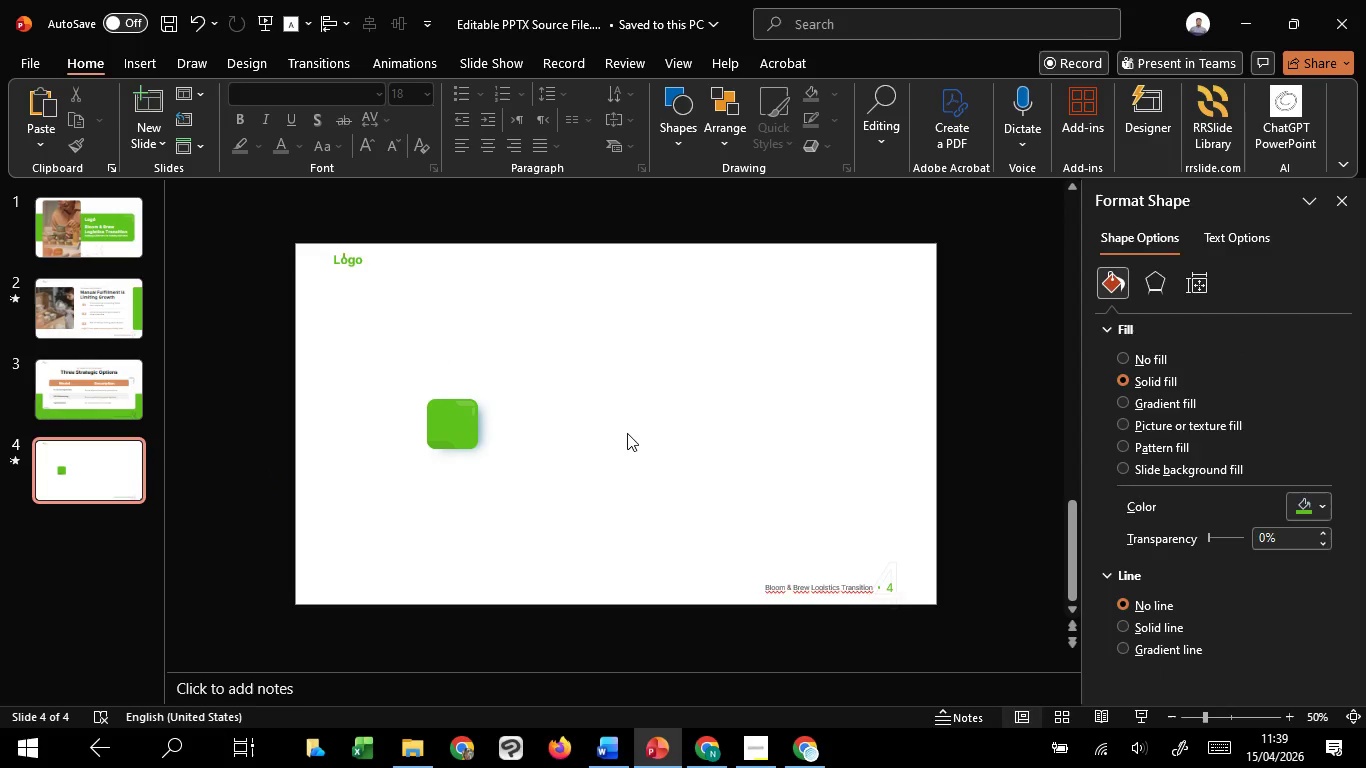 
key(Control+V)
 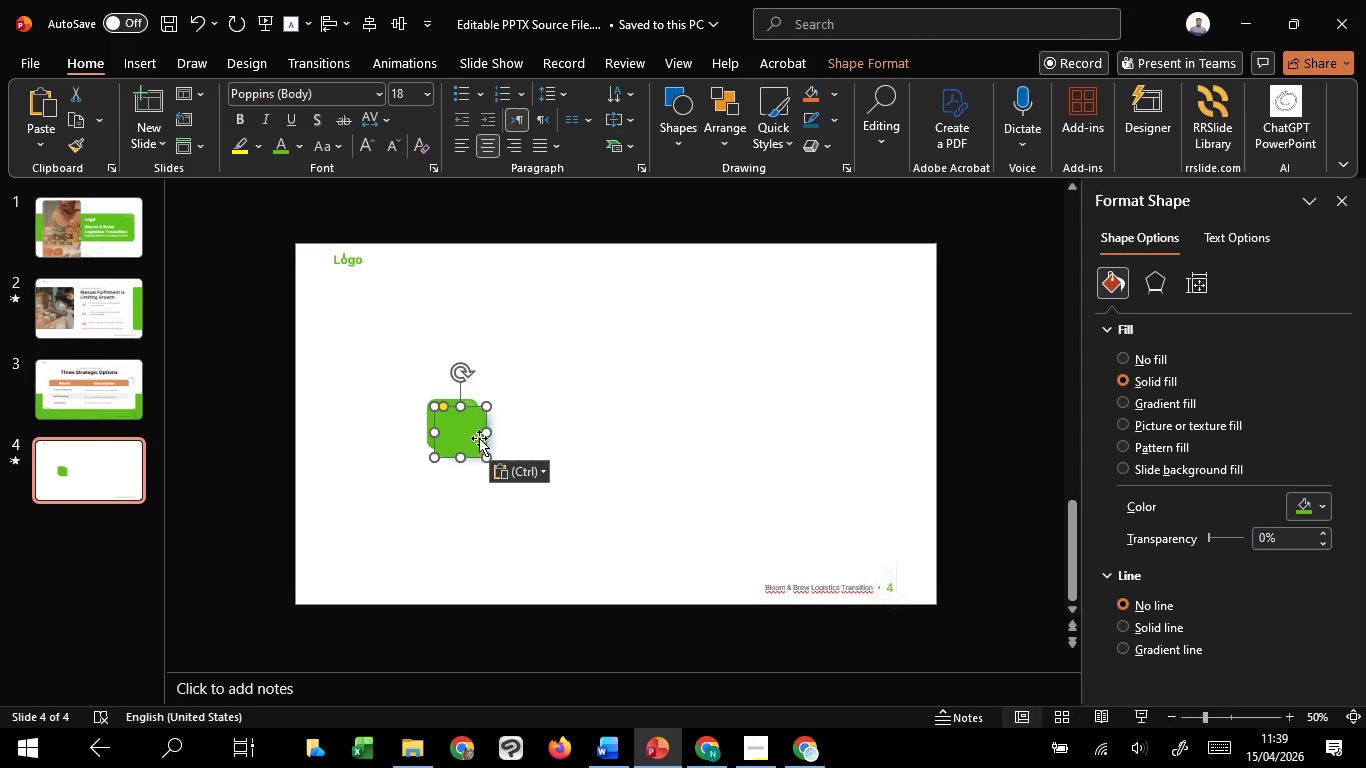 
left_click_drag(start_coordinate=[477, 436], to_coordinate=[469, 457])
 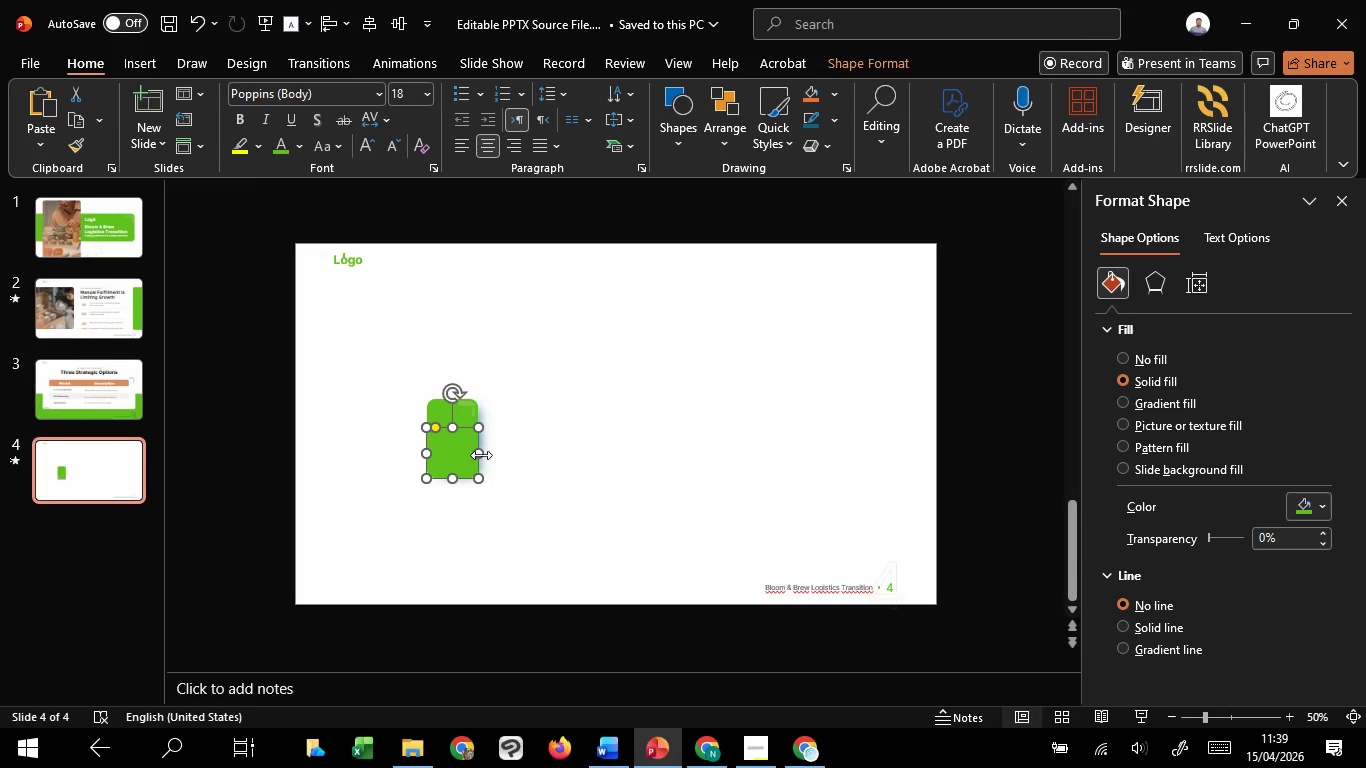 
hold_key(key=ControlLeft, duration=1.83)
hold_key(key=ShiftLeft, duration=1.52)
left_click_drag(start_coordinate=[481, 455], to_coordinate=[524, 456])
 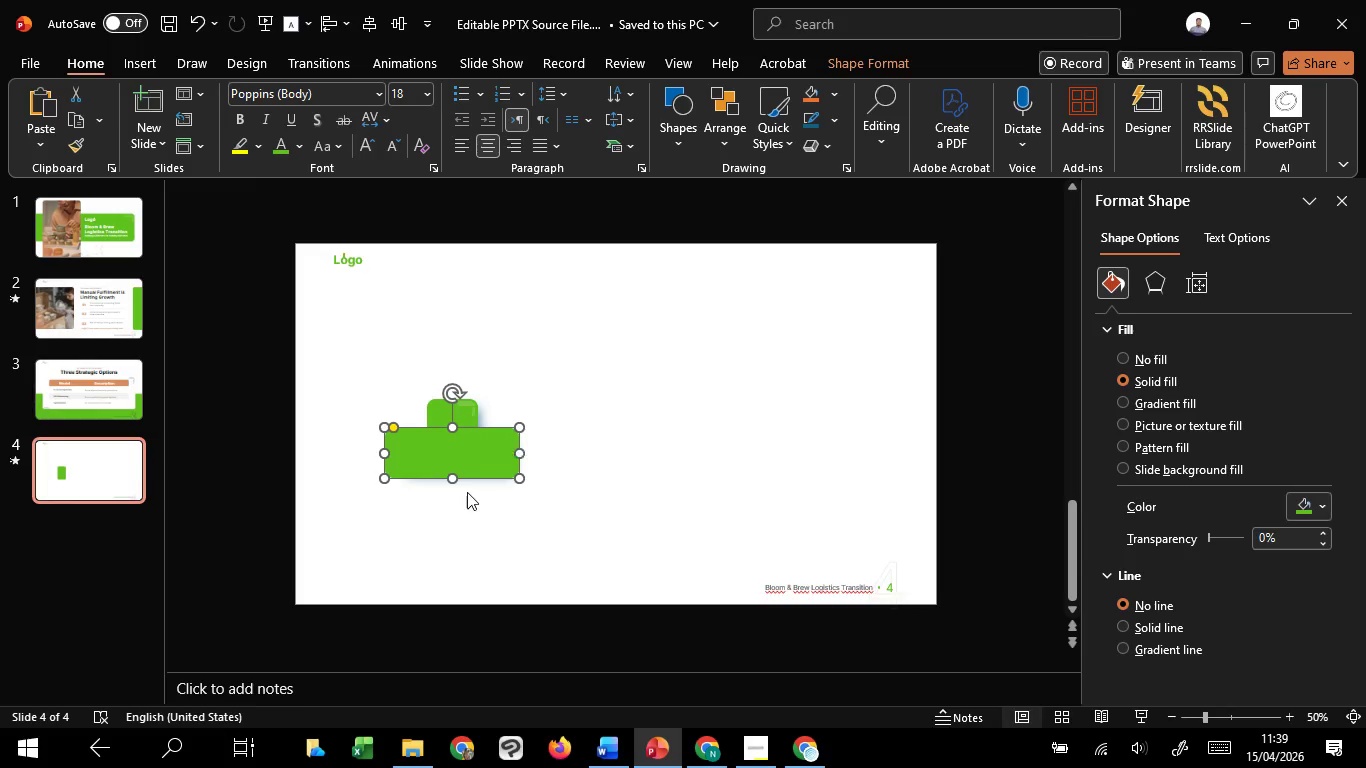 
key(Control+Shift+ShiftLeft)
 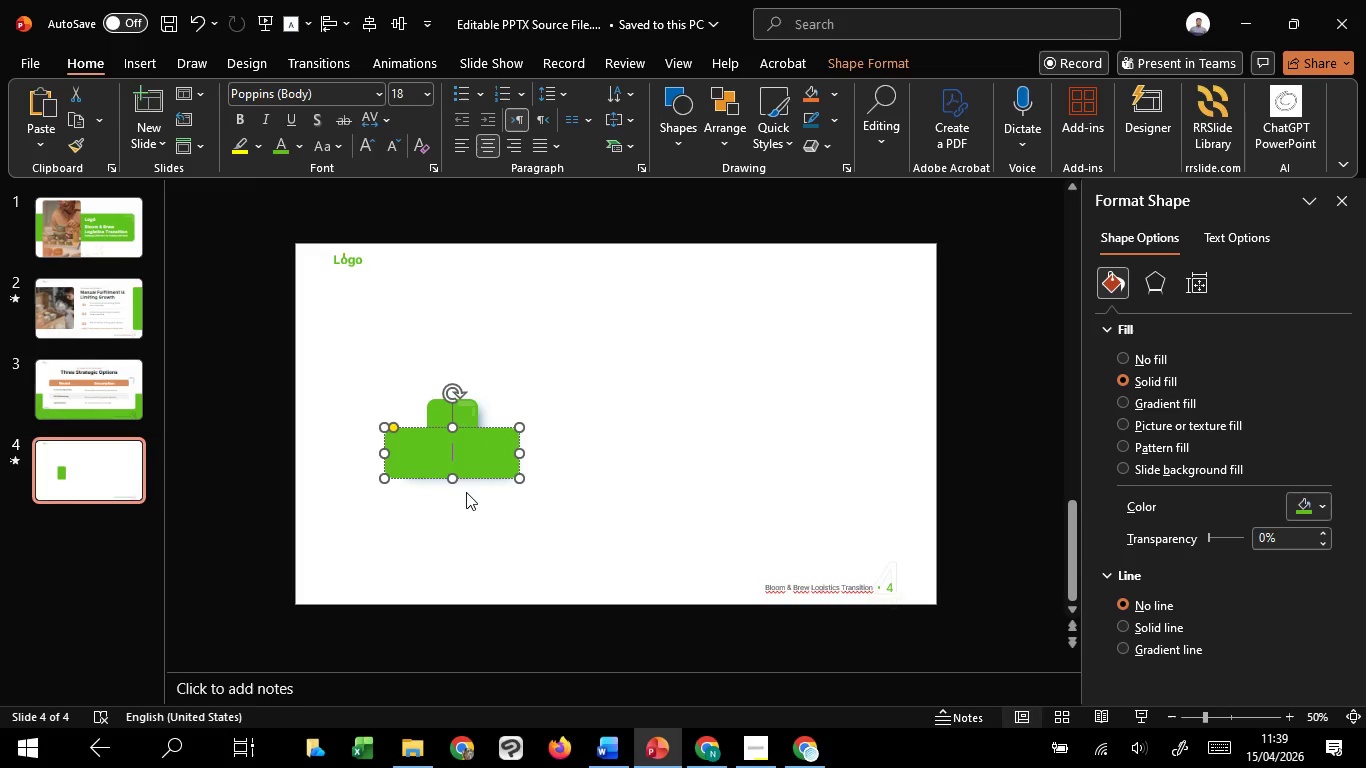 
key(Control+Shift+ShiftLeft)
 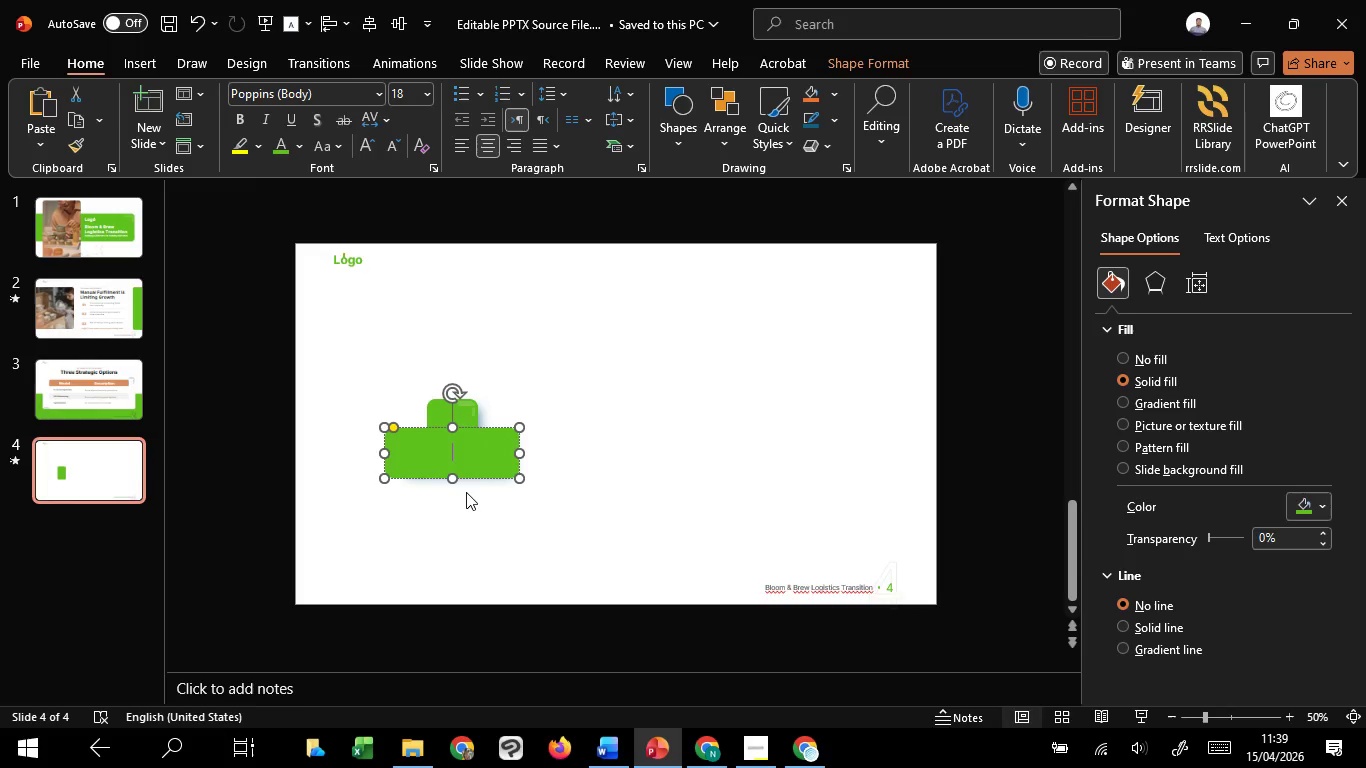 
key(Control+Shift+ShiftLeft)
 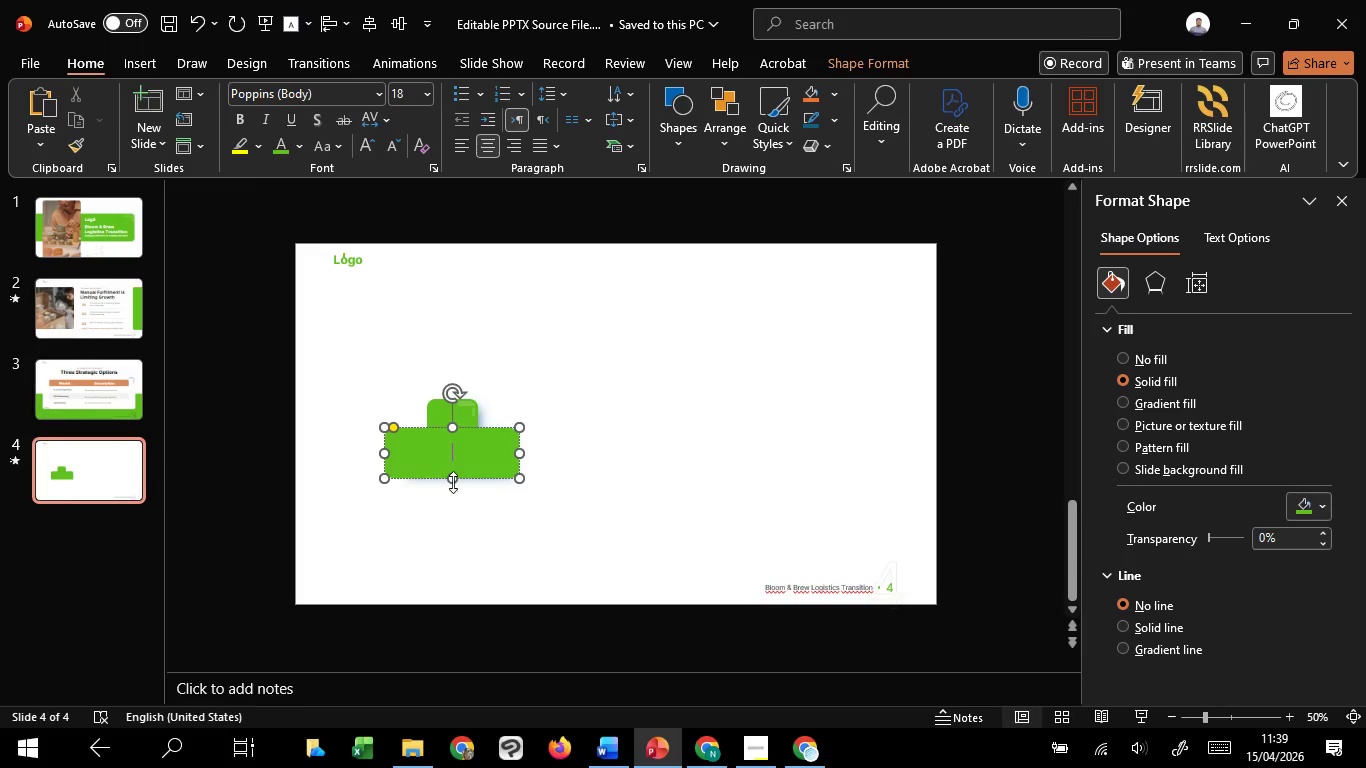 
left_click_drag(start_coordinate=[453, 482], to_coordinate=[458, 561])
 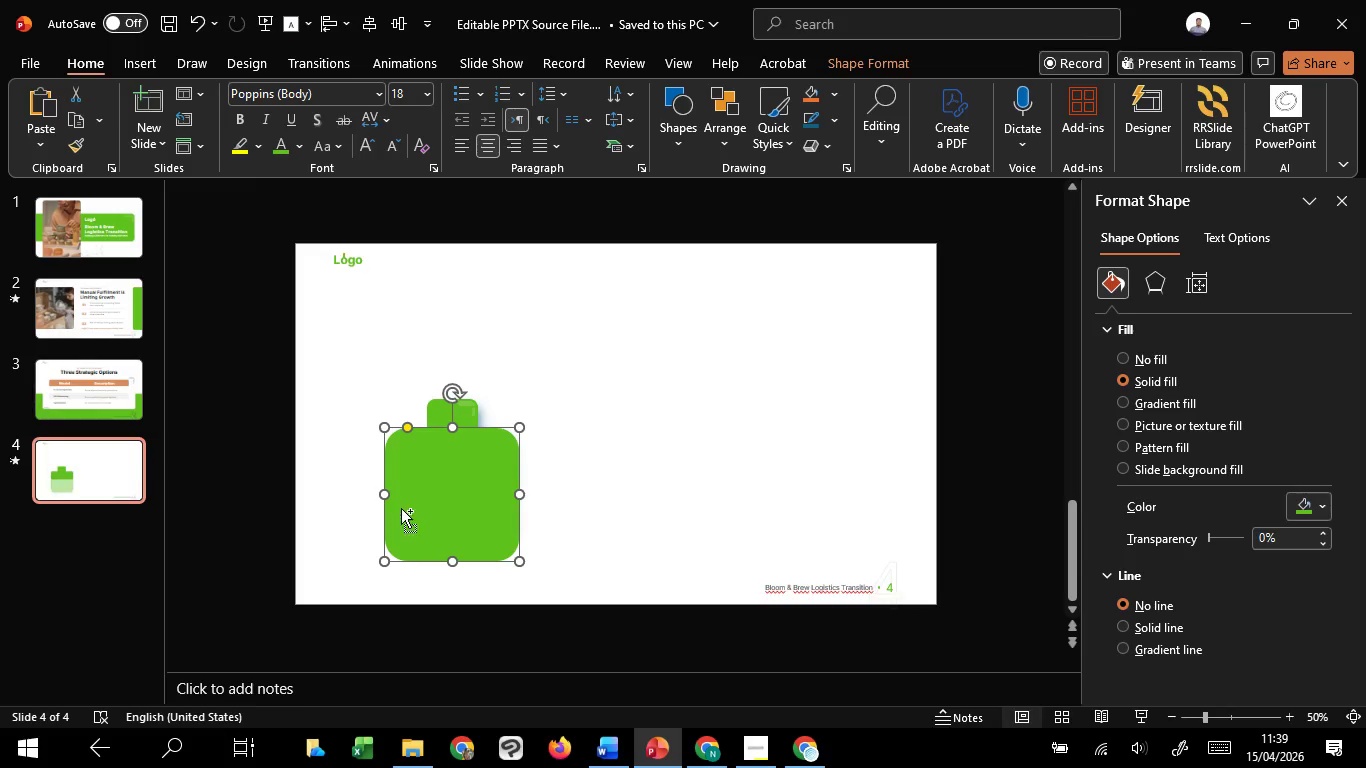 
hold_key(key=ControlLeft, duration=1.91)
hold_key(key=ShiftLeft, duration=1.51)
left_click_drag(start_coordinate=[385, 491], to_coordinate=[372, 491])
 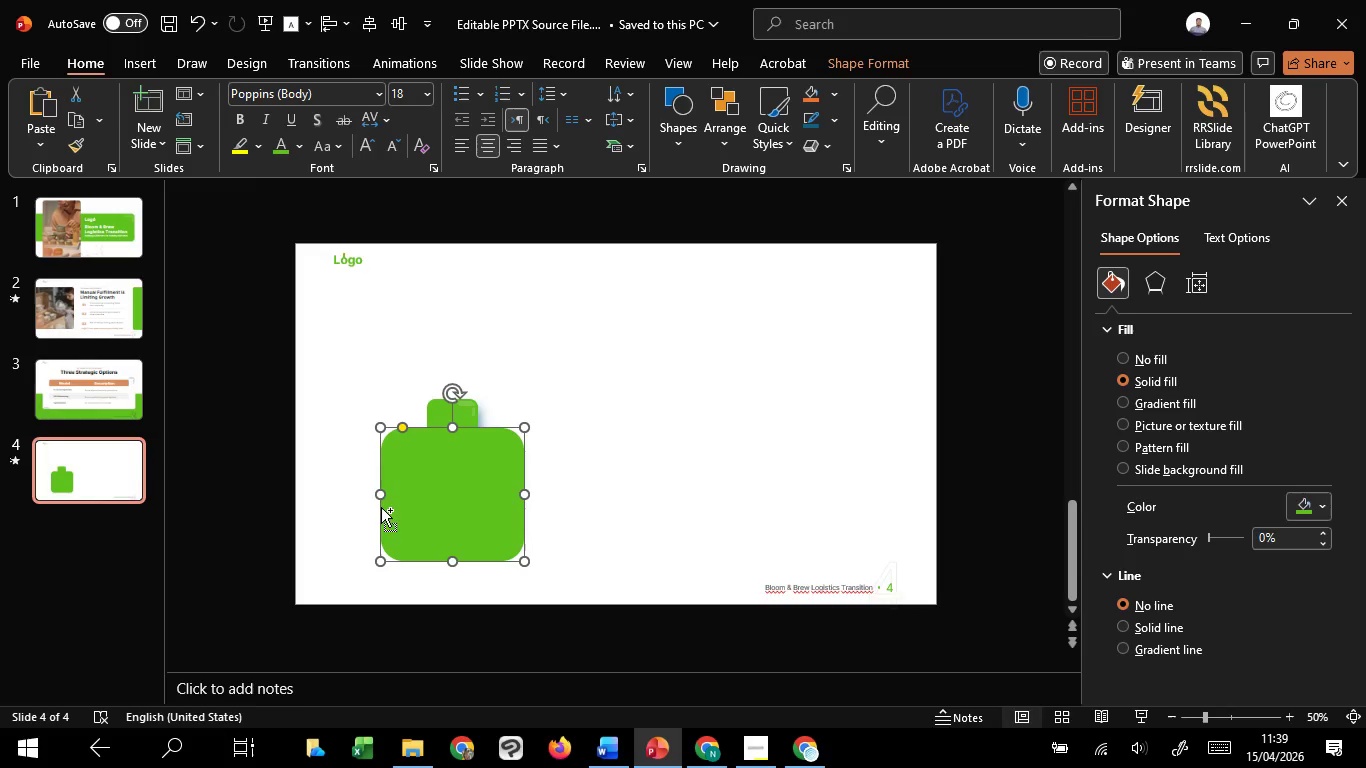 
hold_key(key=ShiftLeft, duration=0.36)
 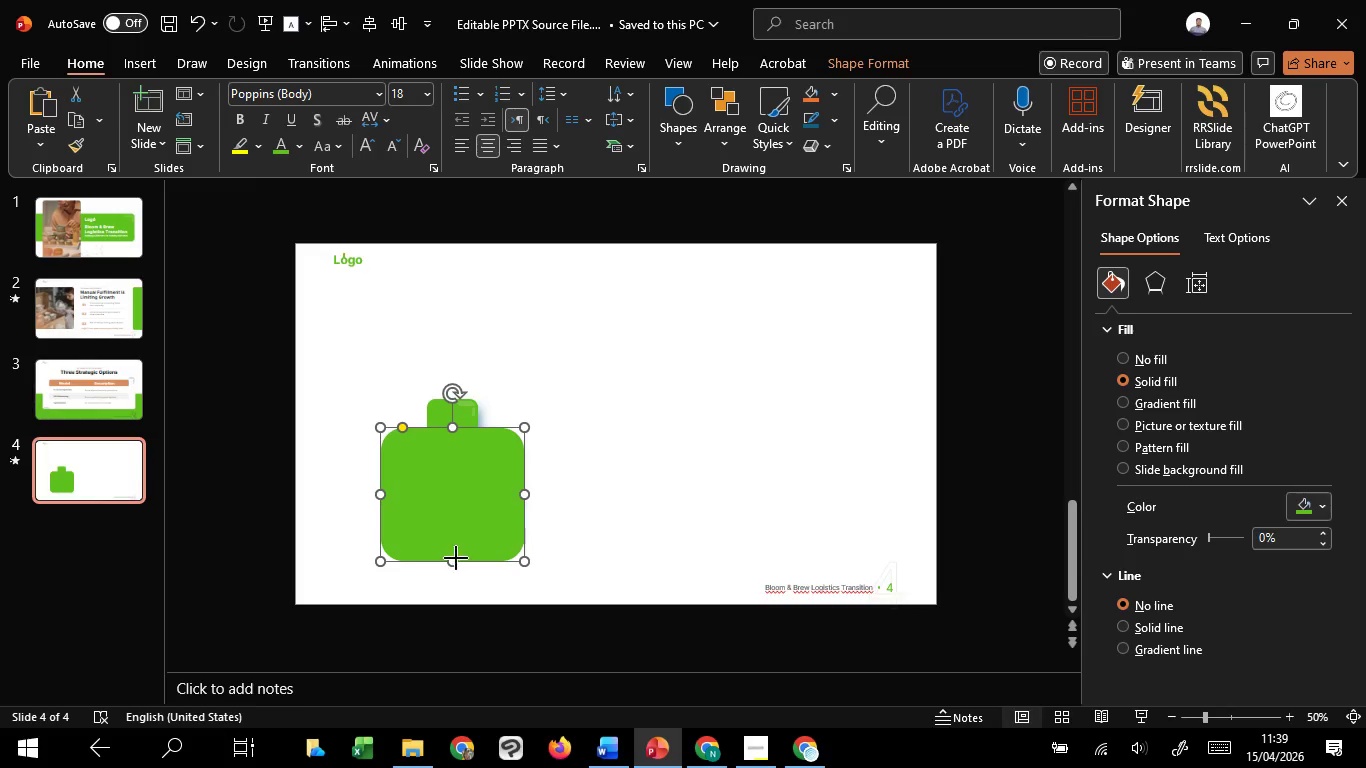 
left_click_drag(start_coordinate=[456, 557], to_coordinate=[455, 569])
 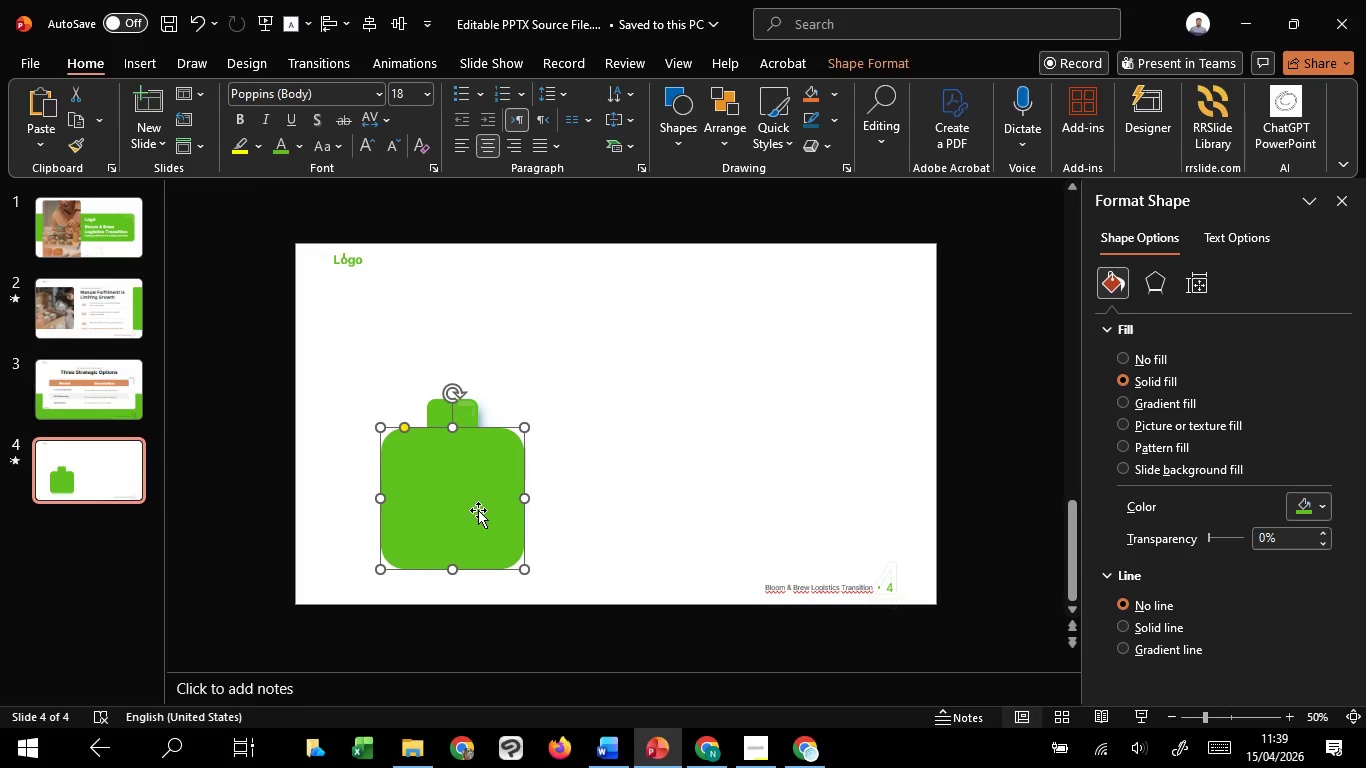 
right_click([478, 510])
 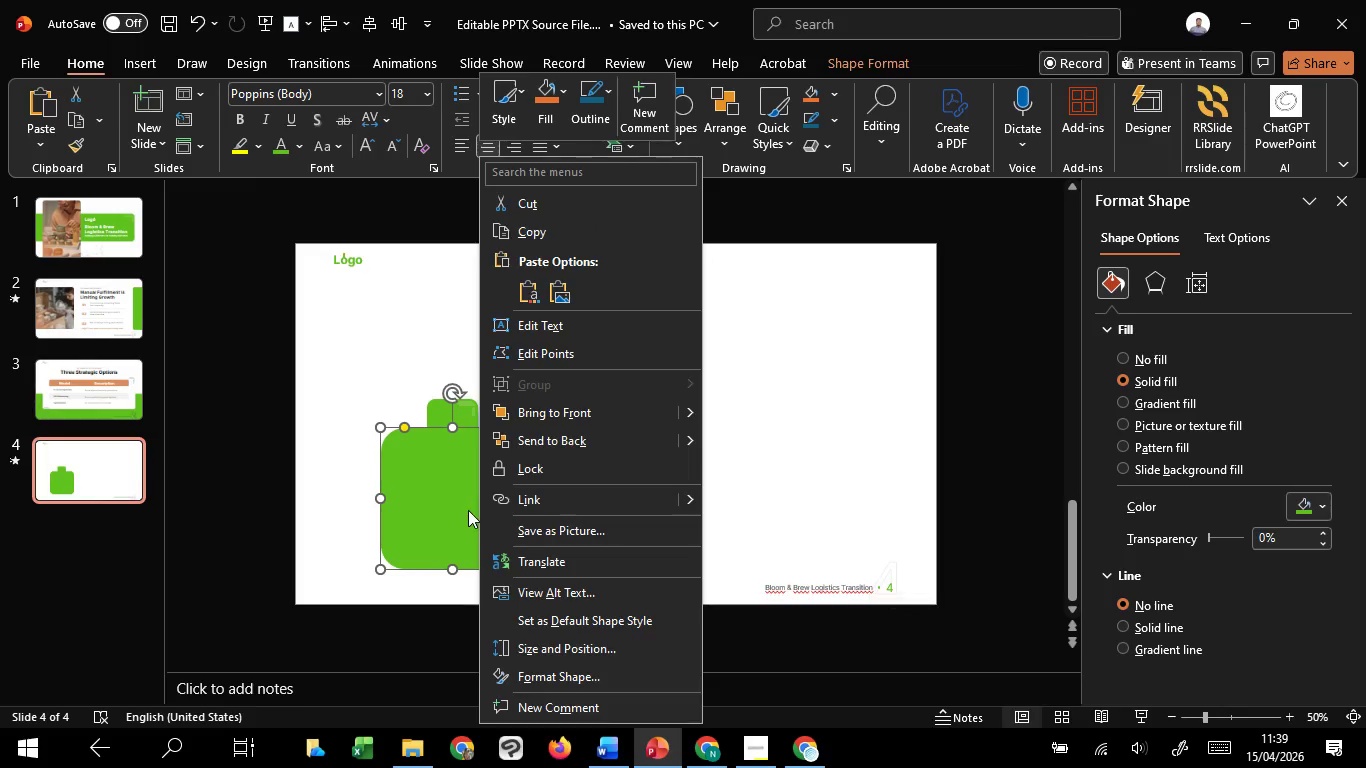 
left_click([468, 510])
 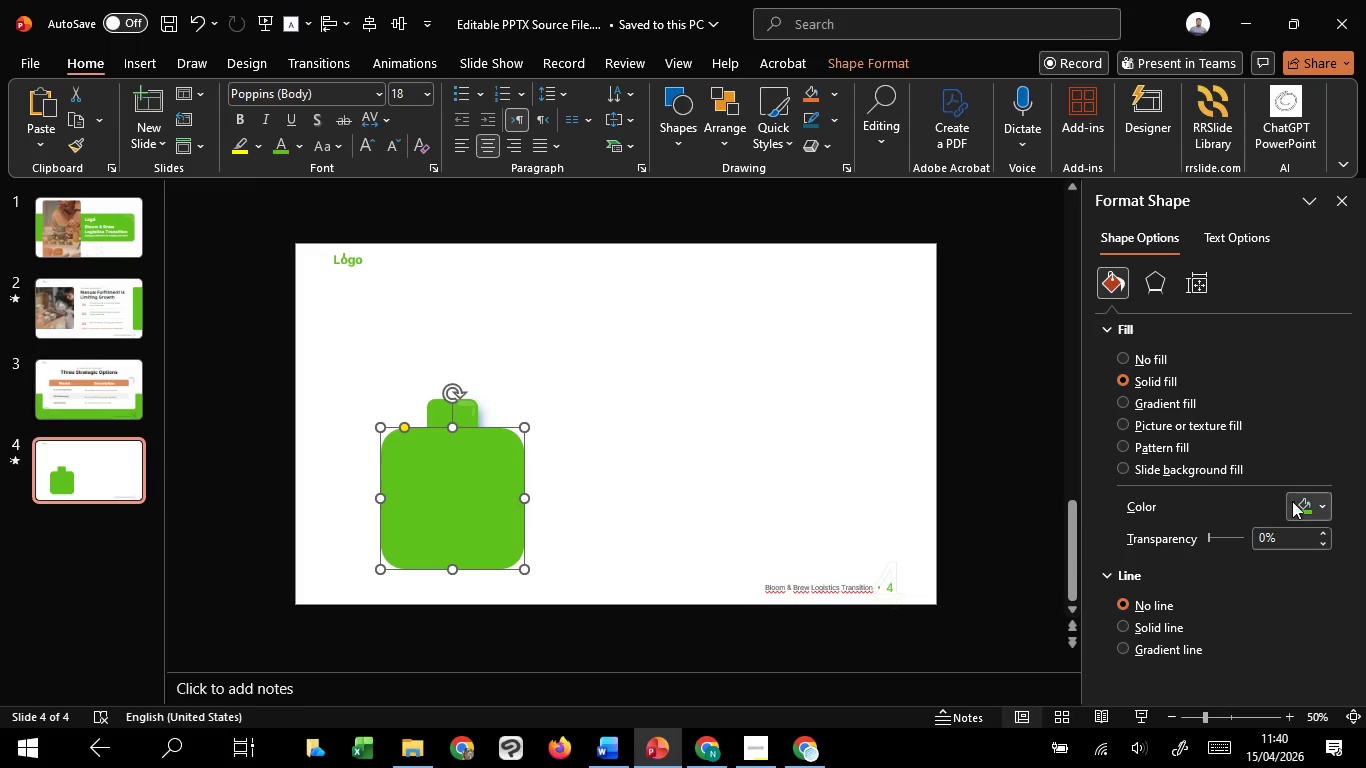 
left_click([1298, 503])
 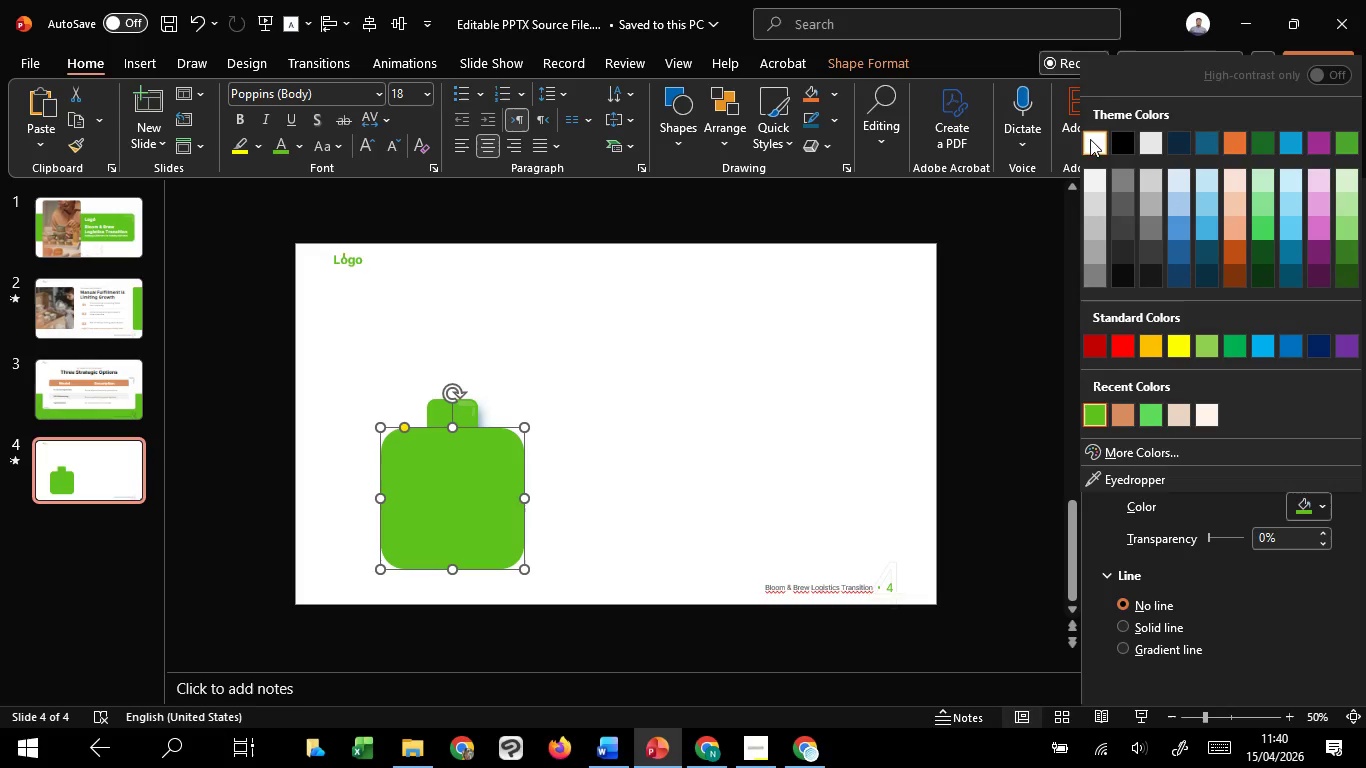 
left_click([1090, 134])
 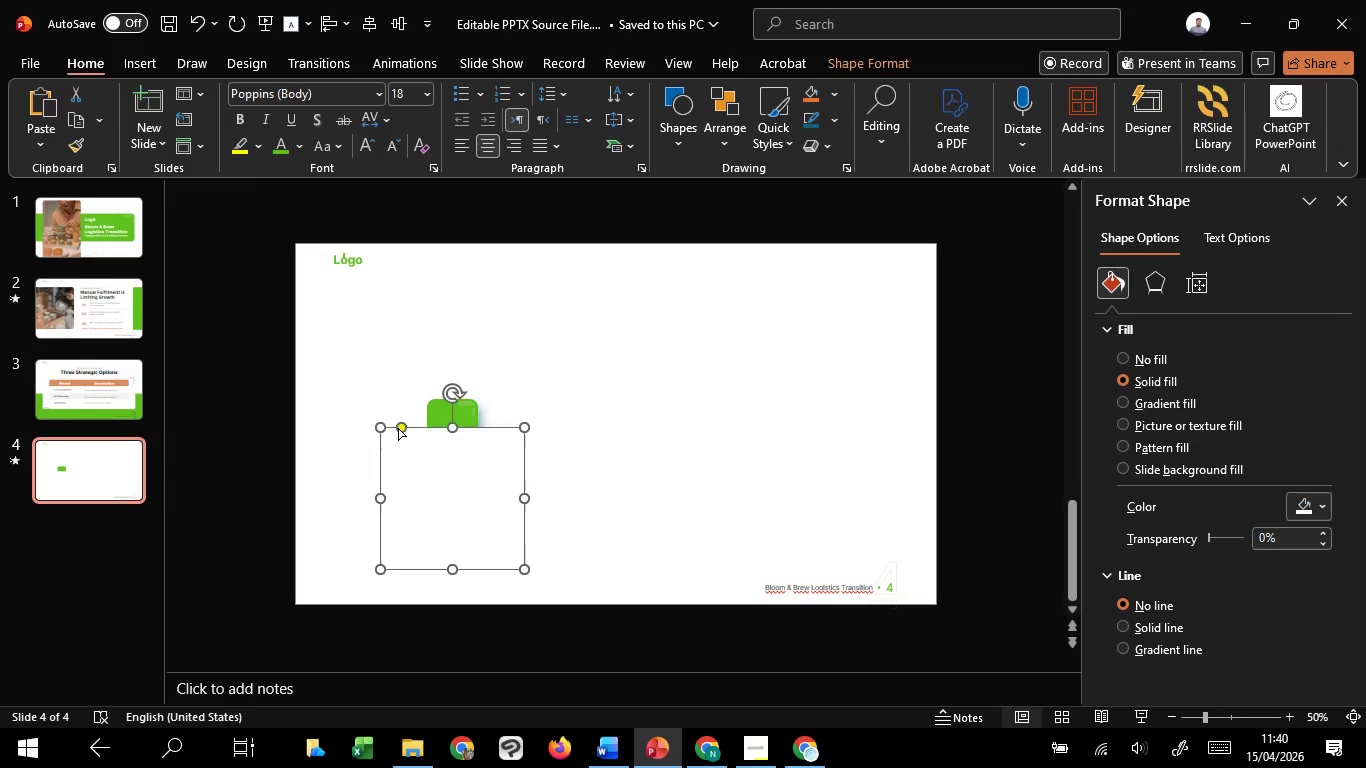 
right_click([460, 472])
 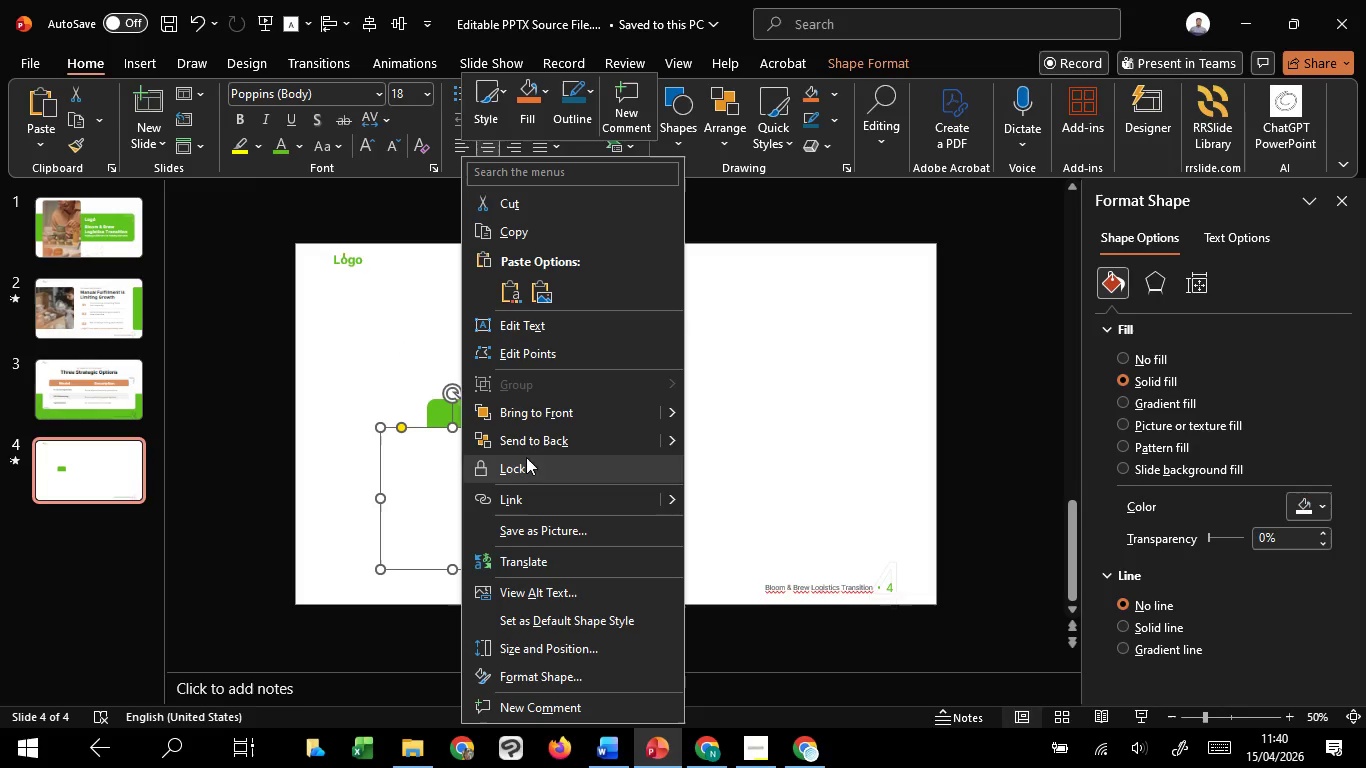 
left_click([533, 442])
 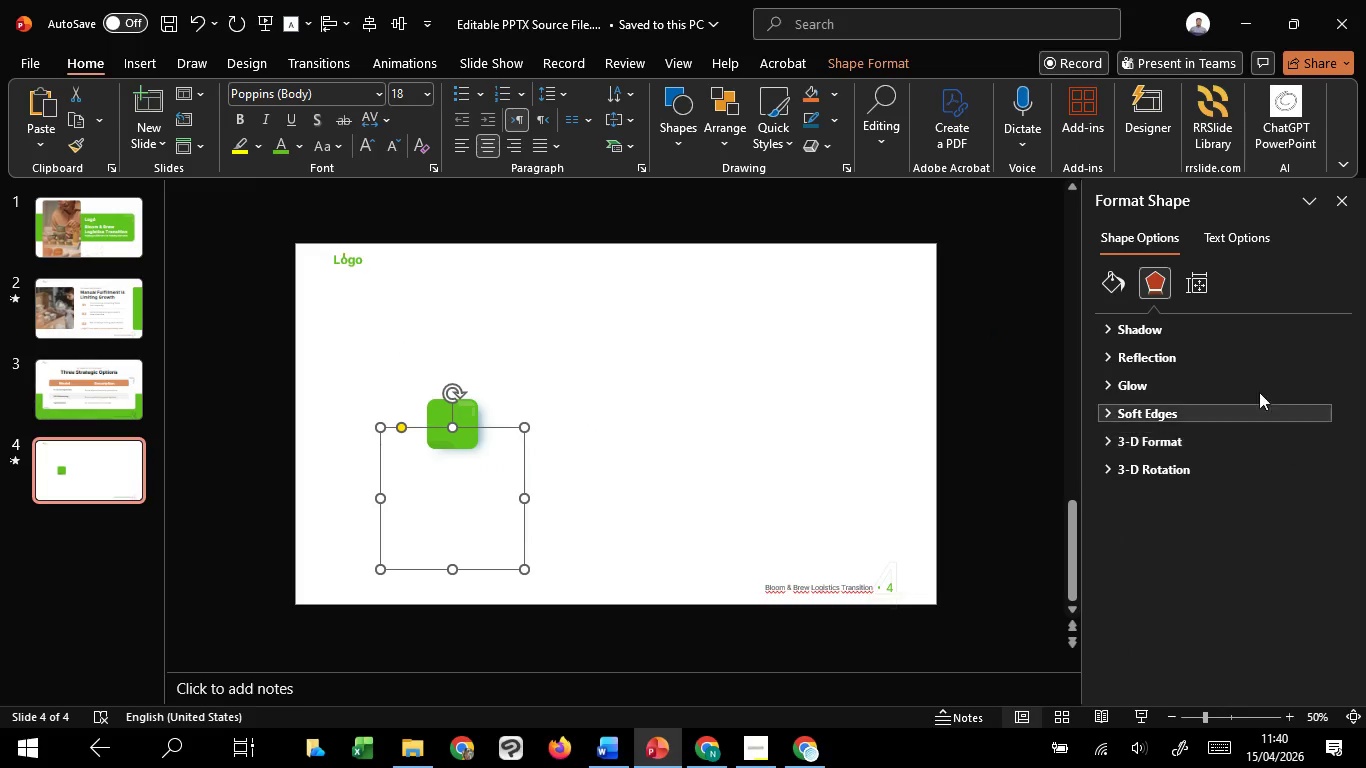 
left_click([1158, 334])
 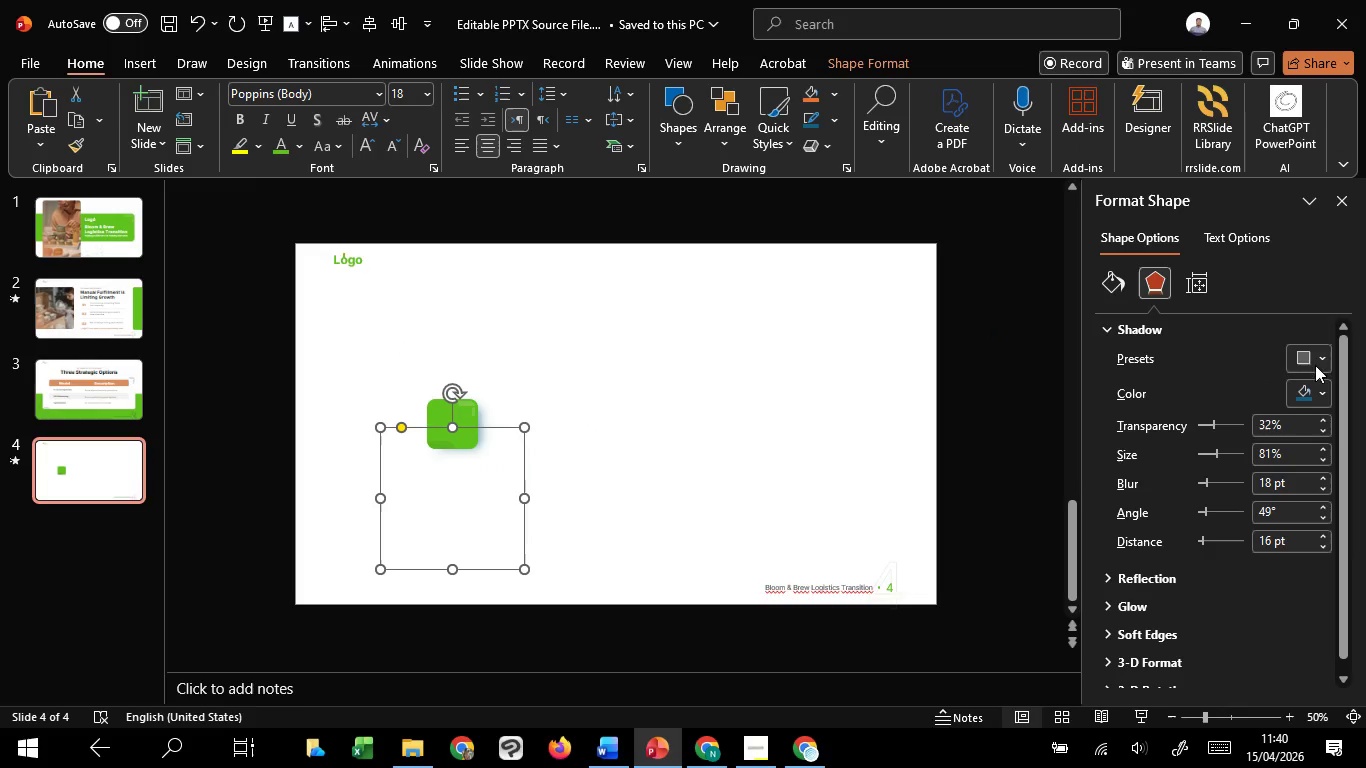 
left_click([1315, 361])
 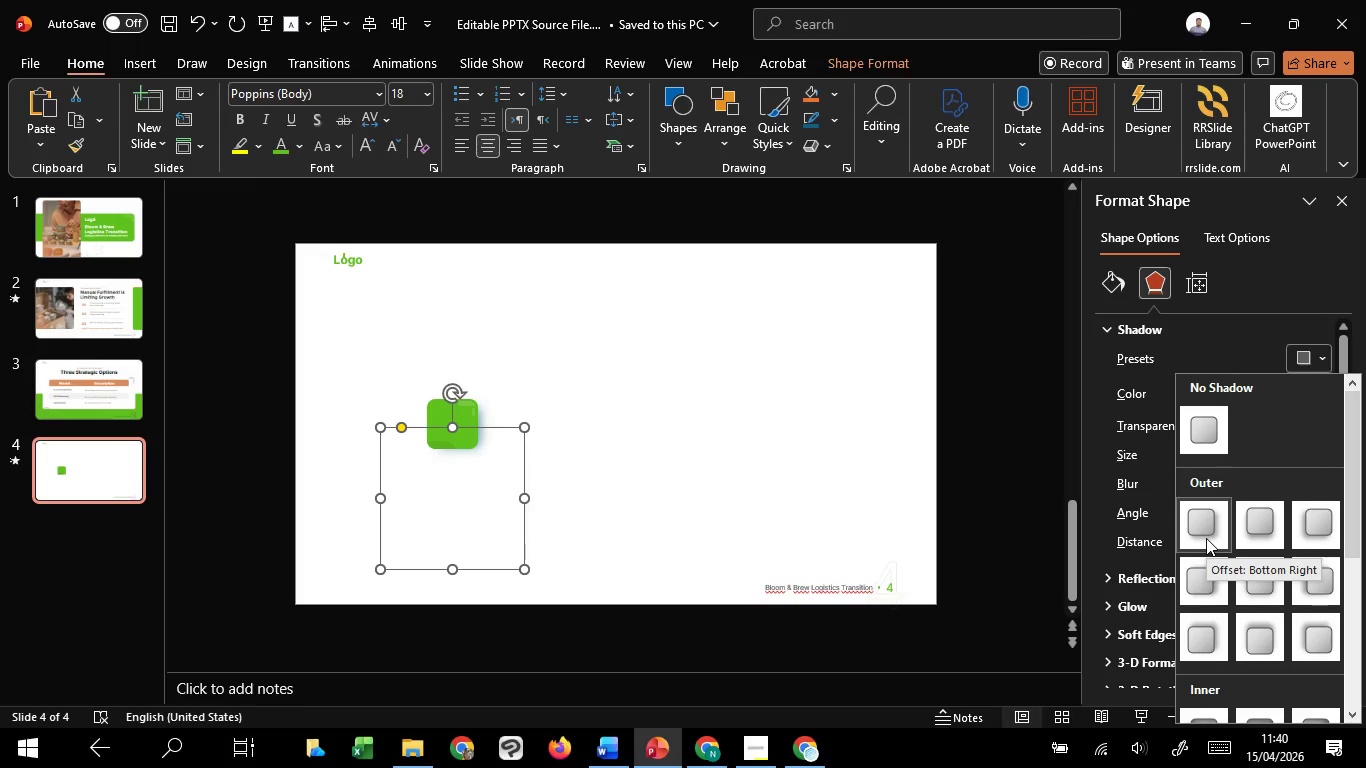 
left_click([1206, 538])
 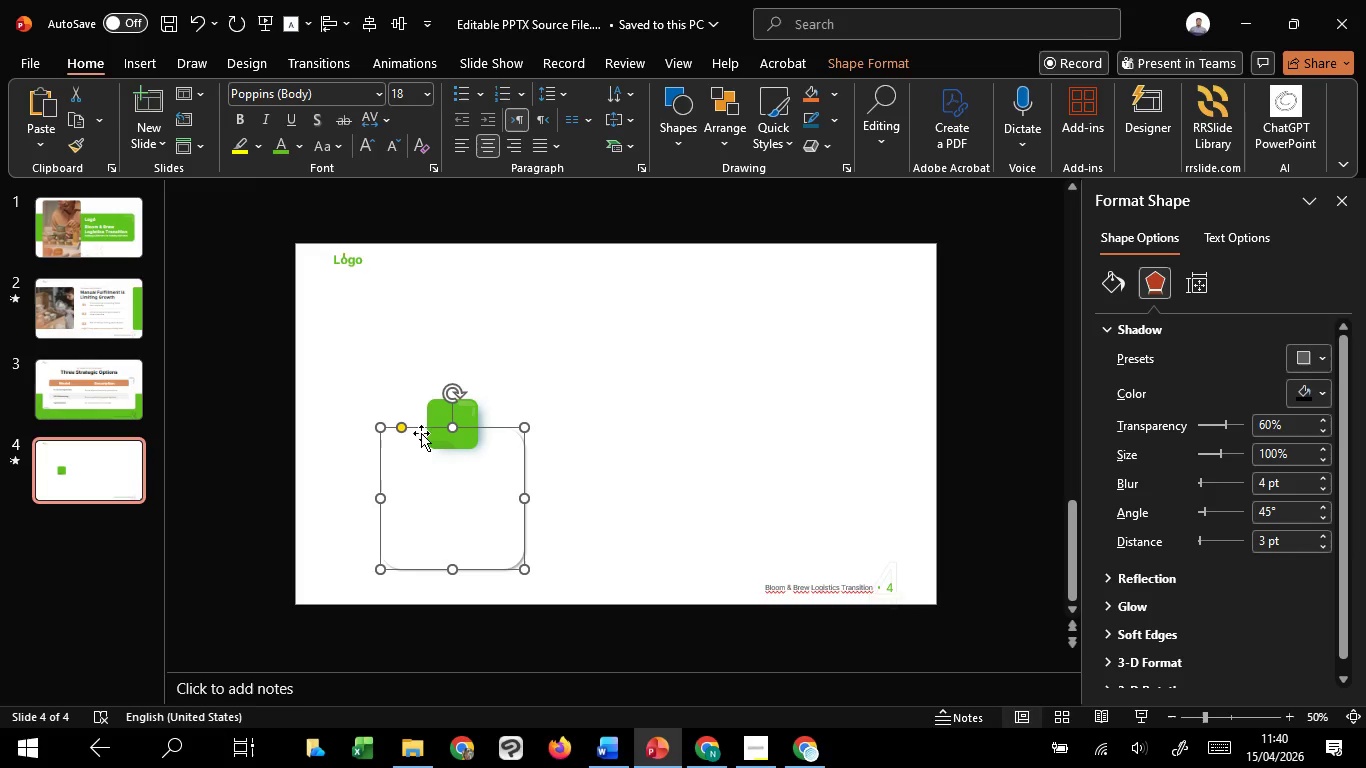 
double_click([435, 412])
 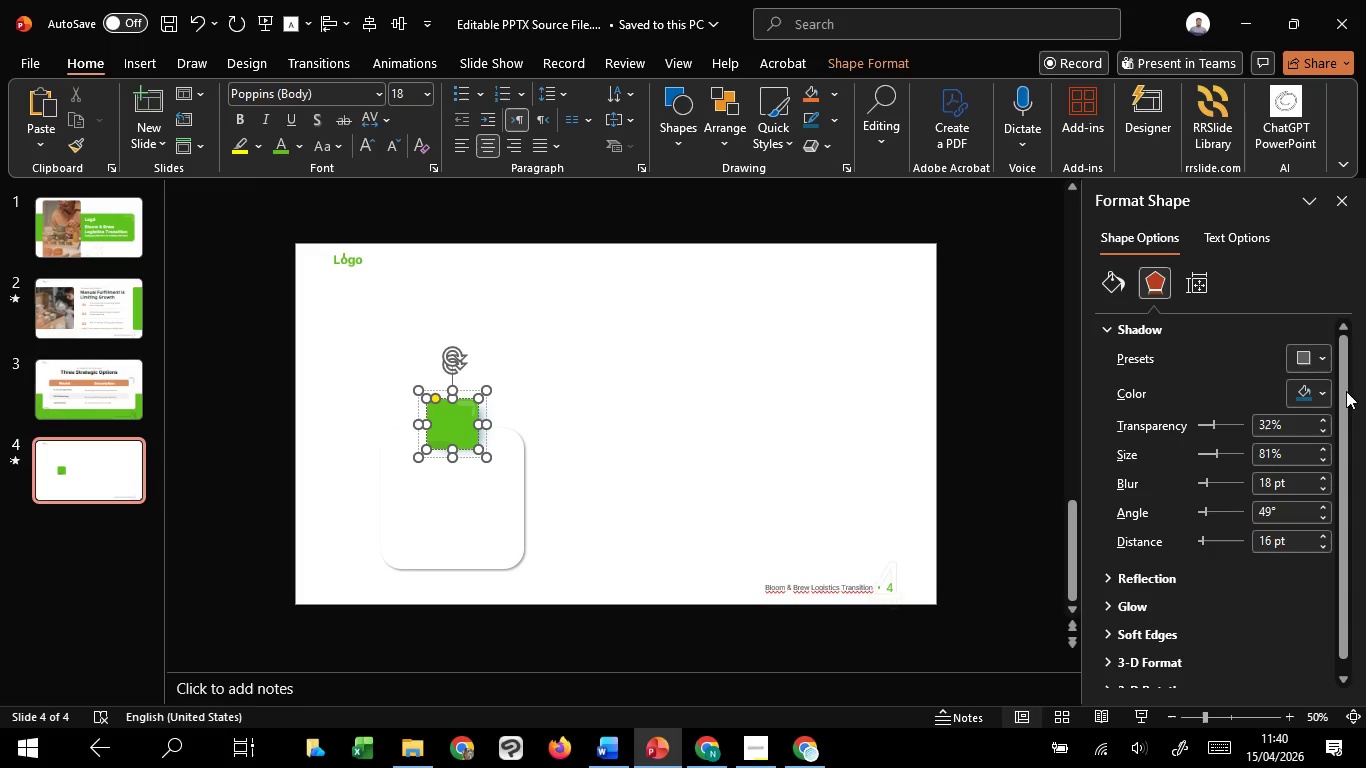 
left_click([1302, 360])
 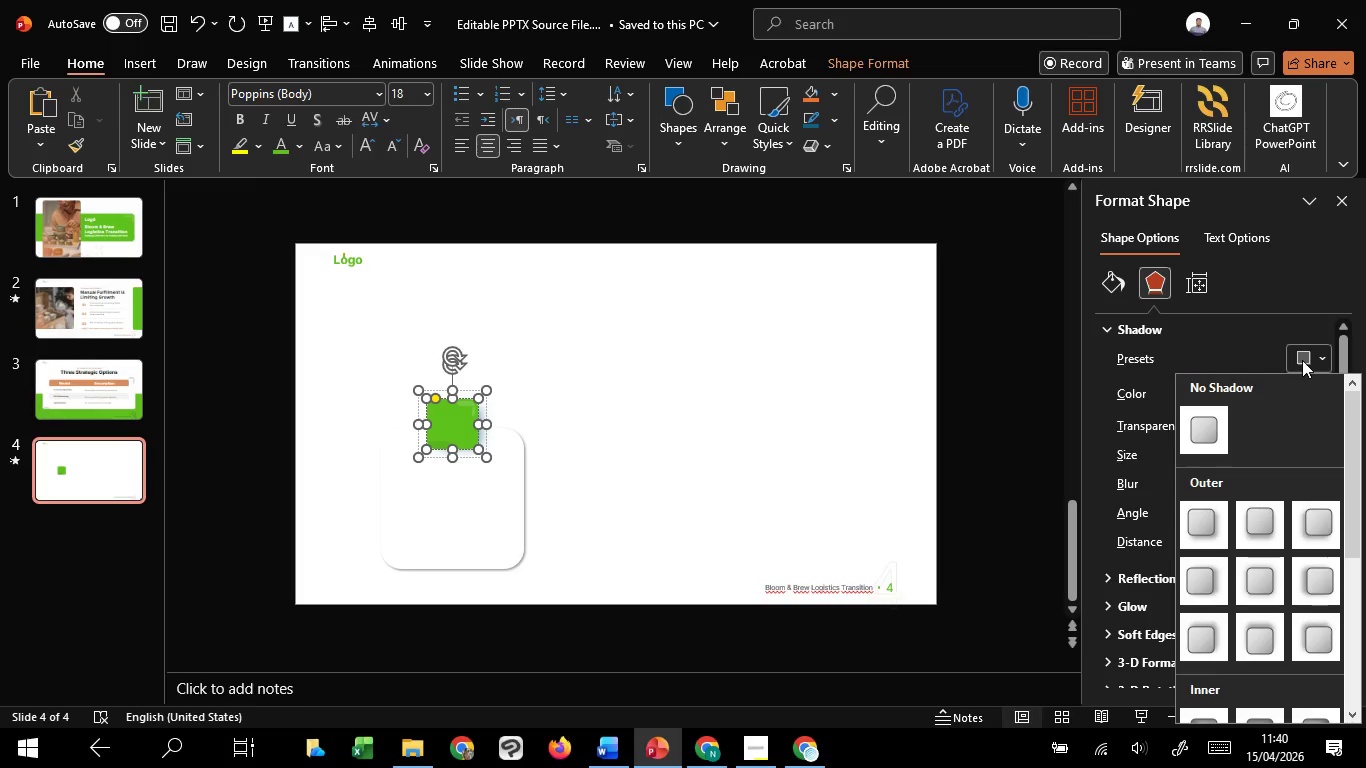 
left_click([1302, 360])
 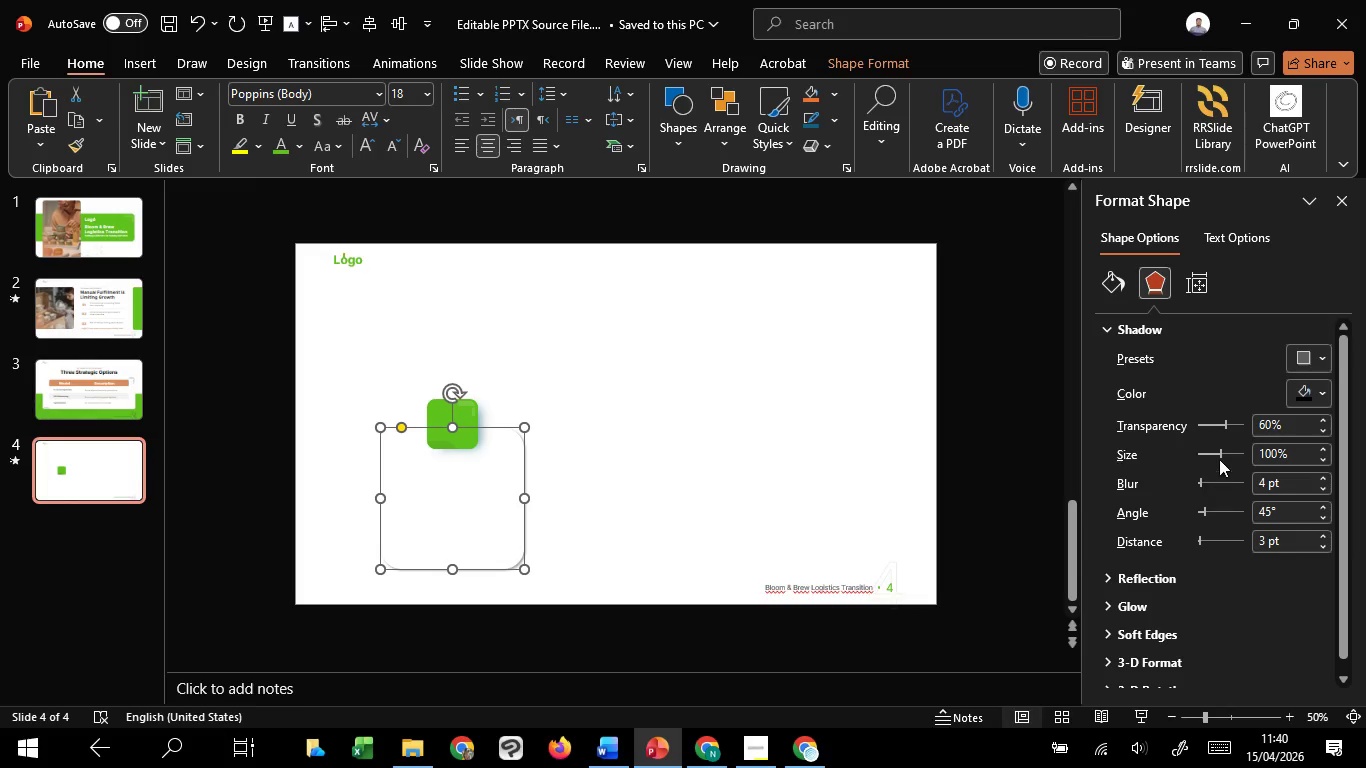 
wait(5.02)
 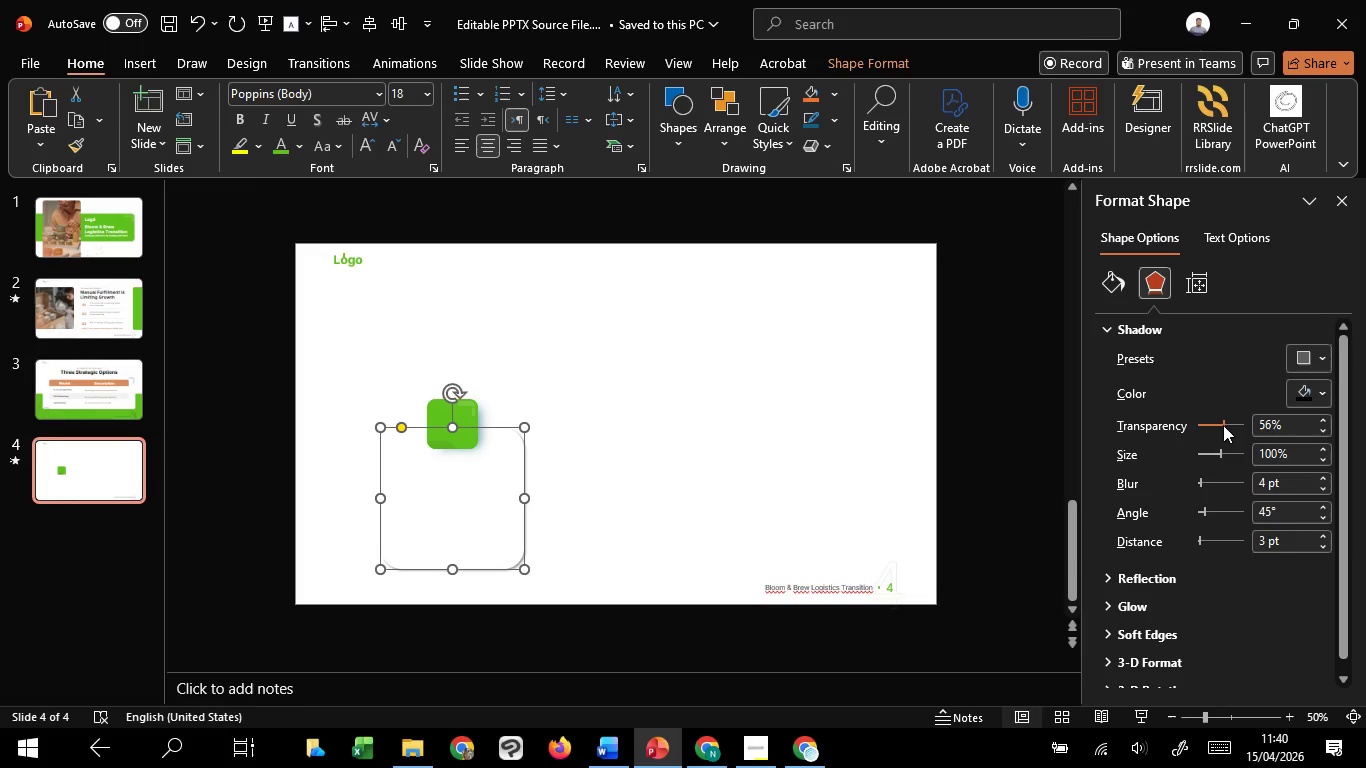 
left_click_drag(start_coordinate=[1223, 425], to_coordinate=[1213, 426])
 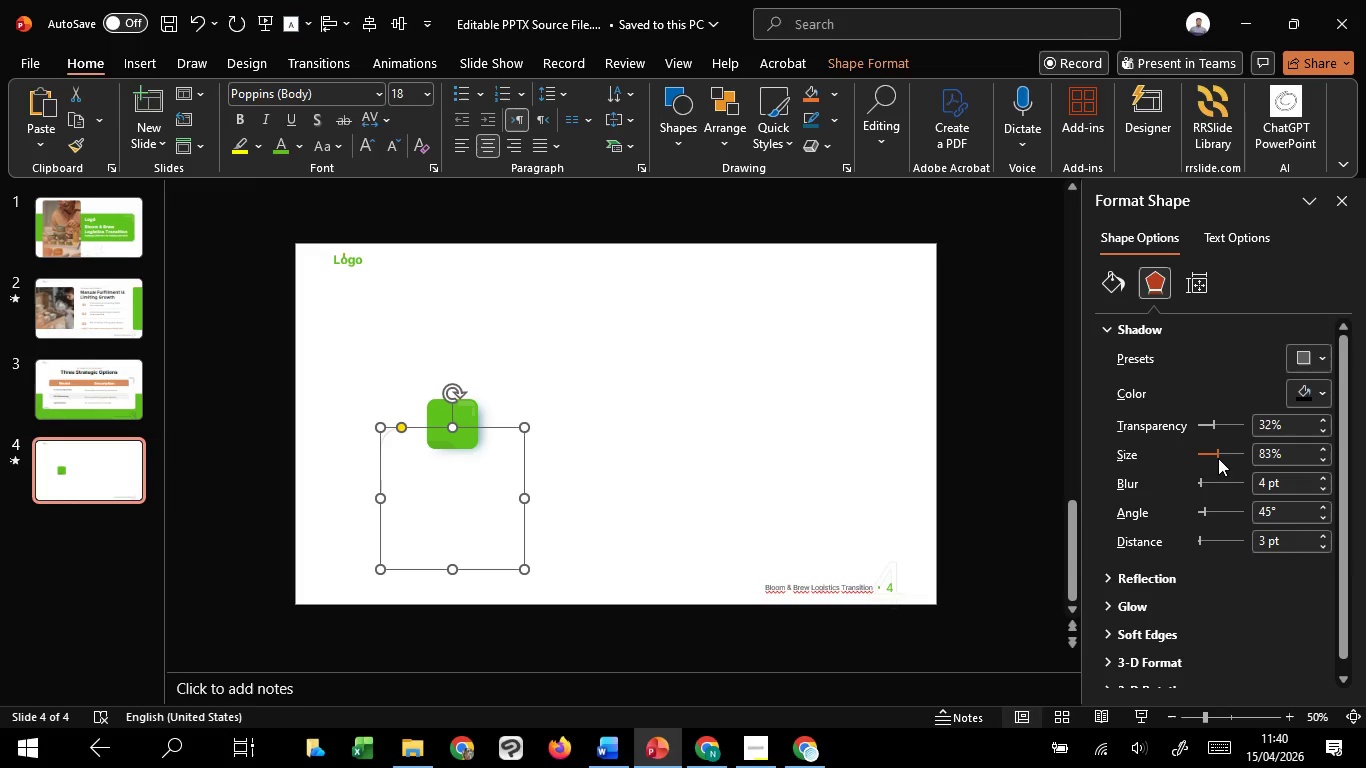 
scroll: coordinate [1220, 431], scroll_direction: down, amount: 4.0
 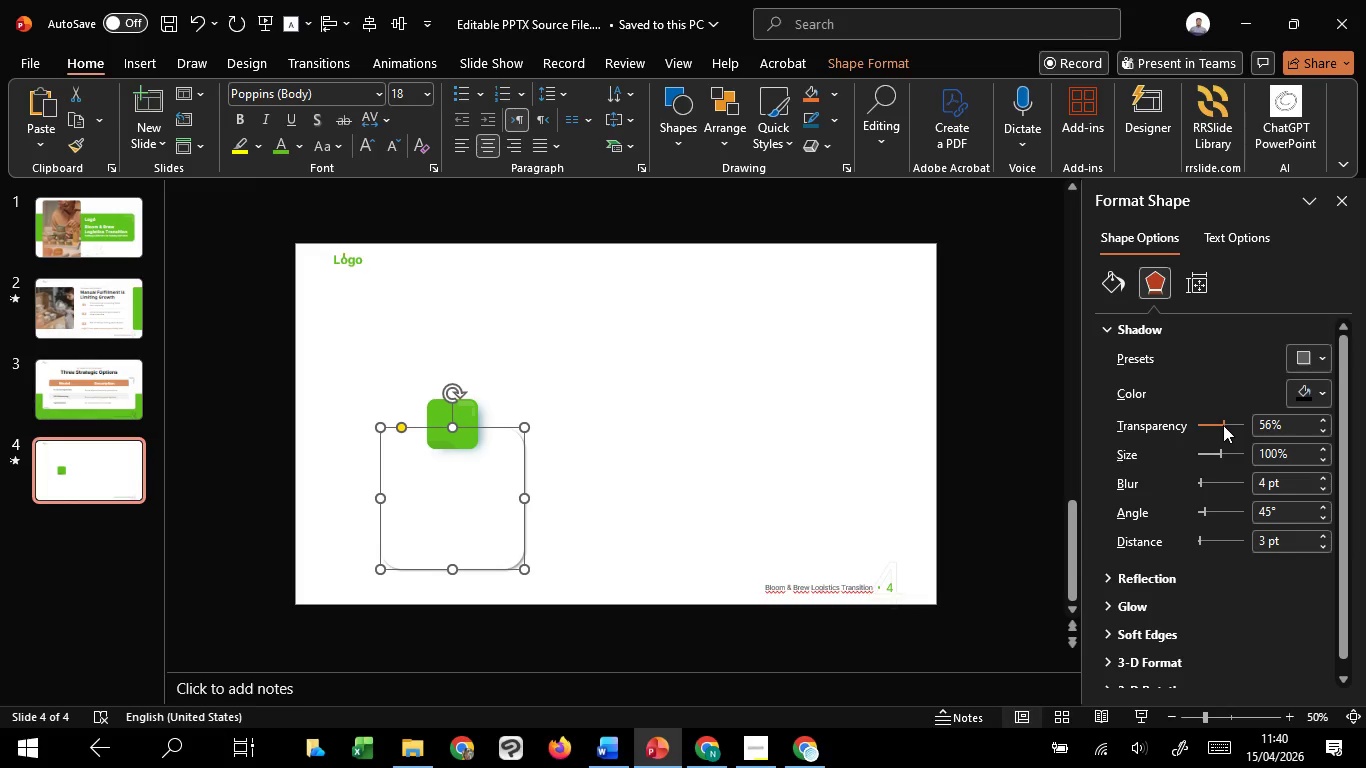 
wait(5.19)
 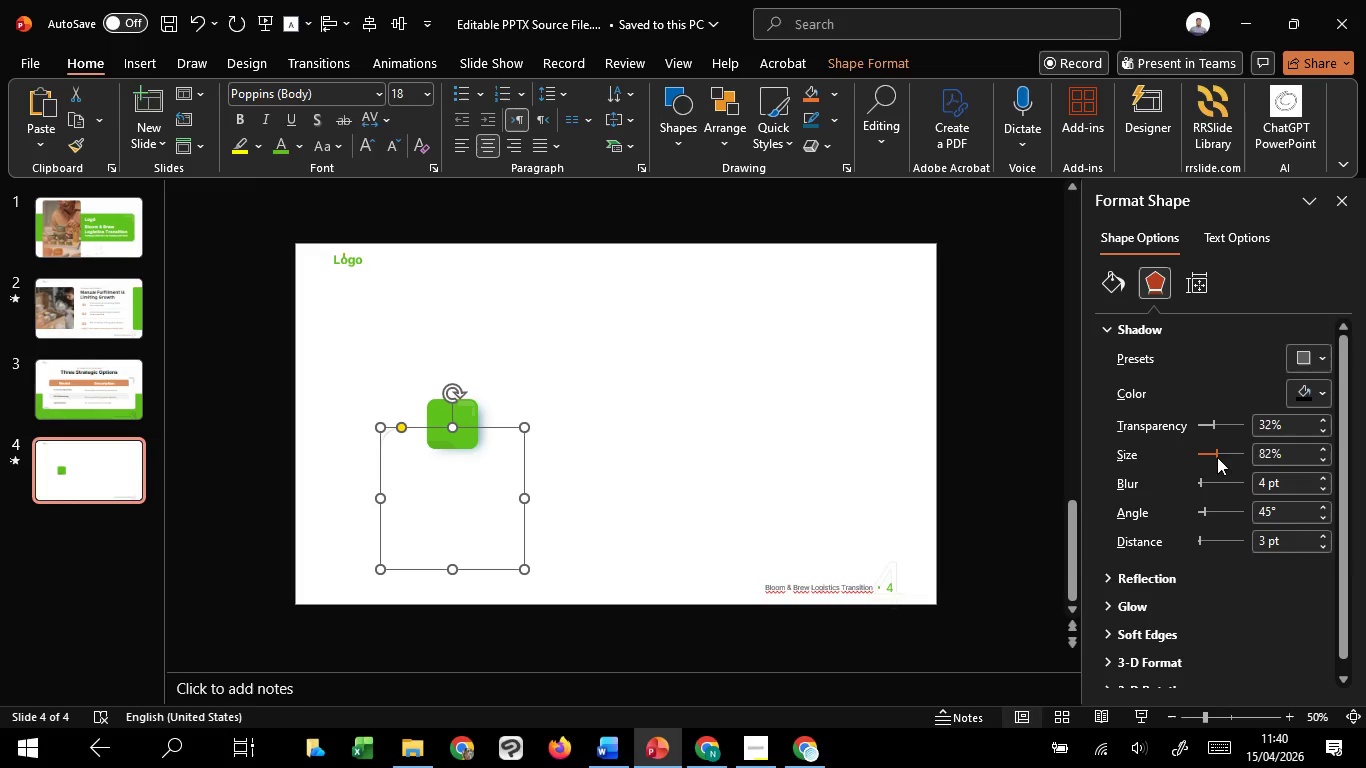 
scroll: coordinate [1219, 457], scroll_direction: down, amount: 5.0
 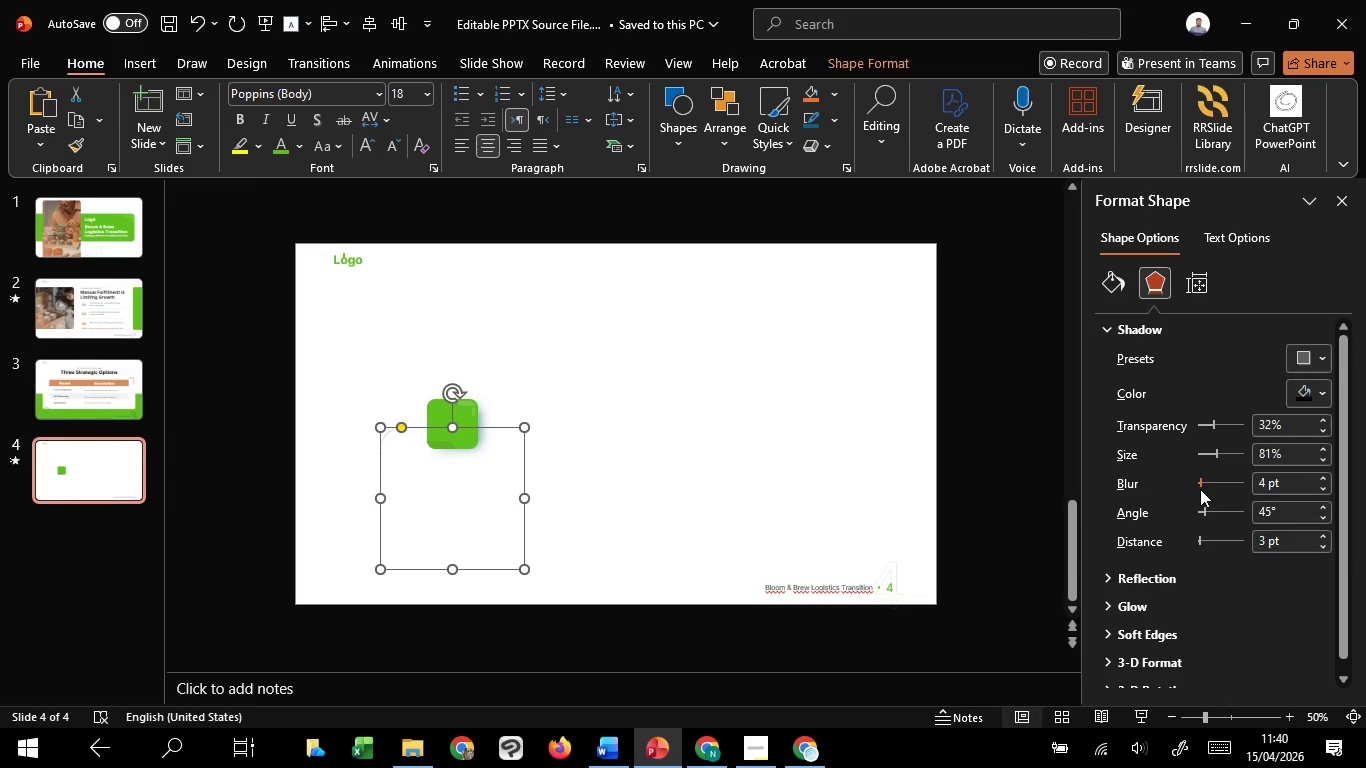 
scroll: coordinate [1203, 489], scroll_direction: up, amount: 12.0
 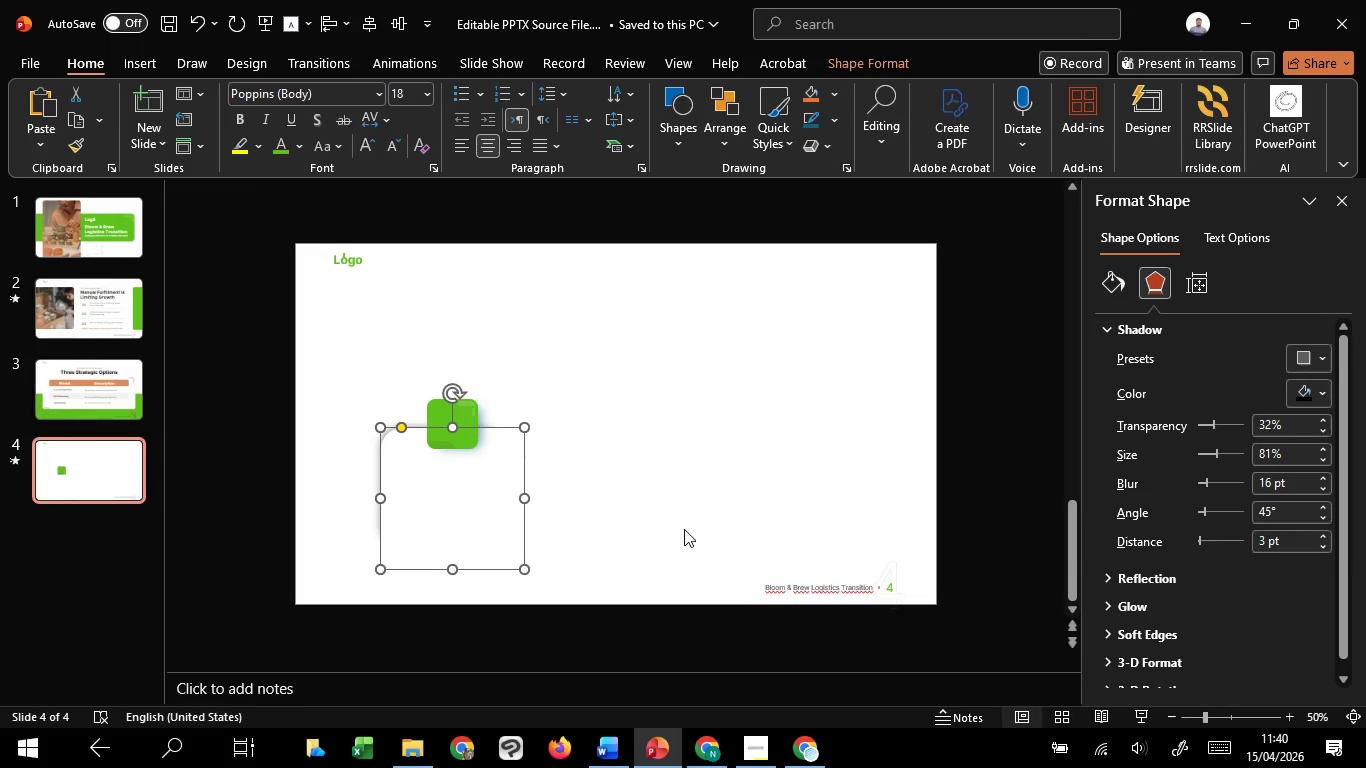 
left_click([684, 529])
 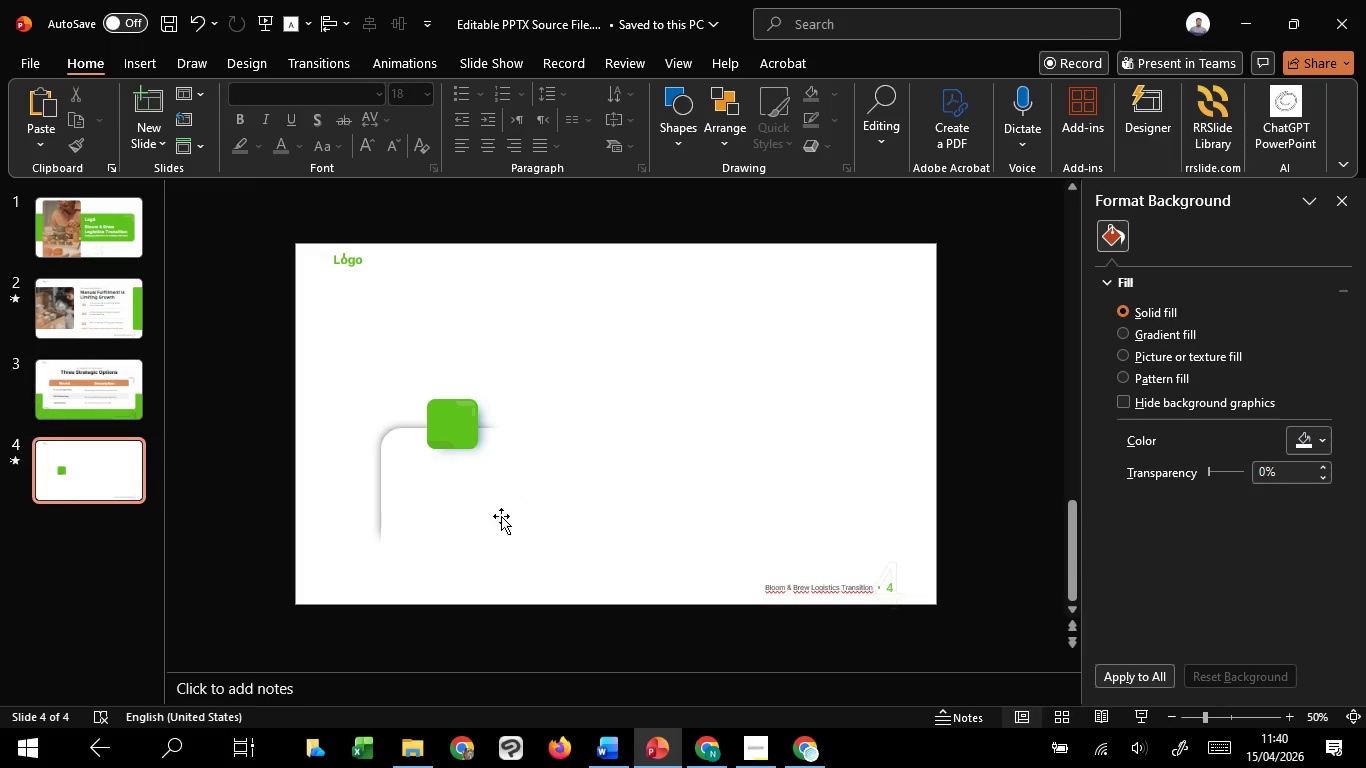 
left_click([479, 512])
 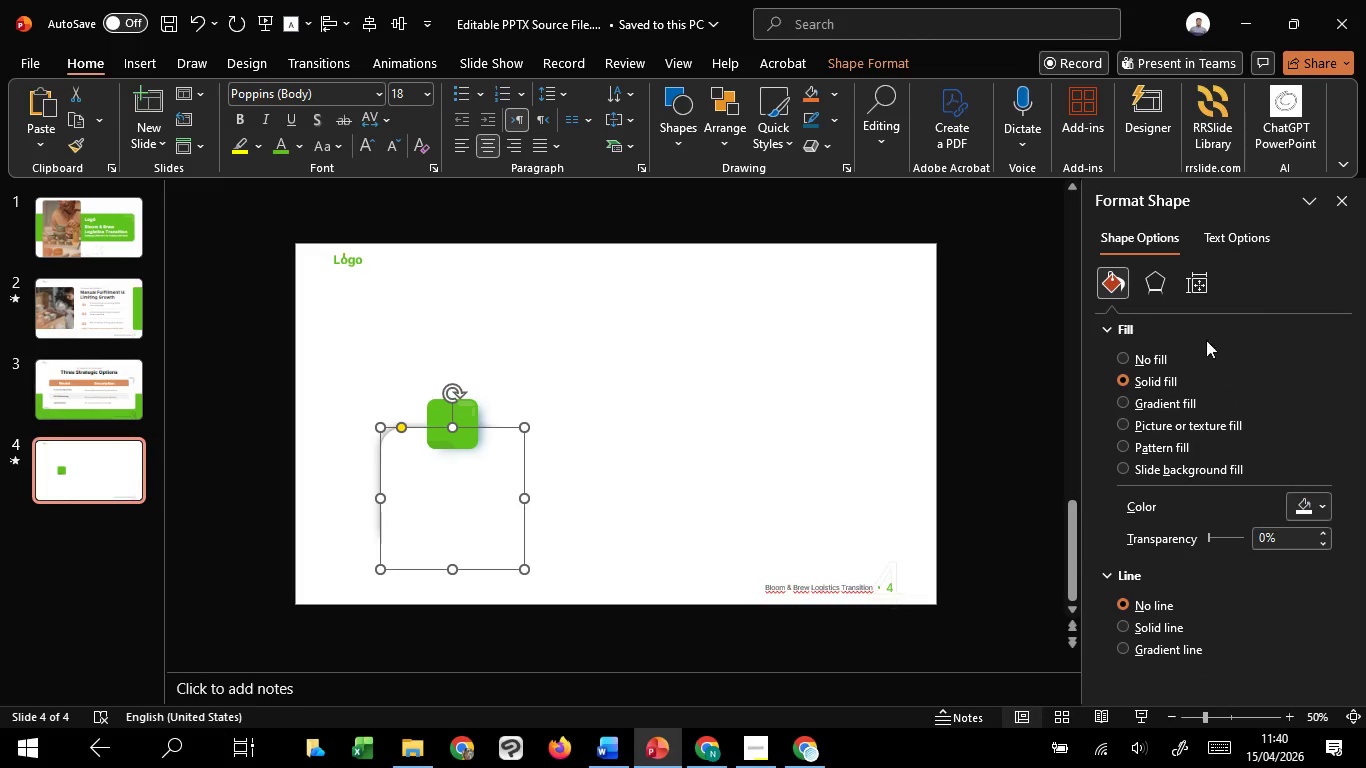 
left_click([1153, 278])
 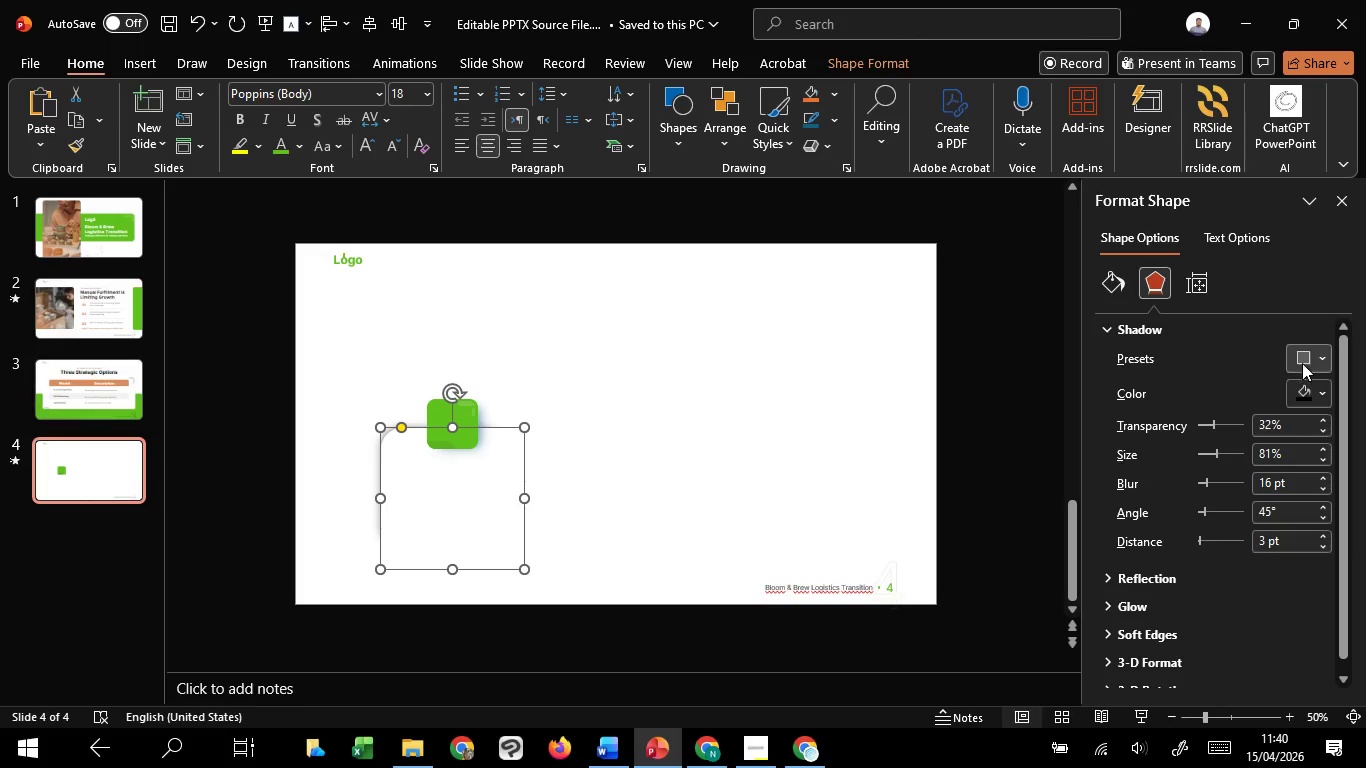 
left_click([1301, 363])
 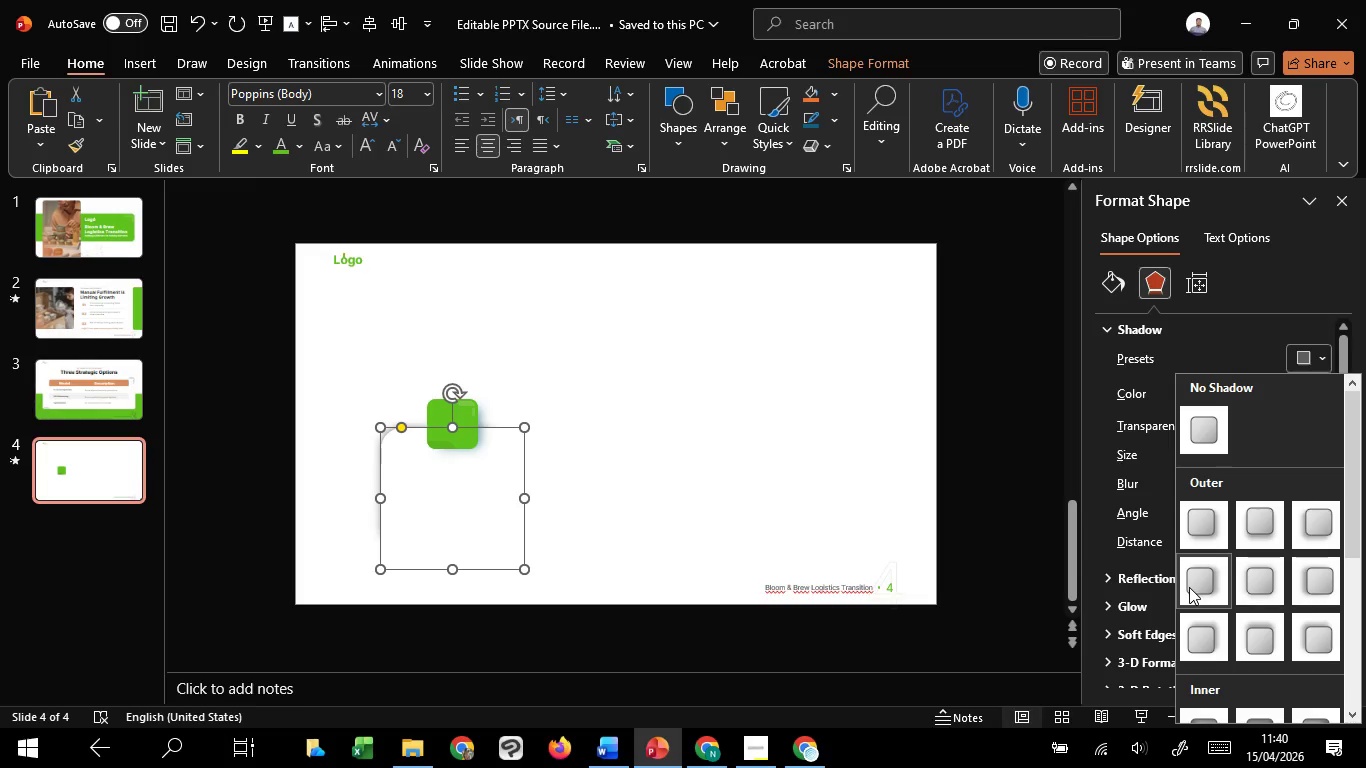 
left_click([1189, 587])
 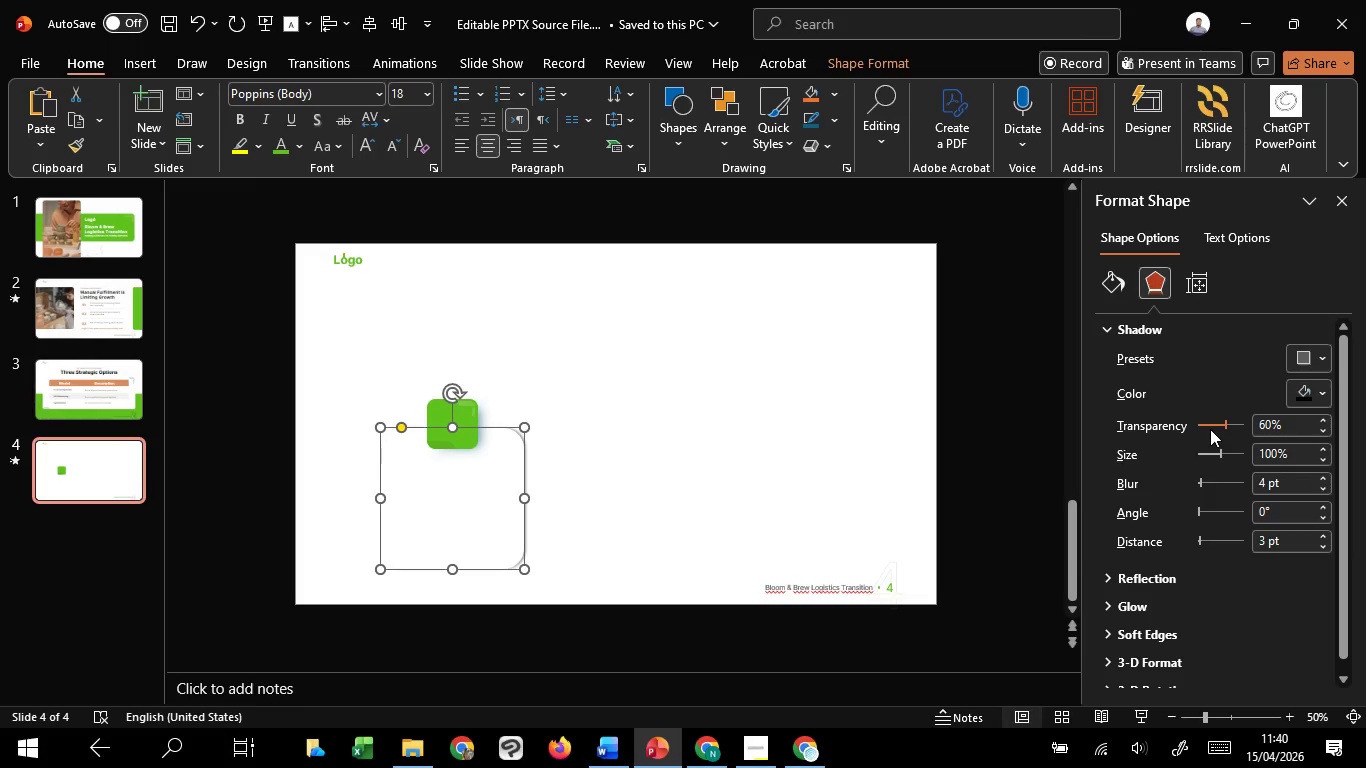 
scroll: coordinate [1219, 455], scroll_direction: down, amount: 39.0
 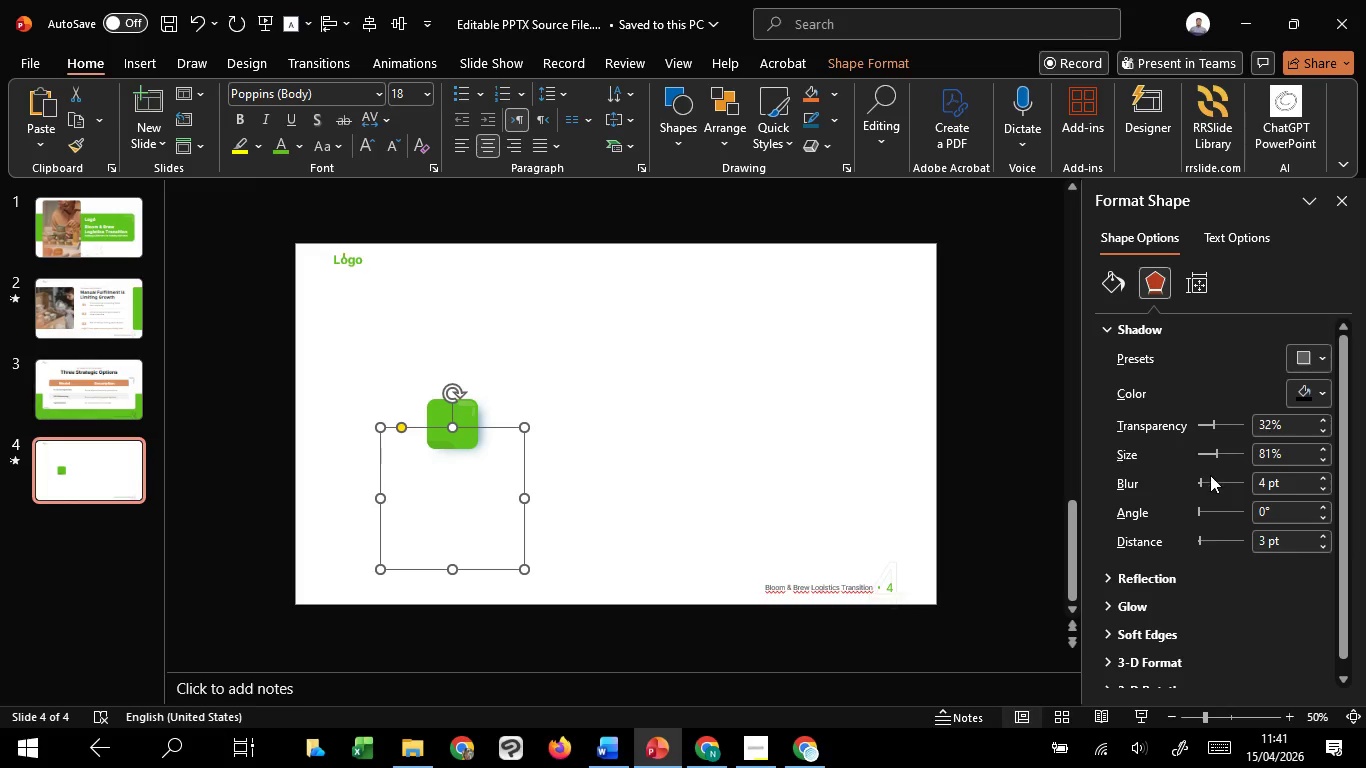 
scroll: coordinate [1210, 480], scroll_direction: up, amount: 15.0
 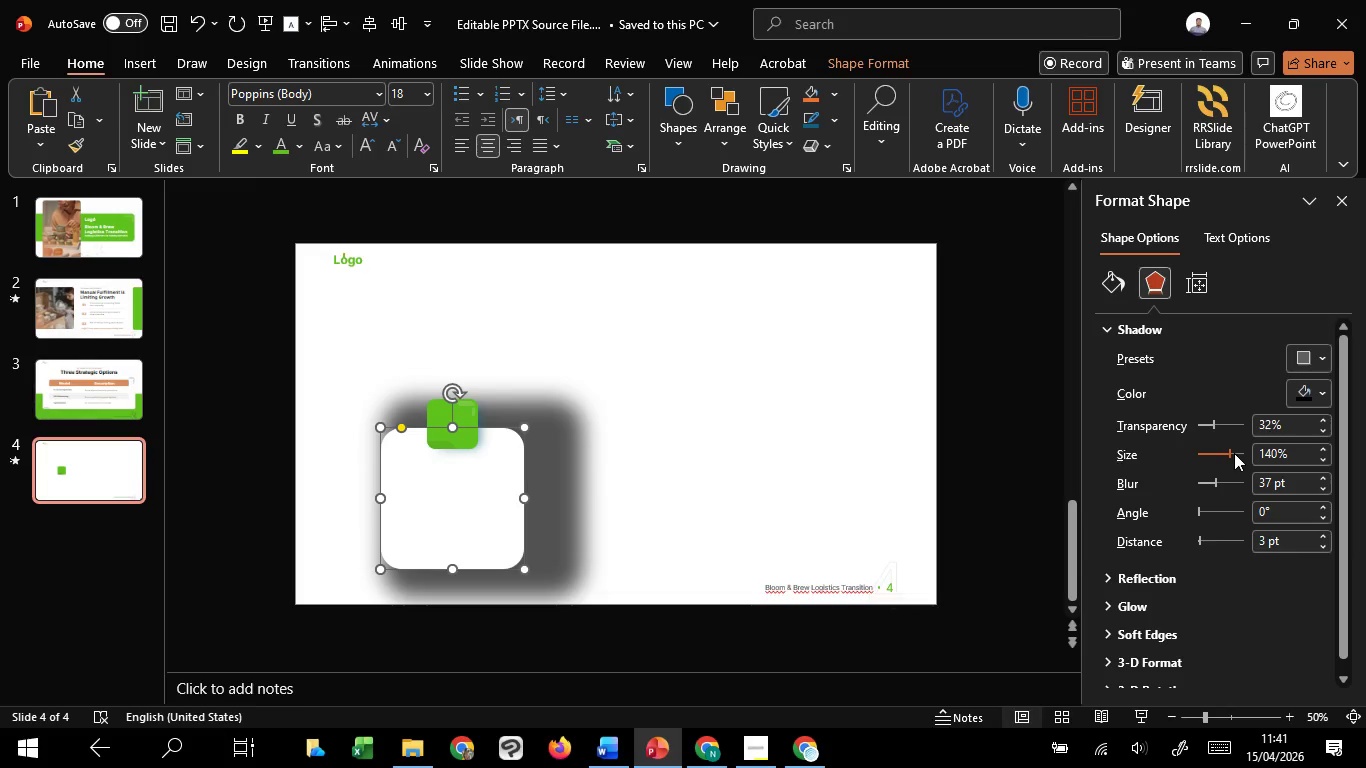 
scroll: coordinate [1223, 454], scroll_direction: down, amount: 1.0
 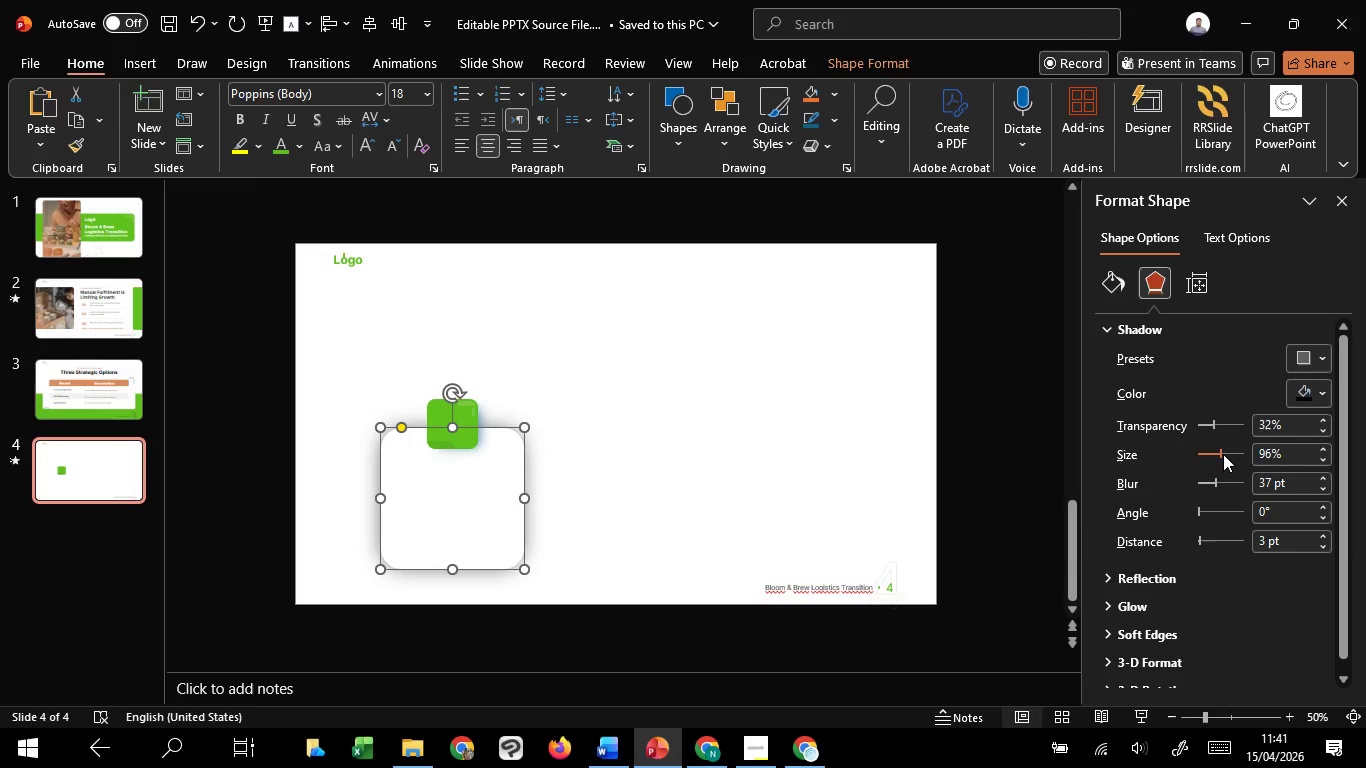 
scroll: coordinate [1223, 454], scroll_direction: up, amount: 1.0
 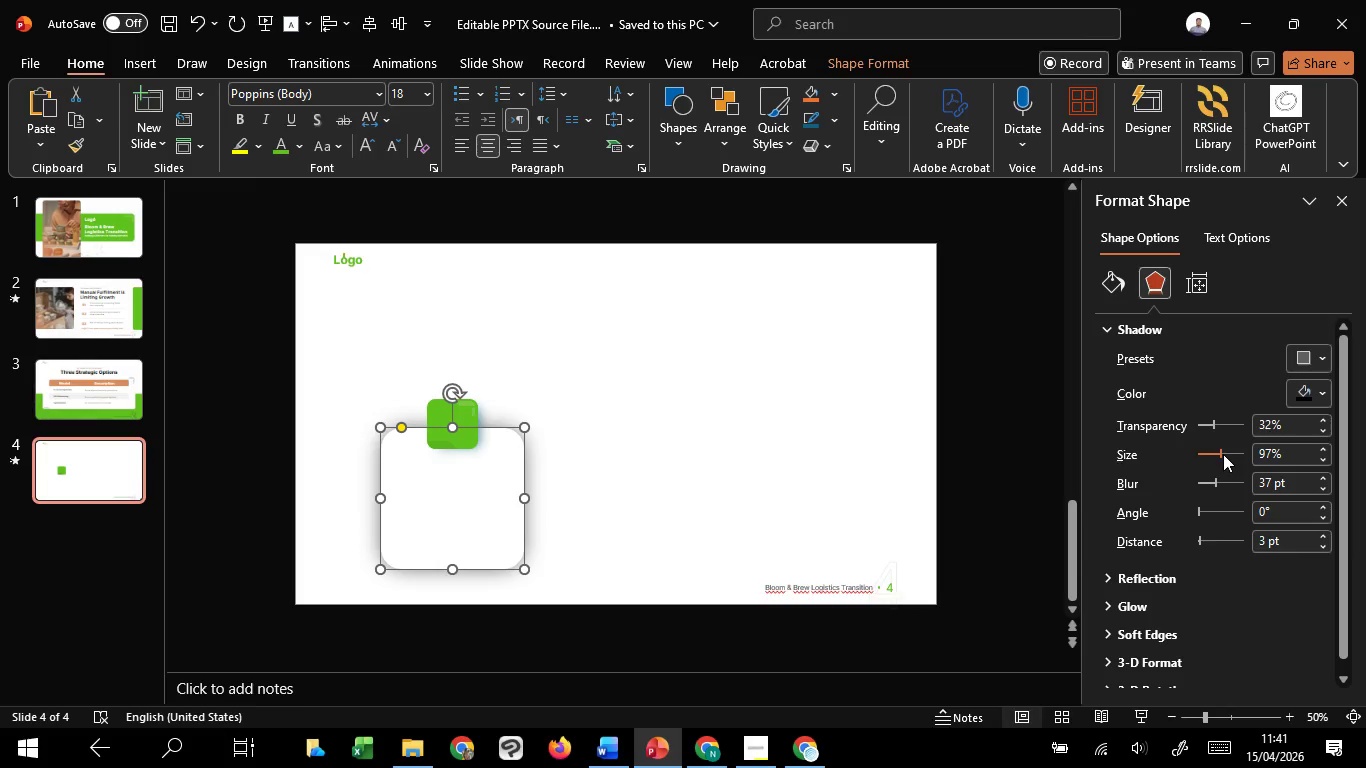 
scroll: coordinate [1223, 454], scroll_direction: down, amount: 8.0
 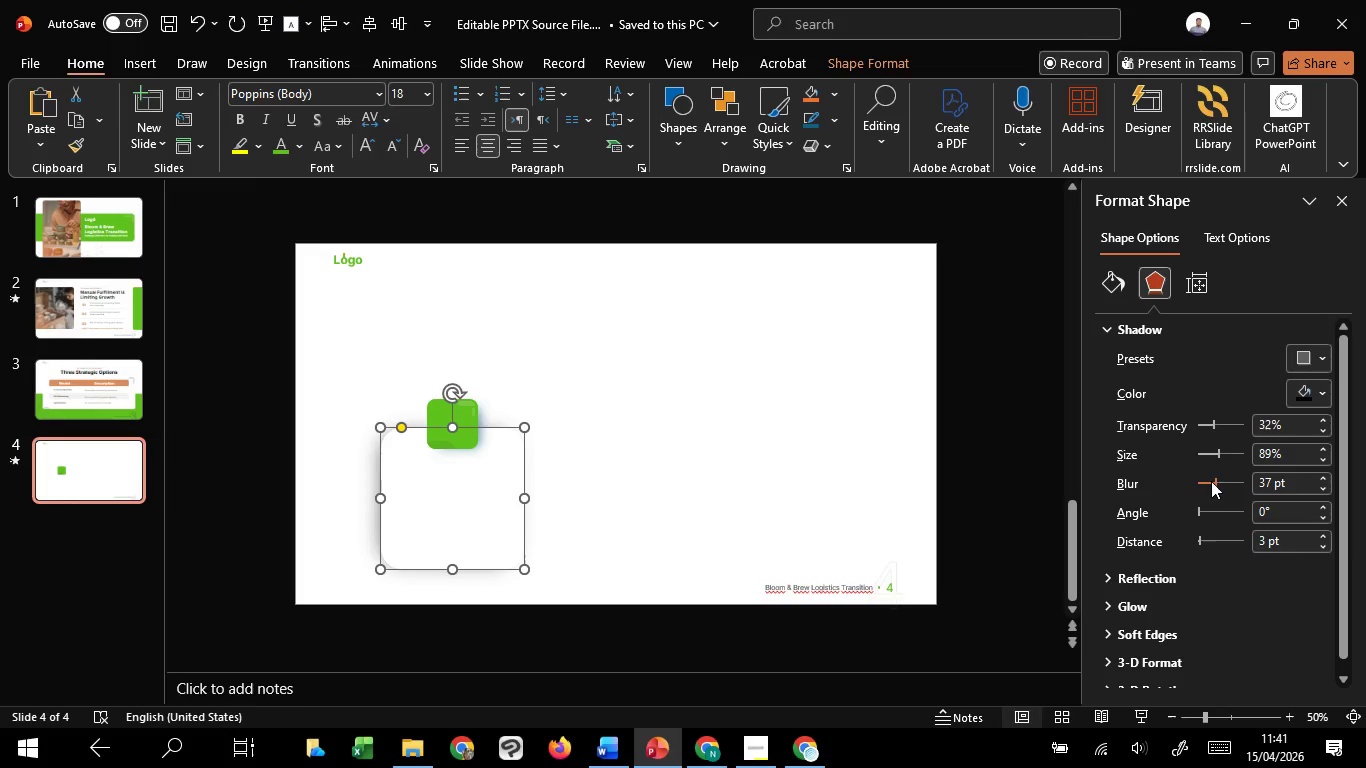 
scroll: coordinate [1211, 481], scroll_direction: up, amount: 11.0
 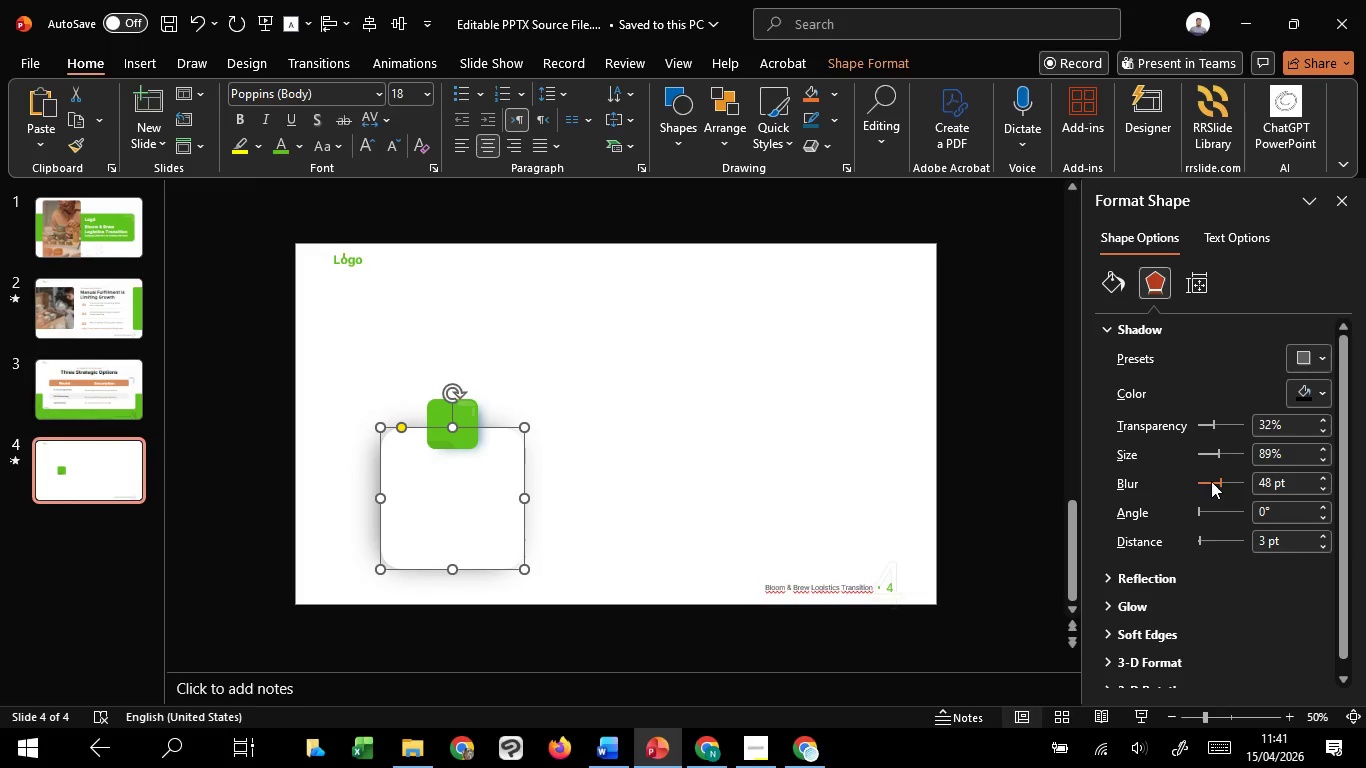 
scroll: coordinate [1211, 481], scroll_direction: down, amount: 40.0
 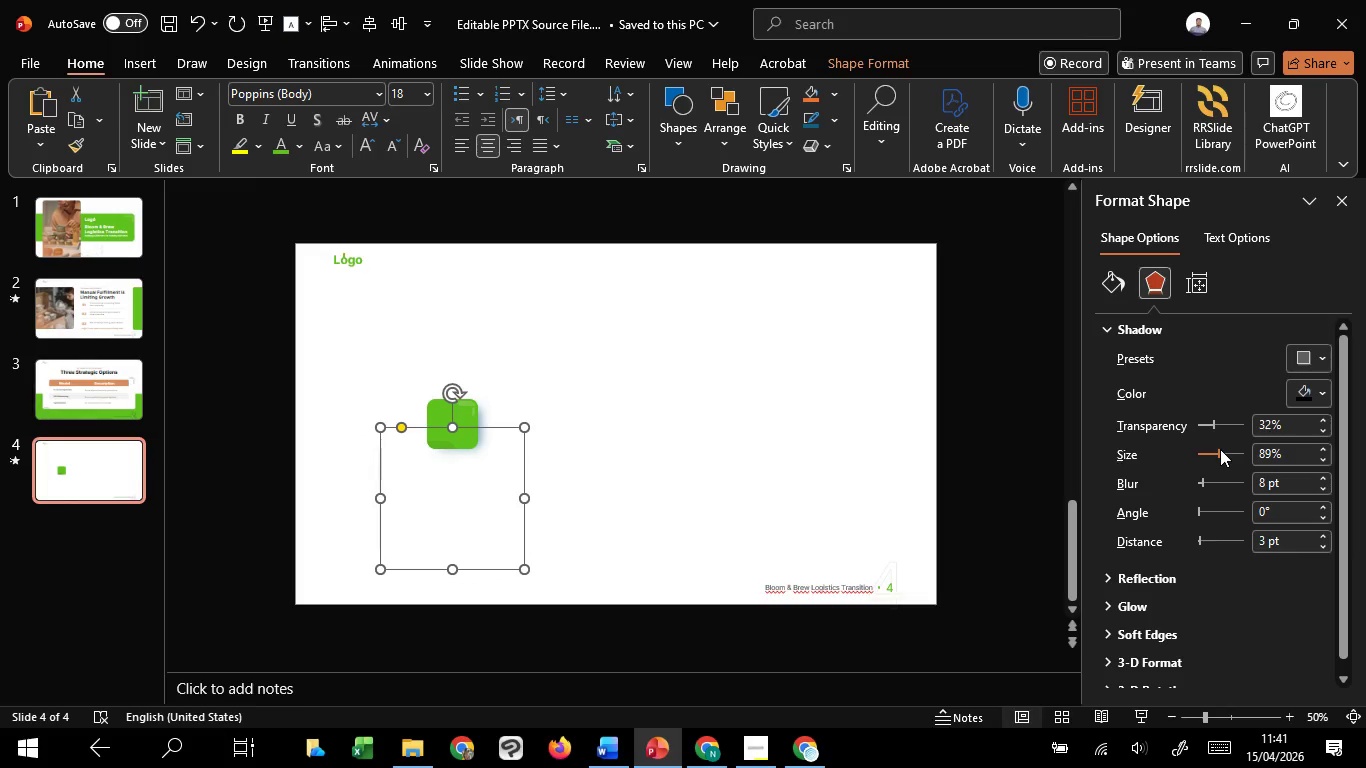 
scroll: coordinate [1220, 449], scroll_direction: up, amount: 12.0
 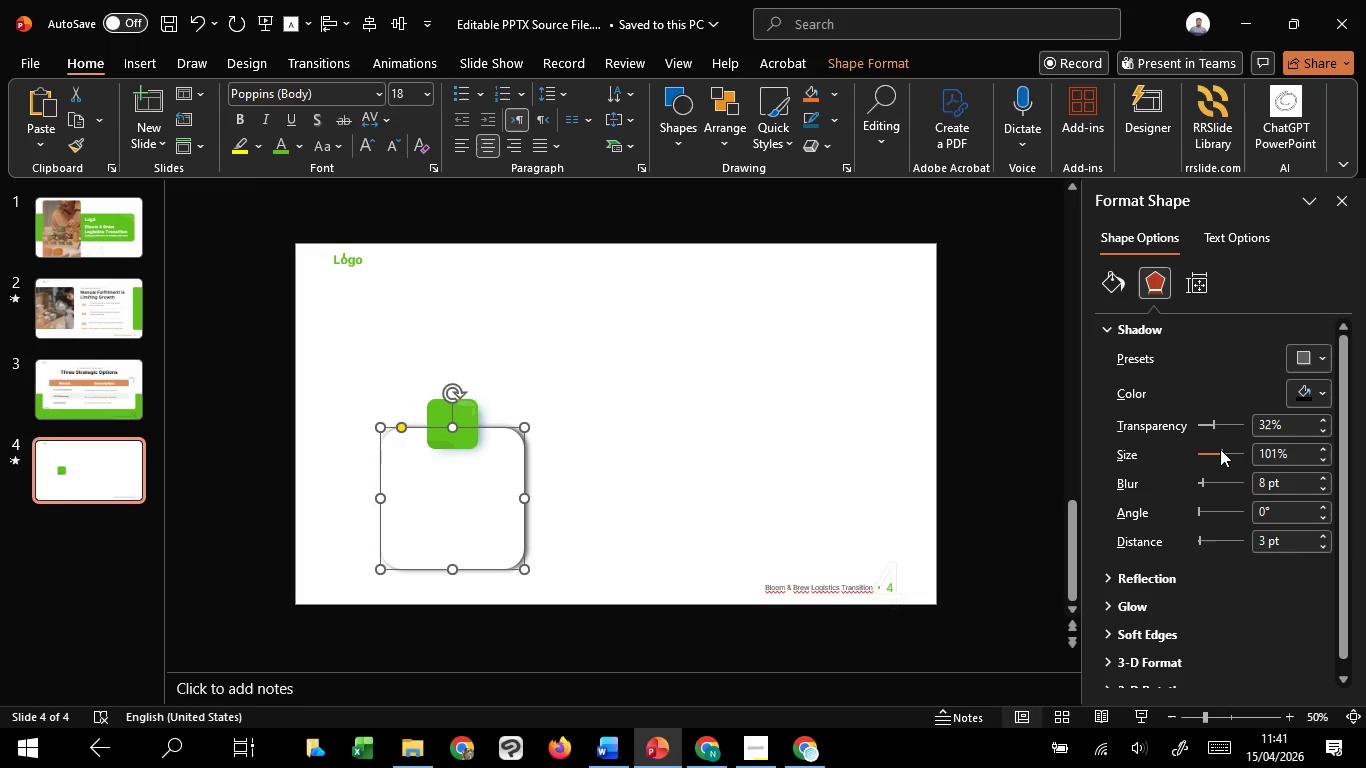 
scroll: coordinate [1220, 449], scroll_direction: down, amount: 1.0
 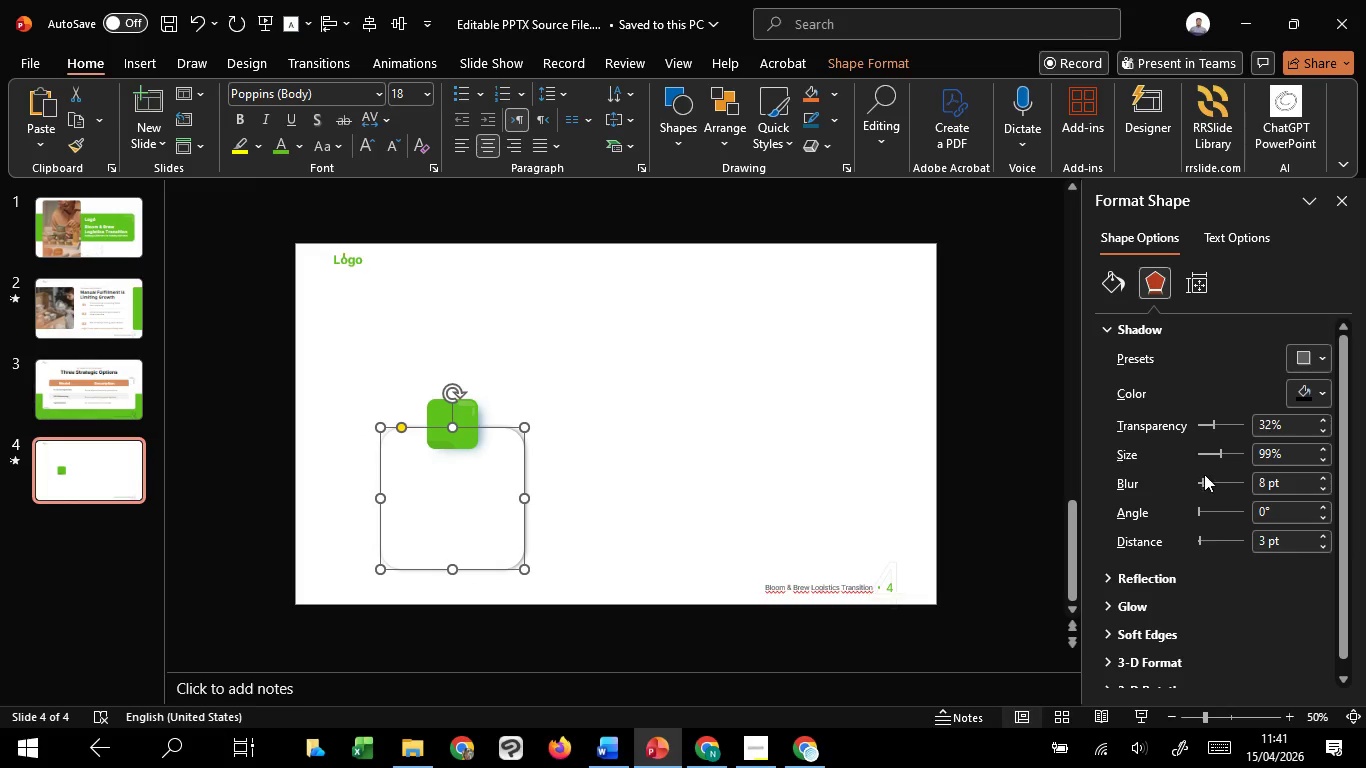 
scroll: coordinate [1208, 479], scroll_direction: up, amount: 18.0
 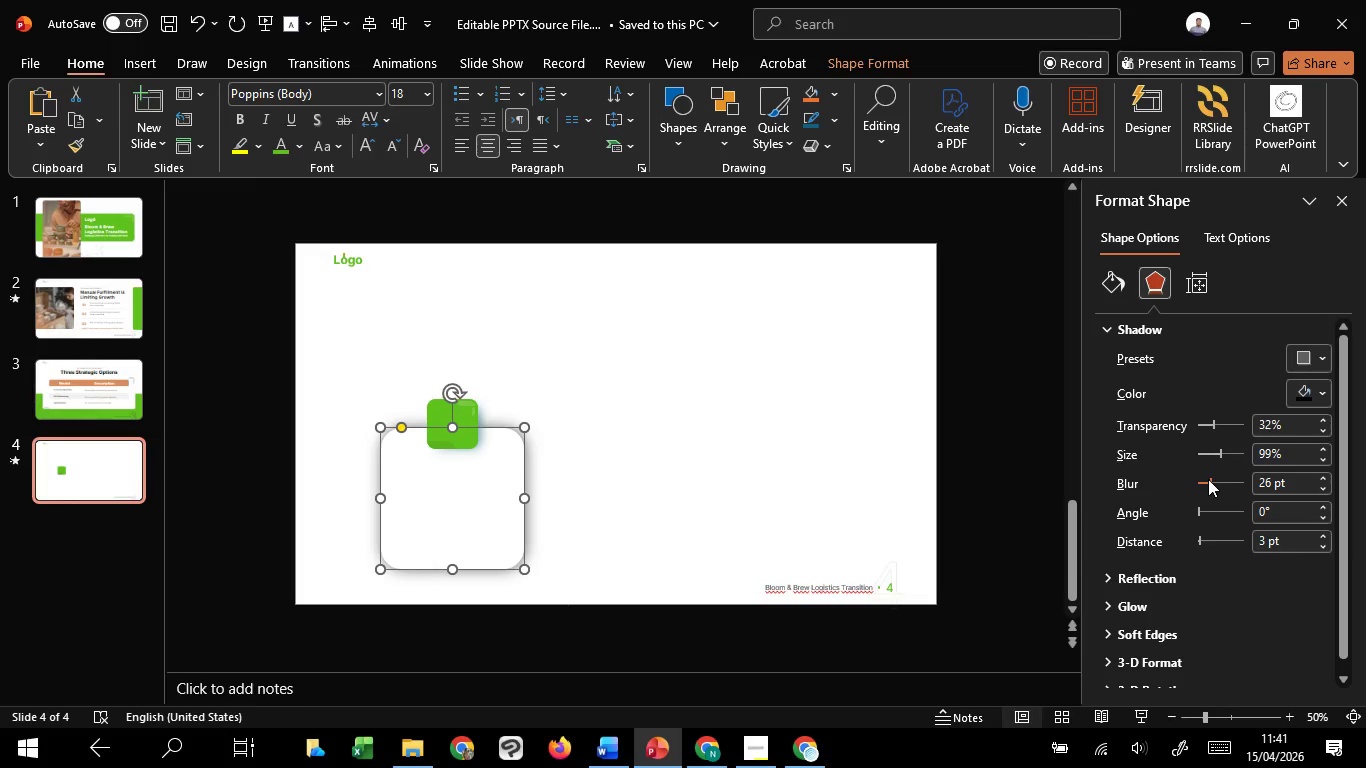 
scroll: coordinate [1208, 479], scroll_direction: down, amount: 8.0
 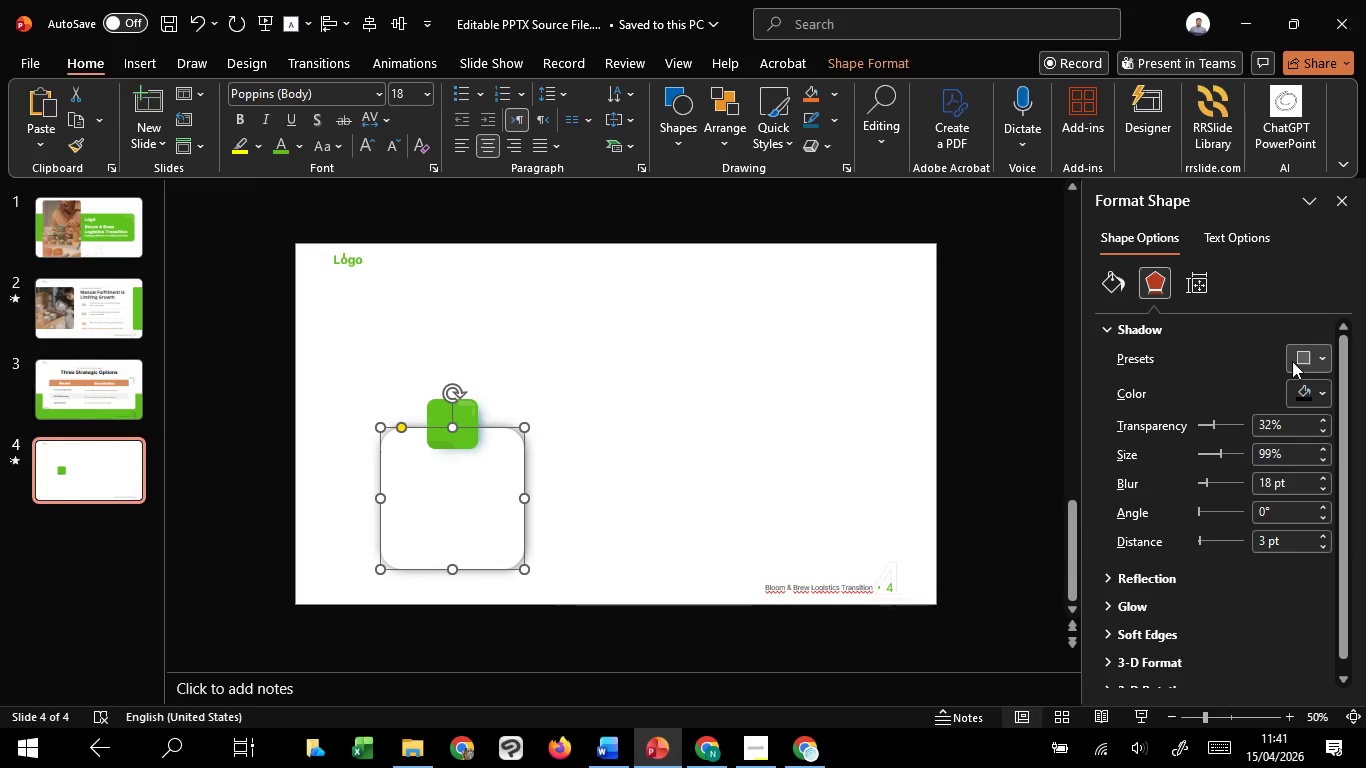 
left_click([1292, 361])
 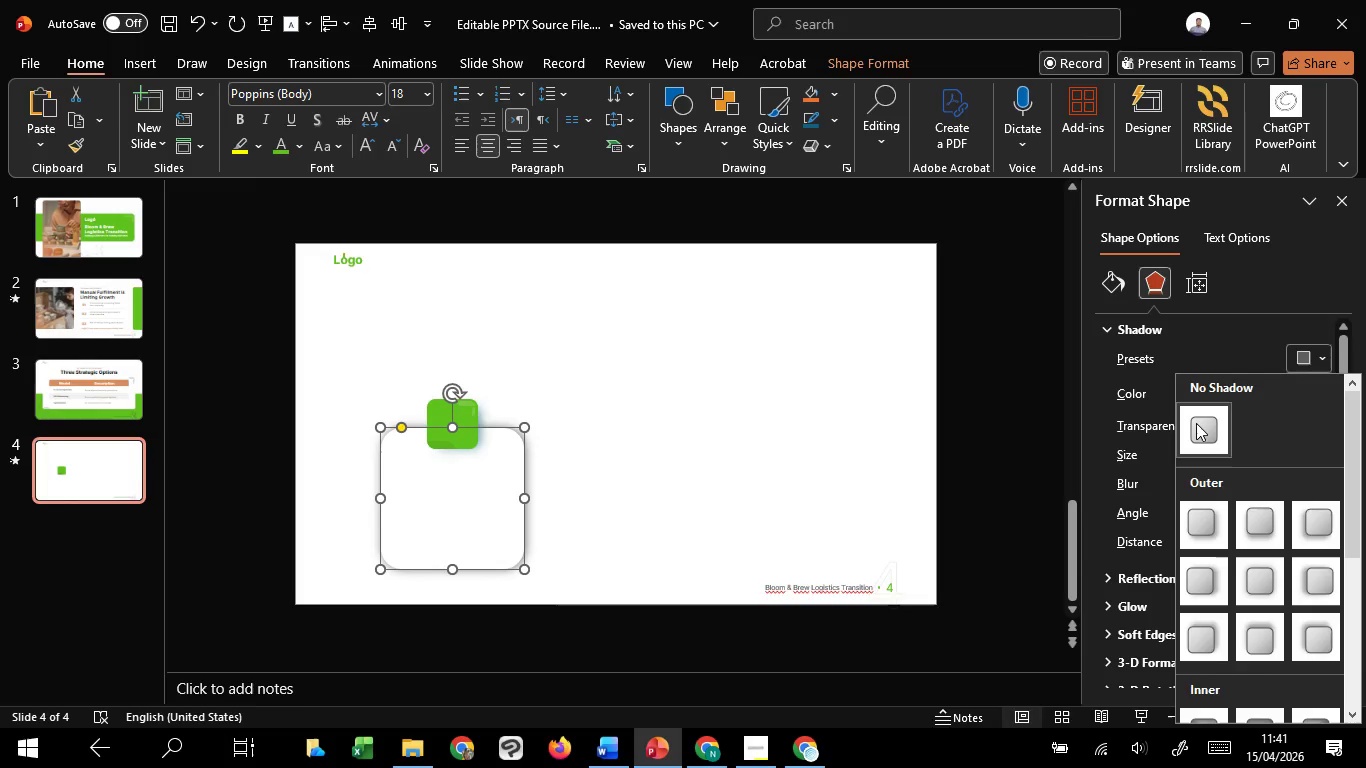 
left_click([1197, 424])
 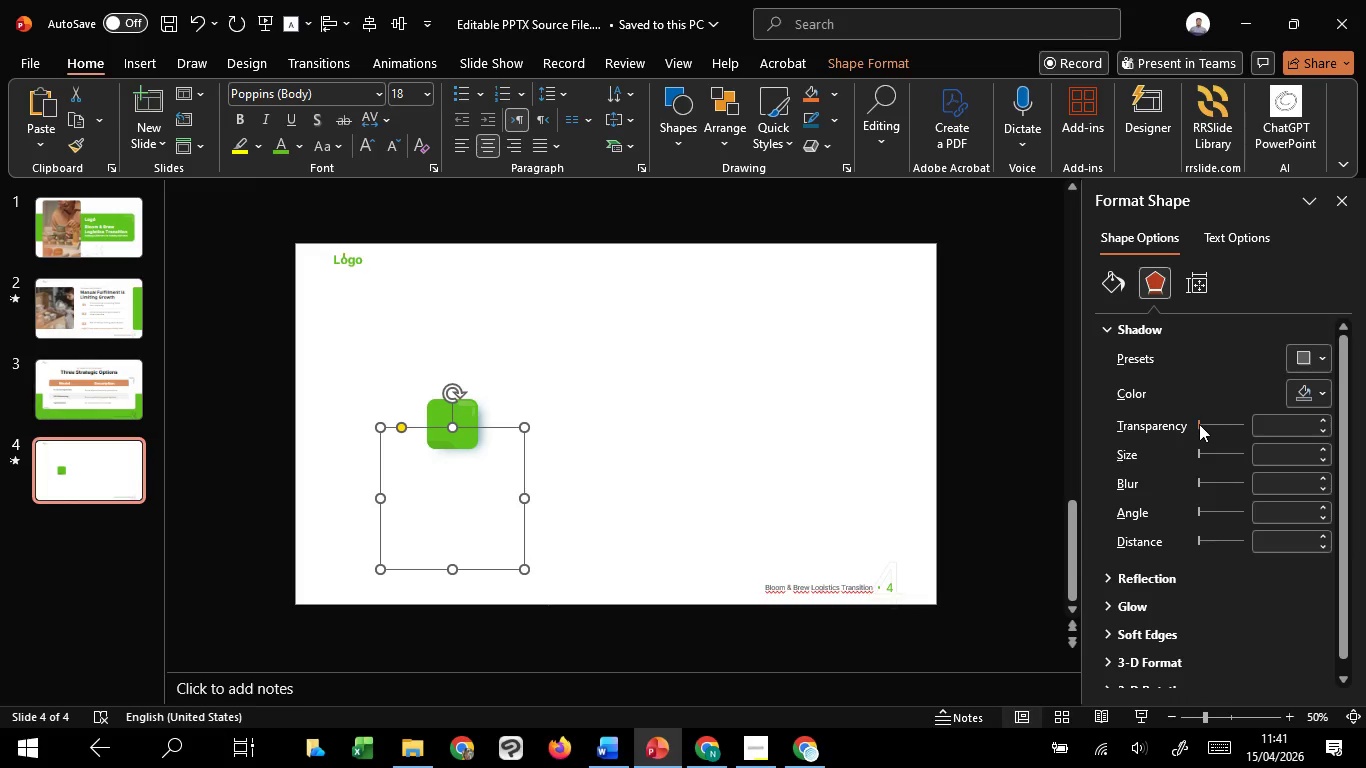 
scroll: coordinate [1201, 426], scroll_direction: up, amount: 7.0
 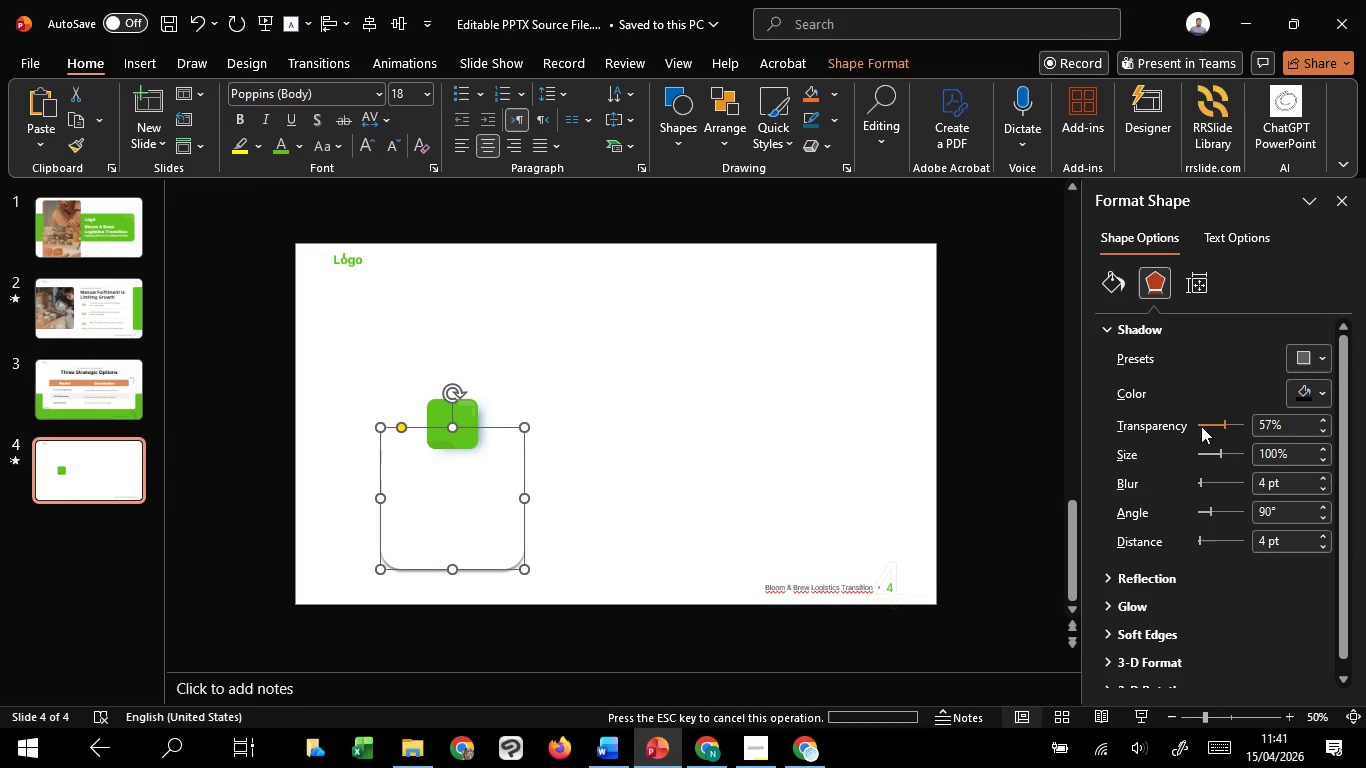 
scroll: coordinate [1201, 426], scroll_direction: down, amount: 7.0
 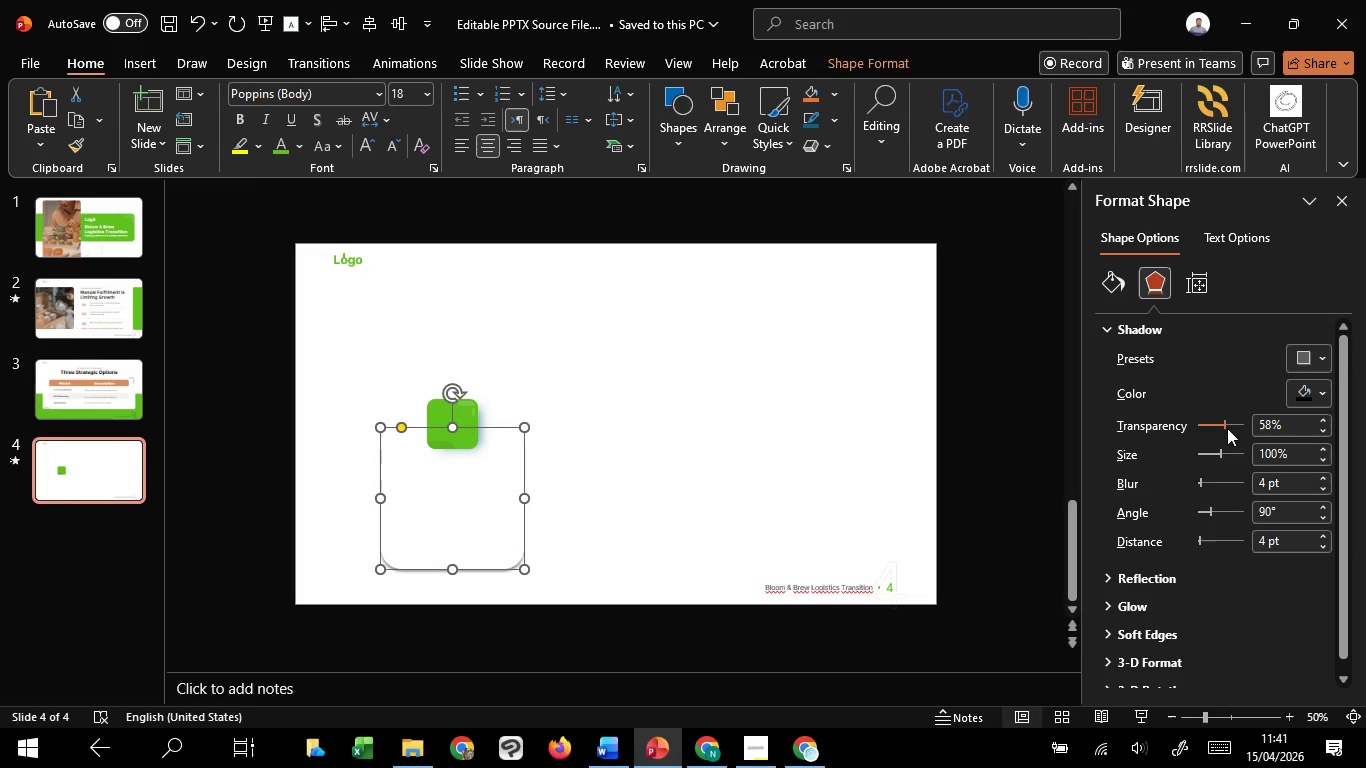 
left_click_drag(start_coordinate=[1227, 428], to_coordinate=[1211, 428])
 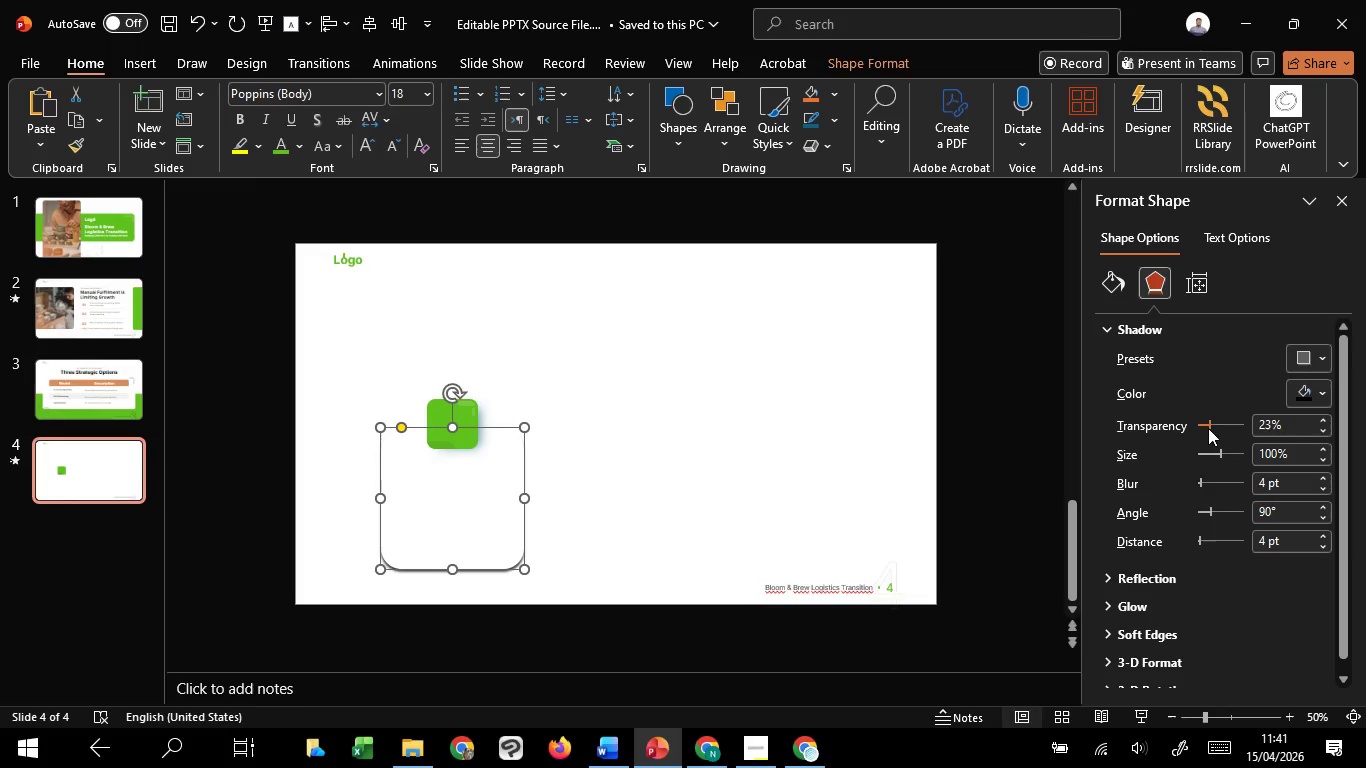 
scroll: coordinate [1224, 446], scroll_direction: up, amount: 12.0
 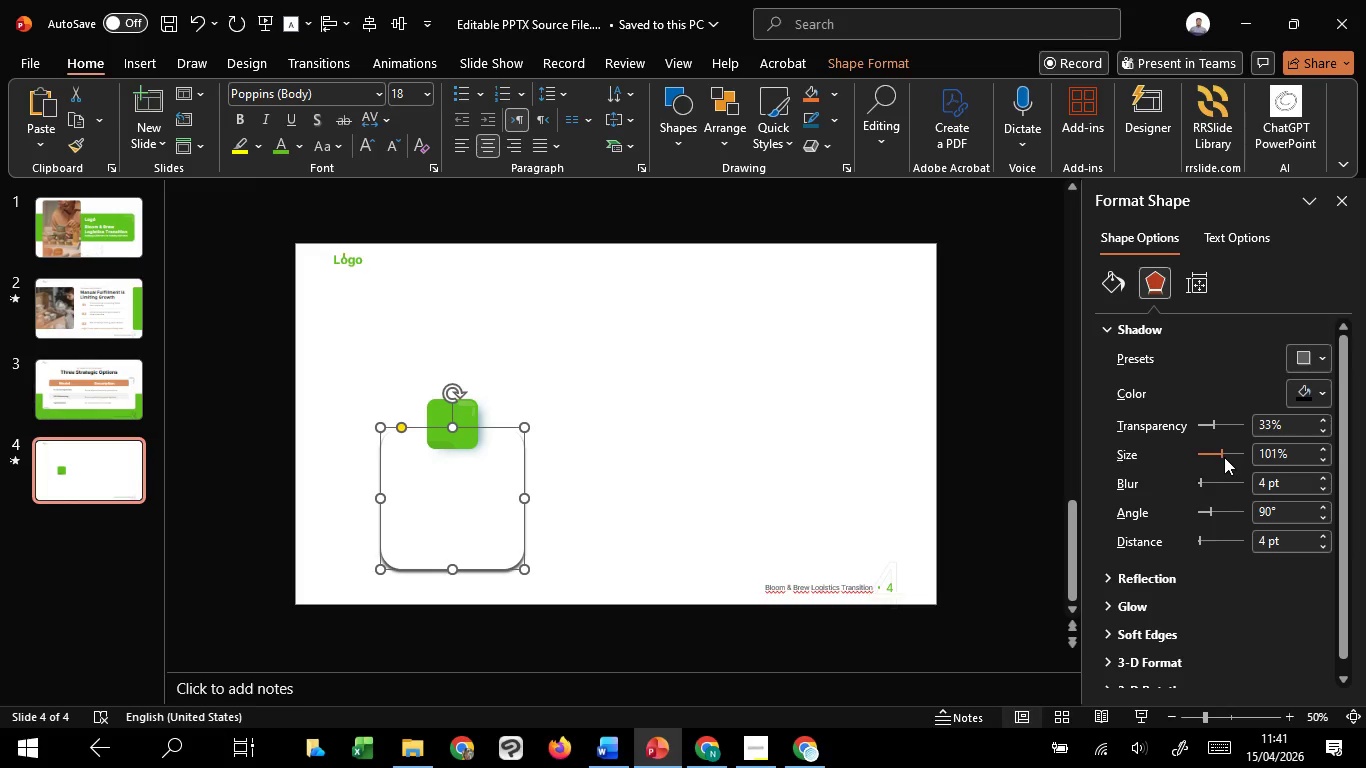 
scroll: coordinate [1224, 457], scroll_direction: down, amount: 20.0
 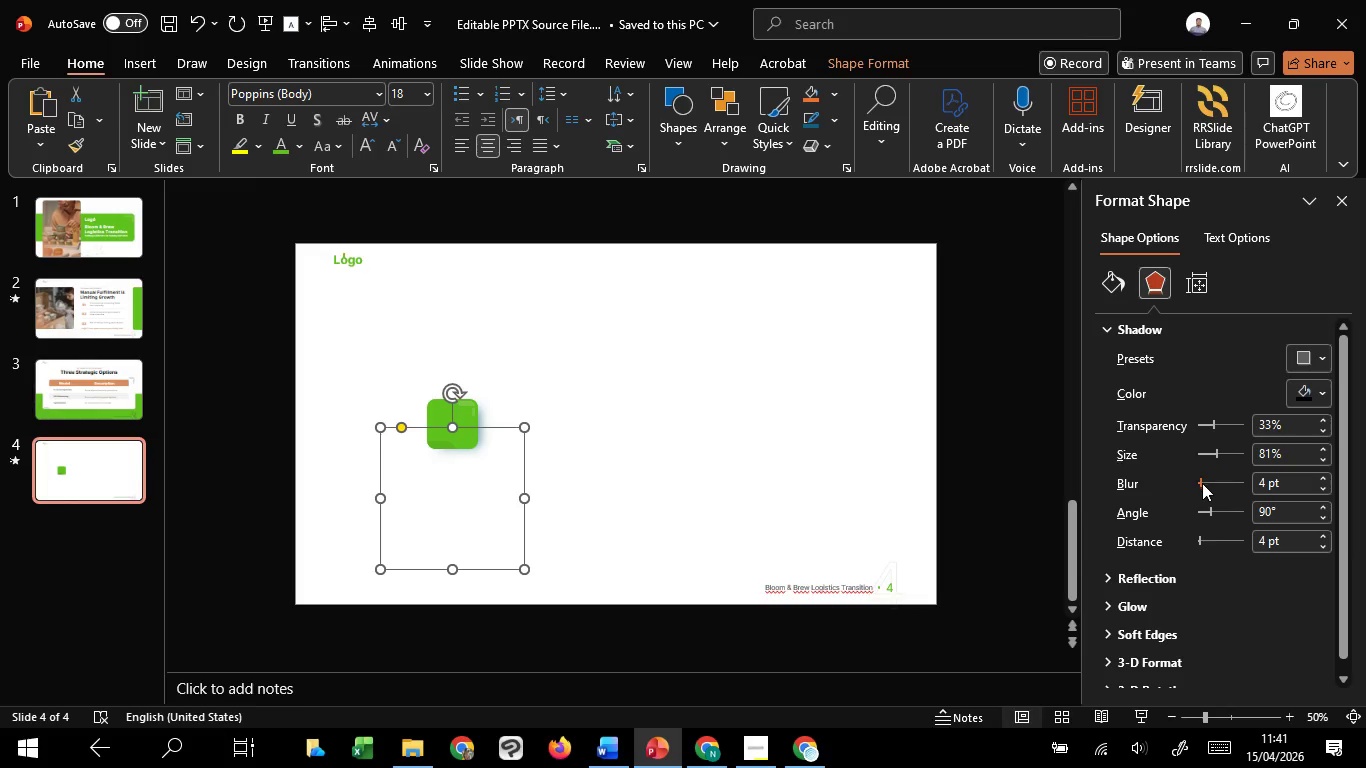 
scroll: coordinate [1202, 483], scroll_direction: up, amount: 25.0
 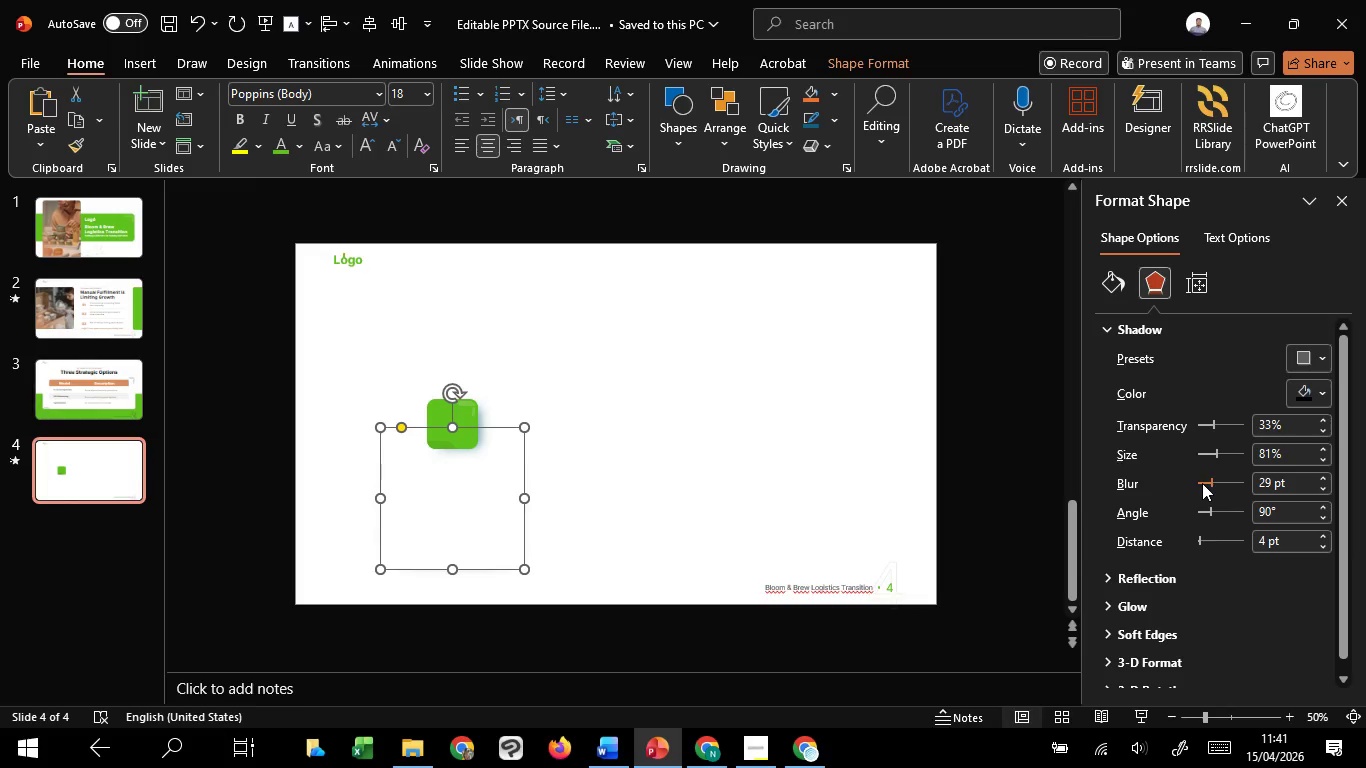 
scroll: coordinate [1202, 483], scroll_direction: down, amount: 9.0
 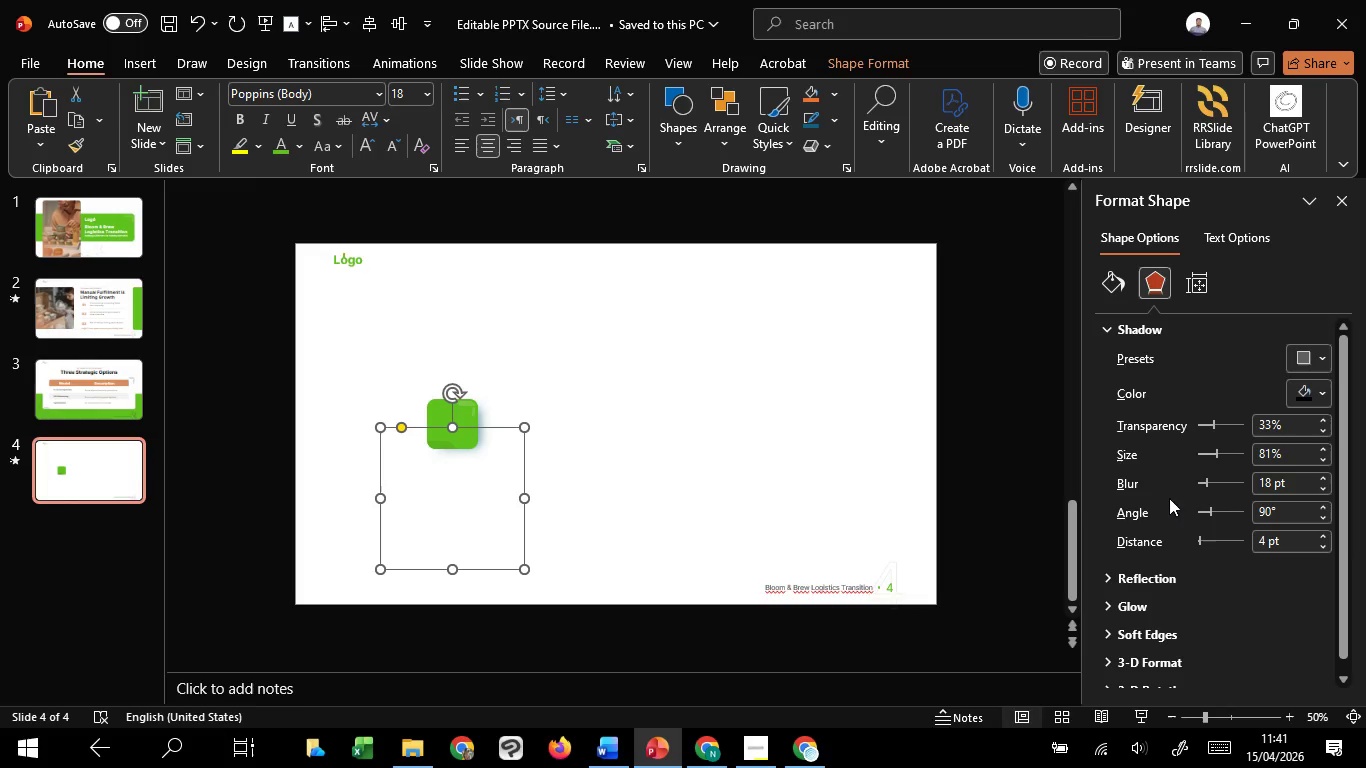 
left_click([833, 515])
 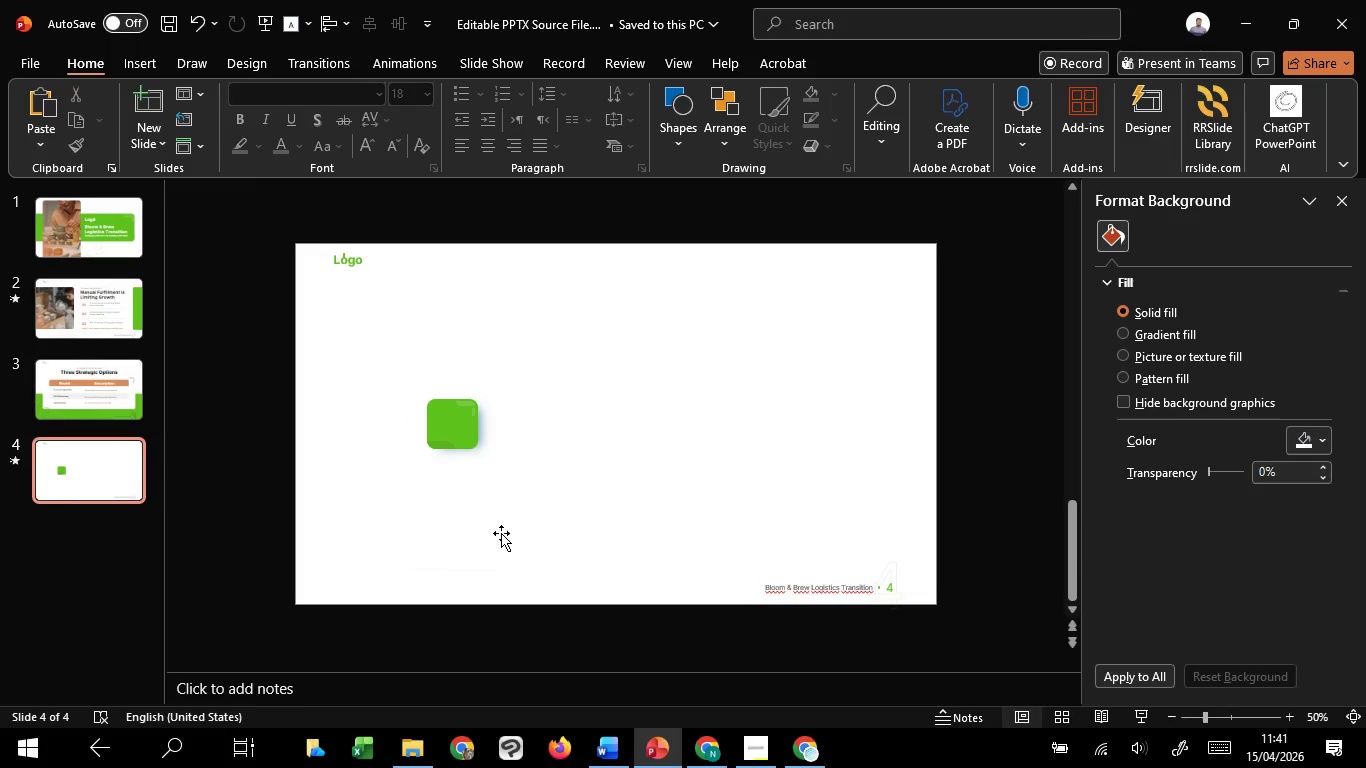 
left_click([501, 533])
 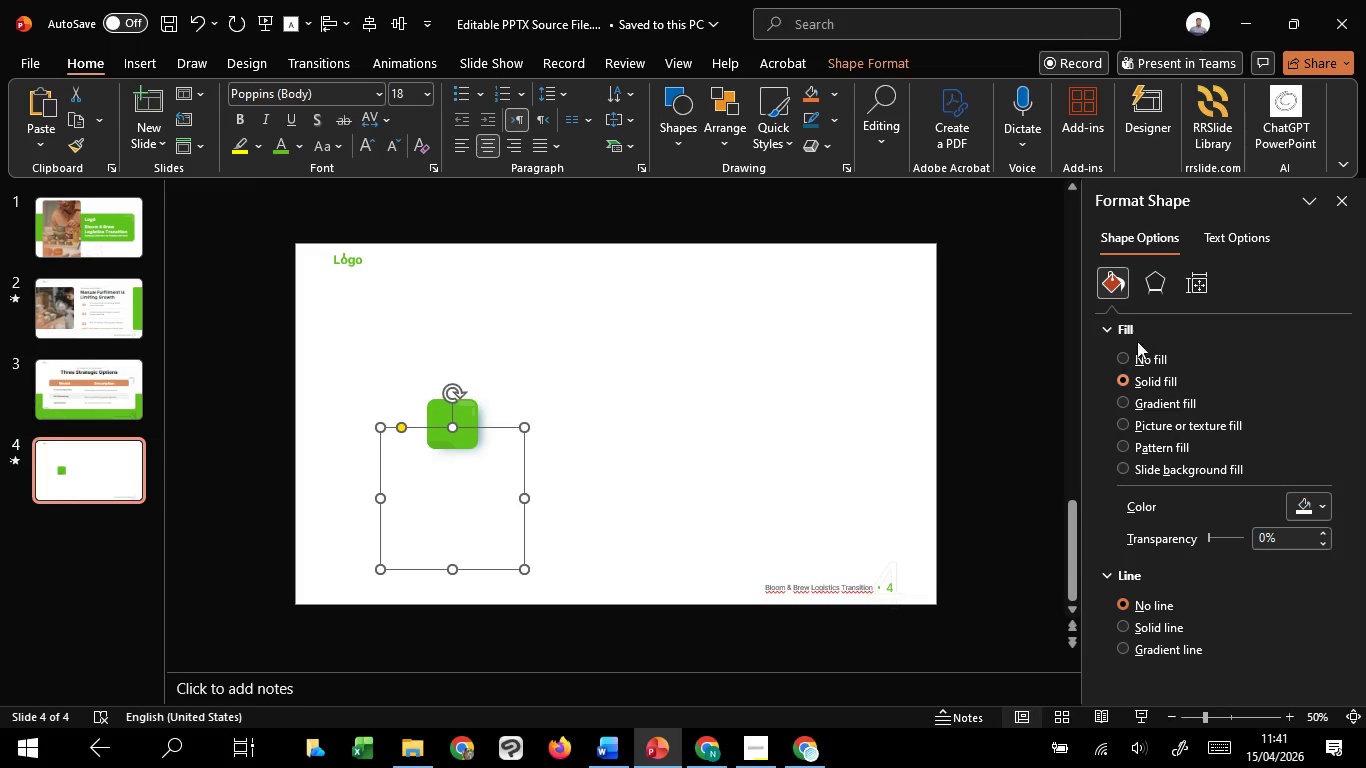 
left_click([1167, 284])
 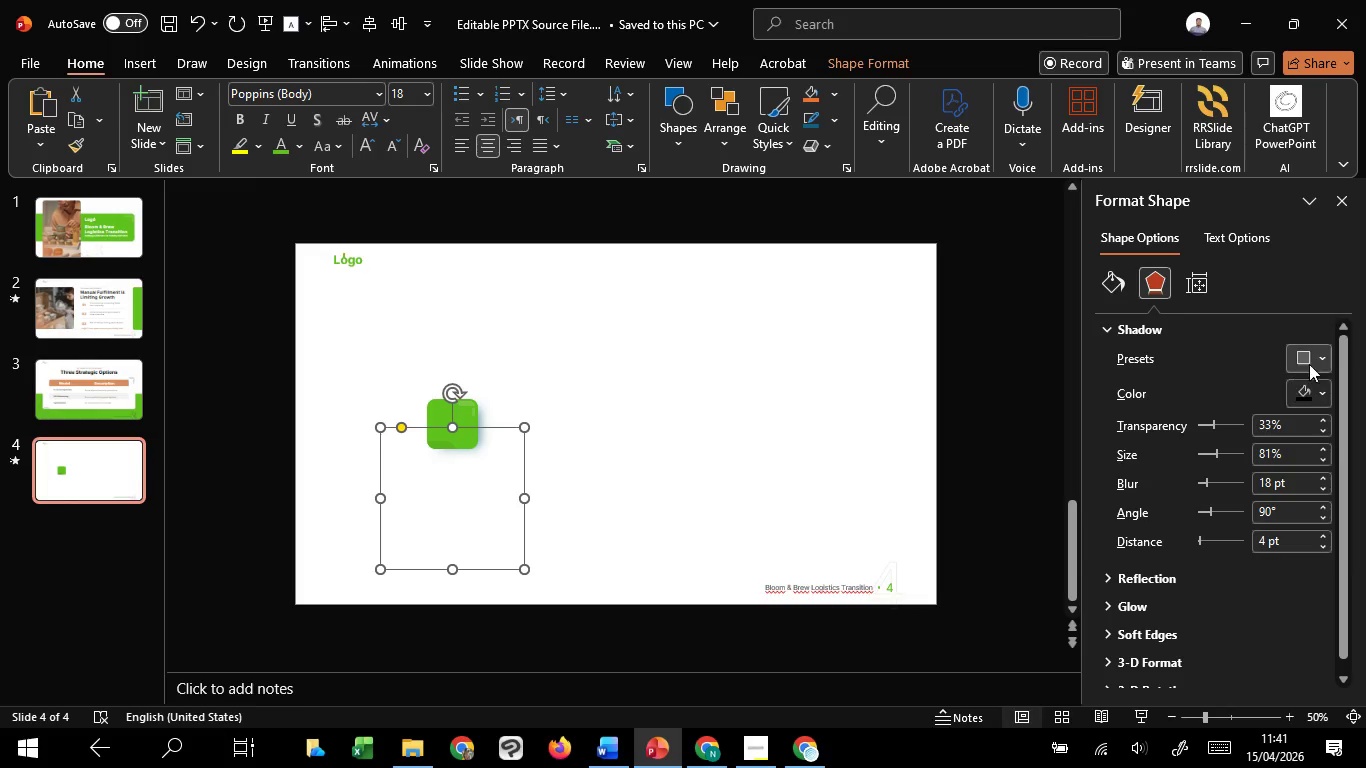 
left_click([1313, 357])
 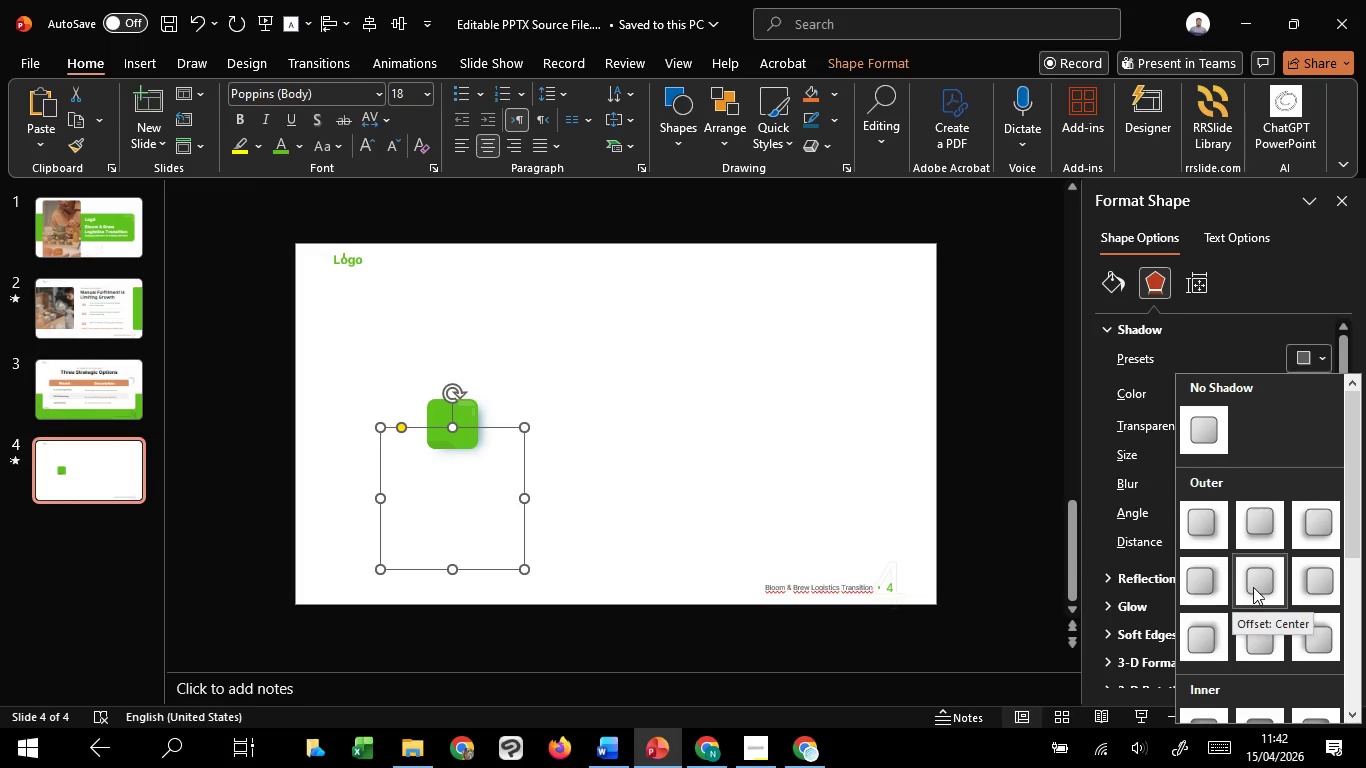 
left_click([1204, 576])
 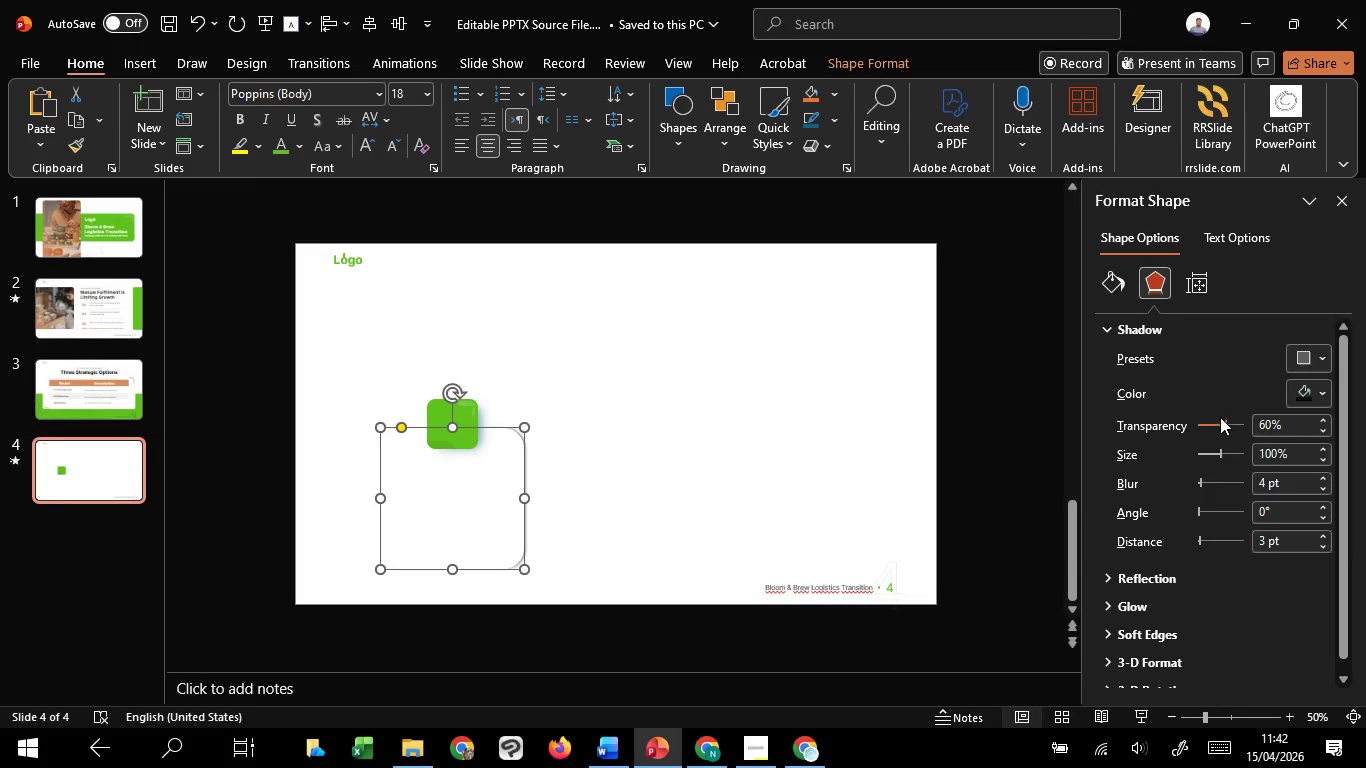 
scroll: coordinate [1215, 426], scroll_direction: up, amount: 43.0
 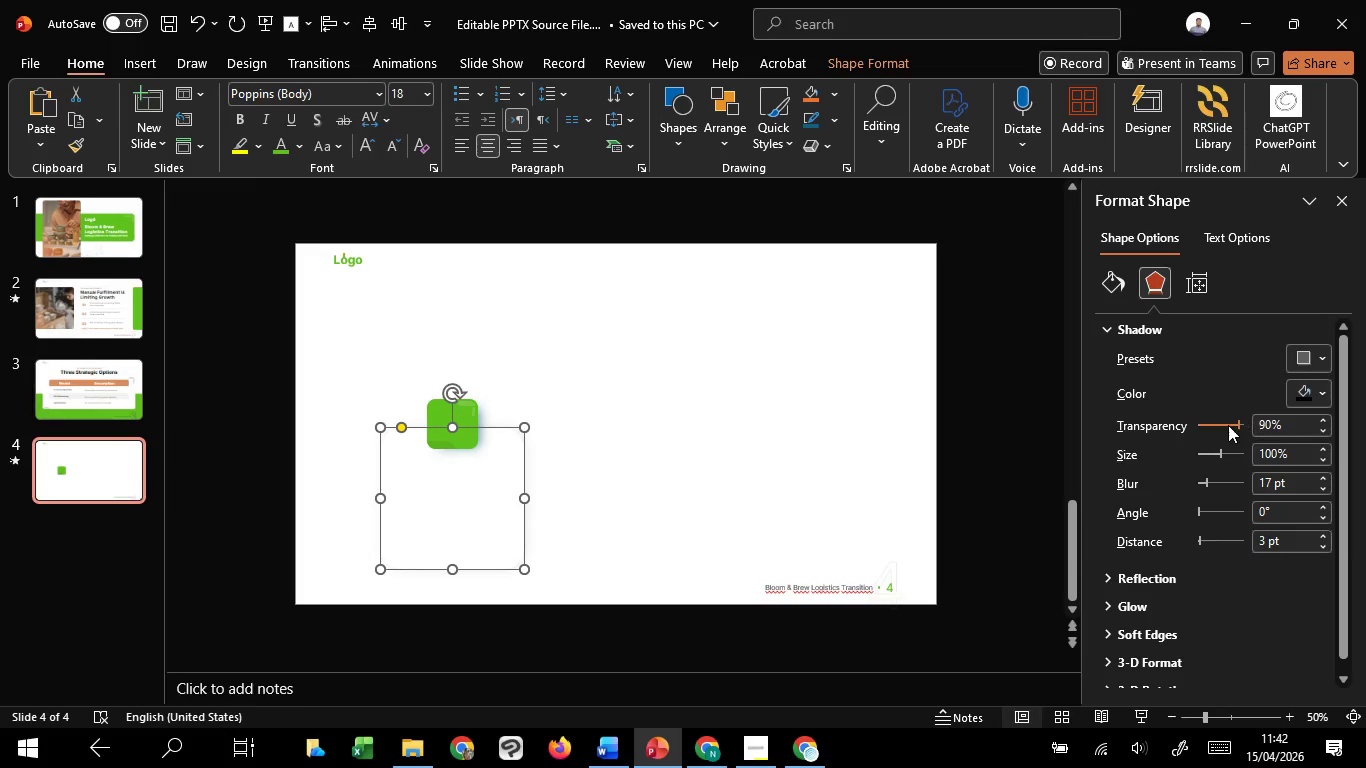 
left_click([853, 446])
 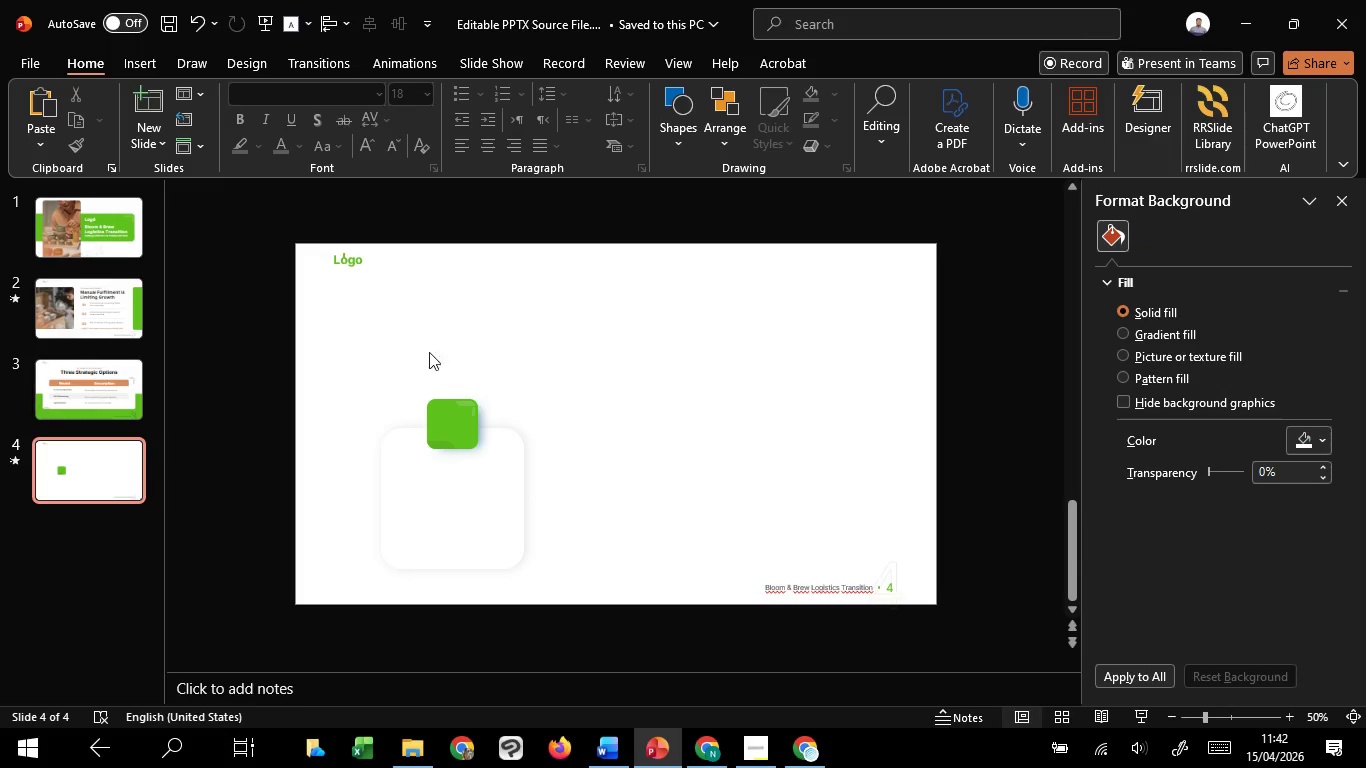 
scroll: coordinate [1225, 426], scroll_direction: down, amount: 1.0
 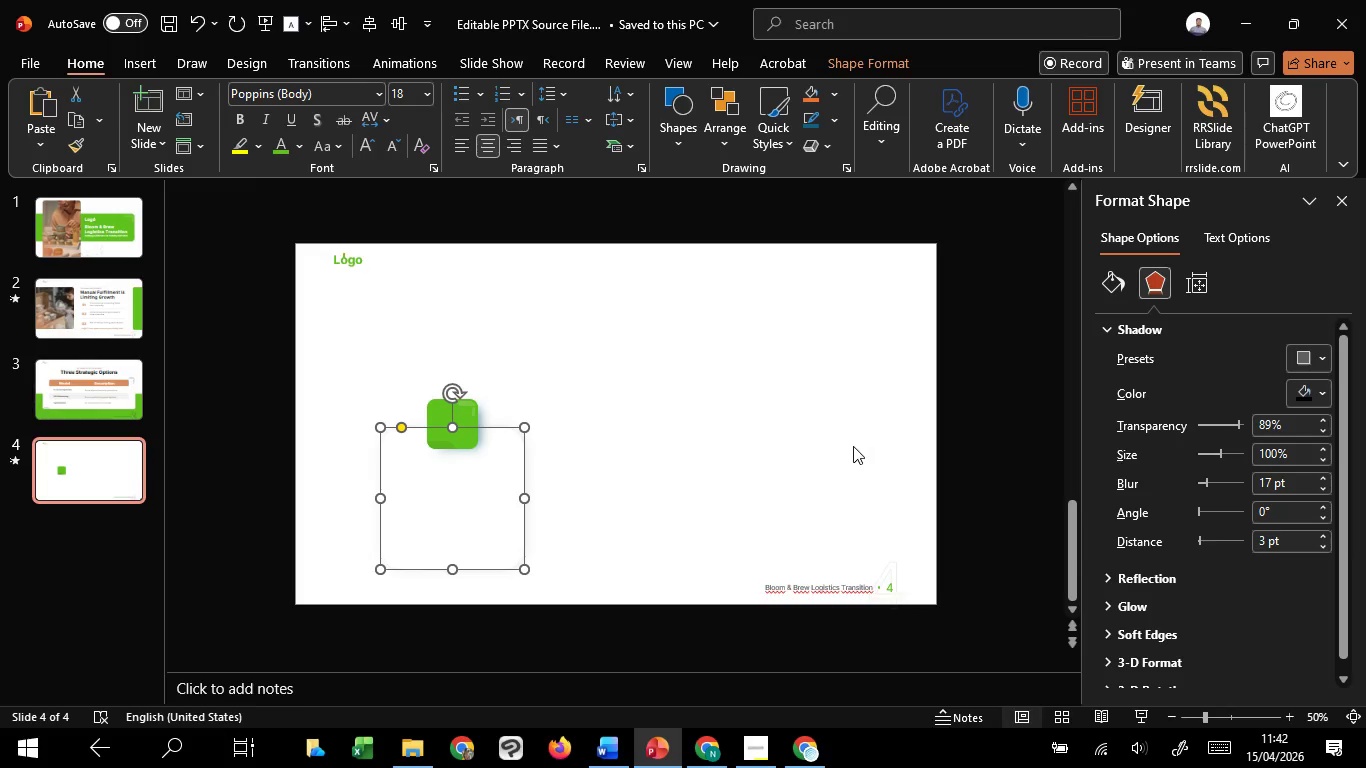 
left_click_drag(start_coordinate=[331, 330], to_coordinate=[572, 600])
 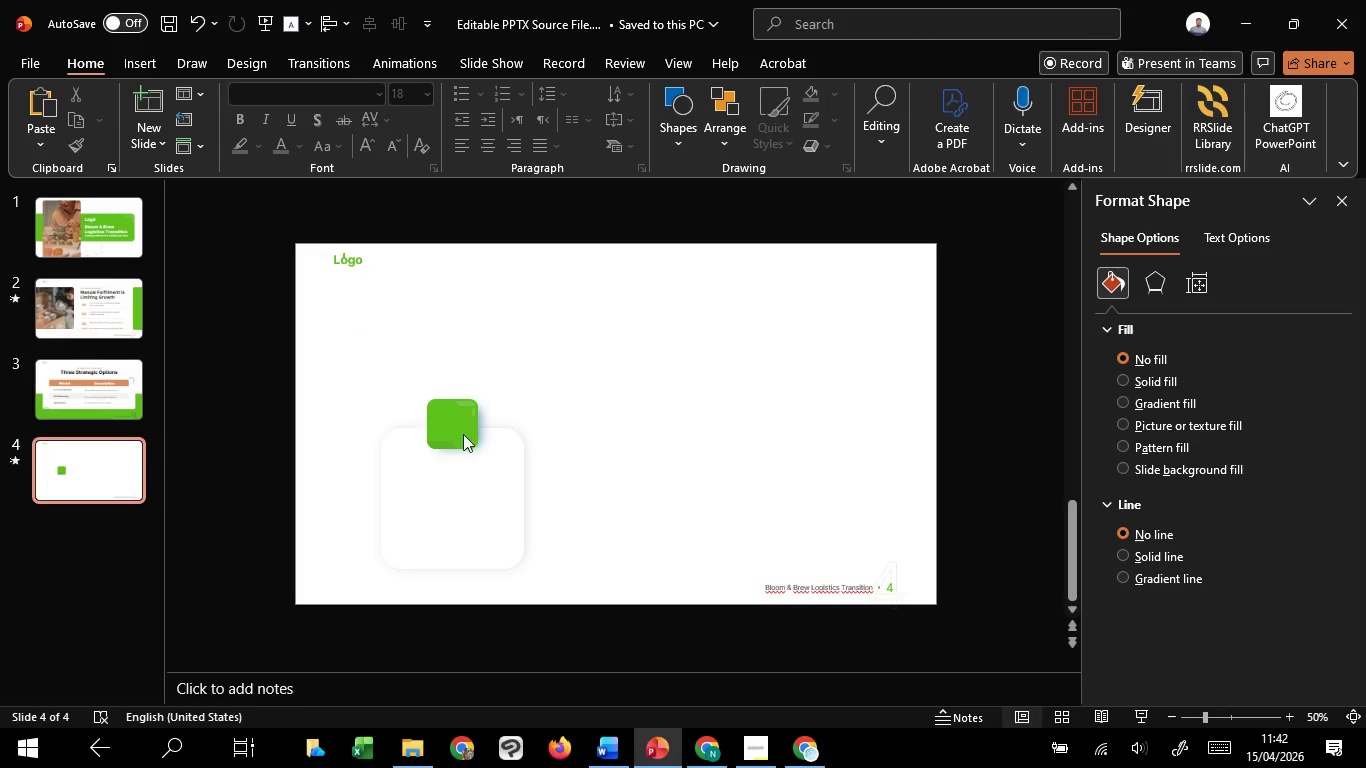 
double_click([460, 435])
 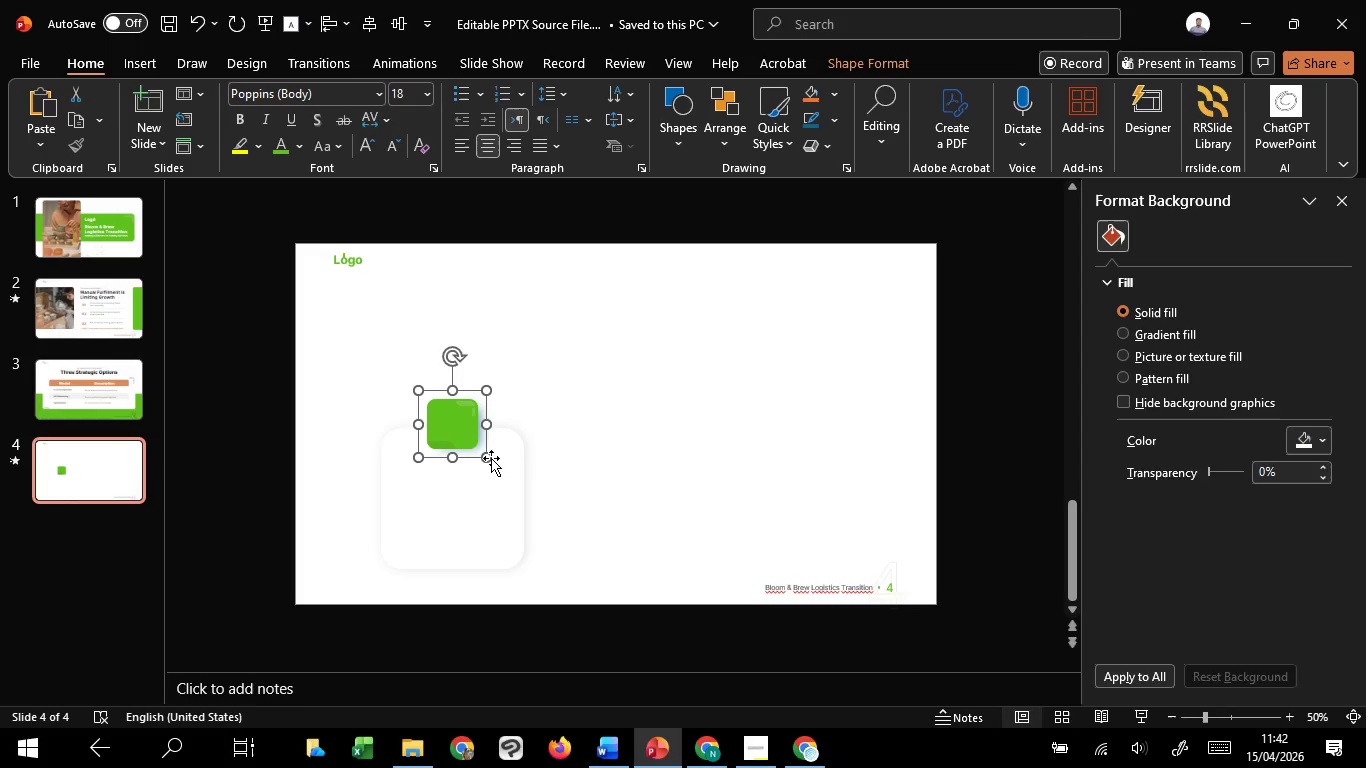 
hold_key(key=ControlLeft, duration=3.31)
hold_key(key=ShiftLeft, duration=1.51)
left_click_drag(start_coordinate=[489, 459], to_coordinate=[487, 454])
 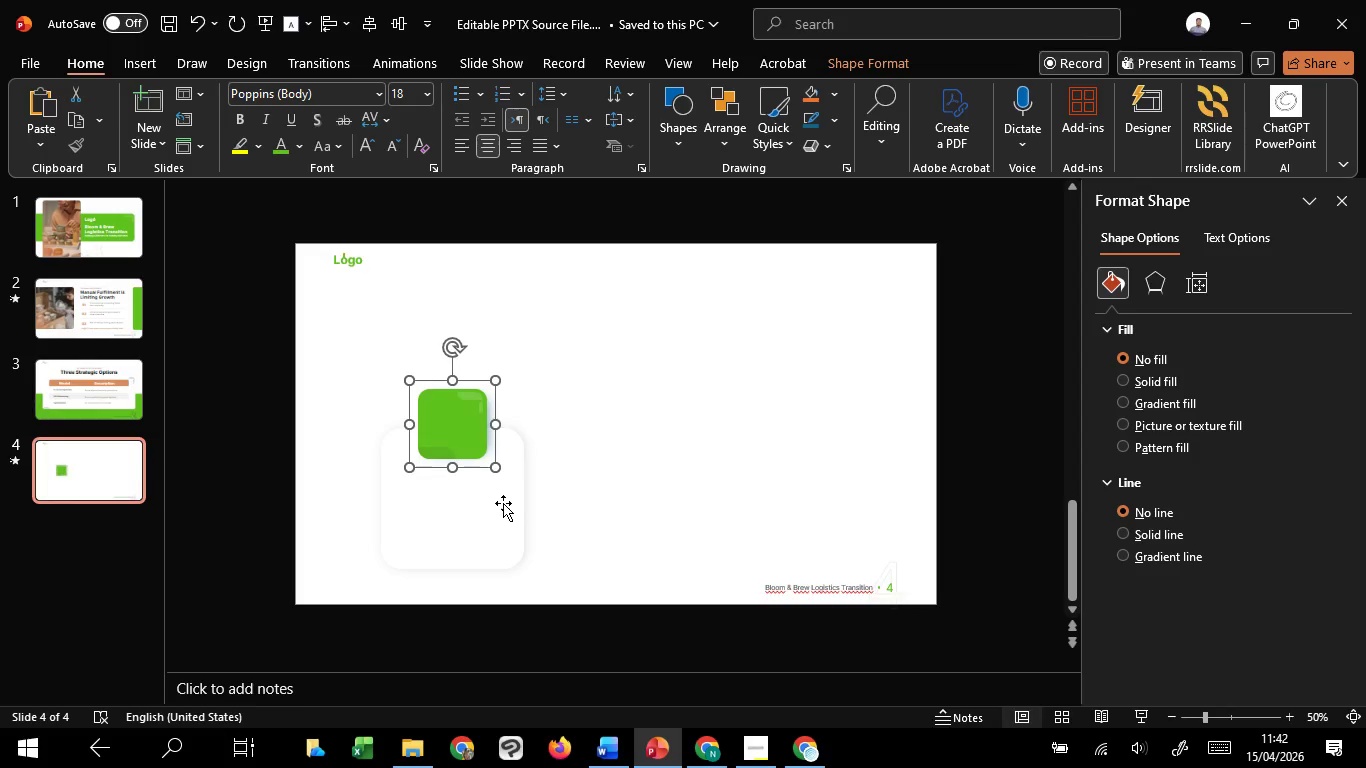 
hold_key(key=ShiftLeft, duration=1.52)
 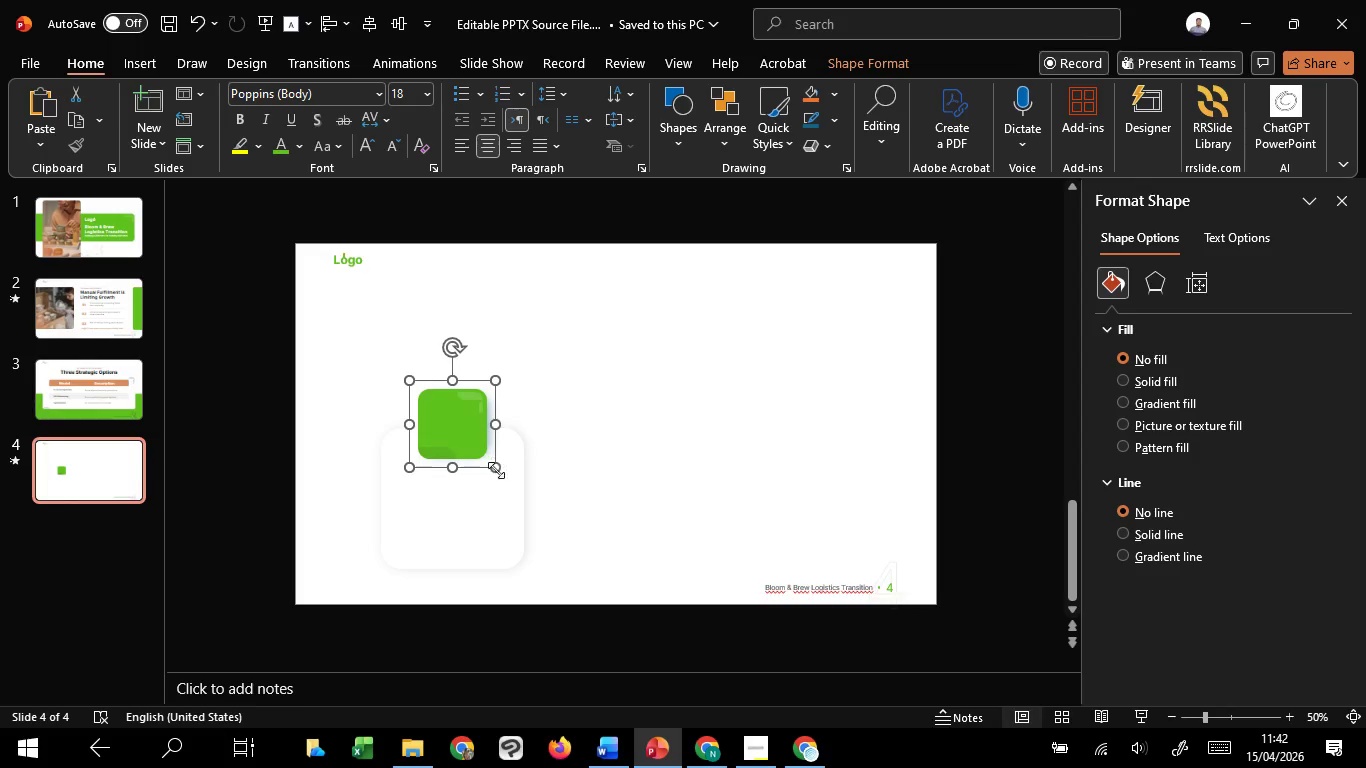 
key(Control+Shift+ShiftLeft)
 